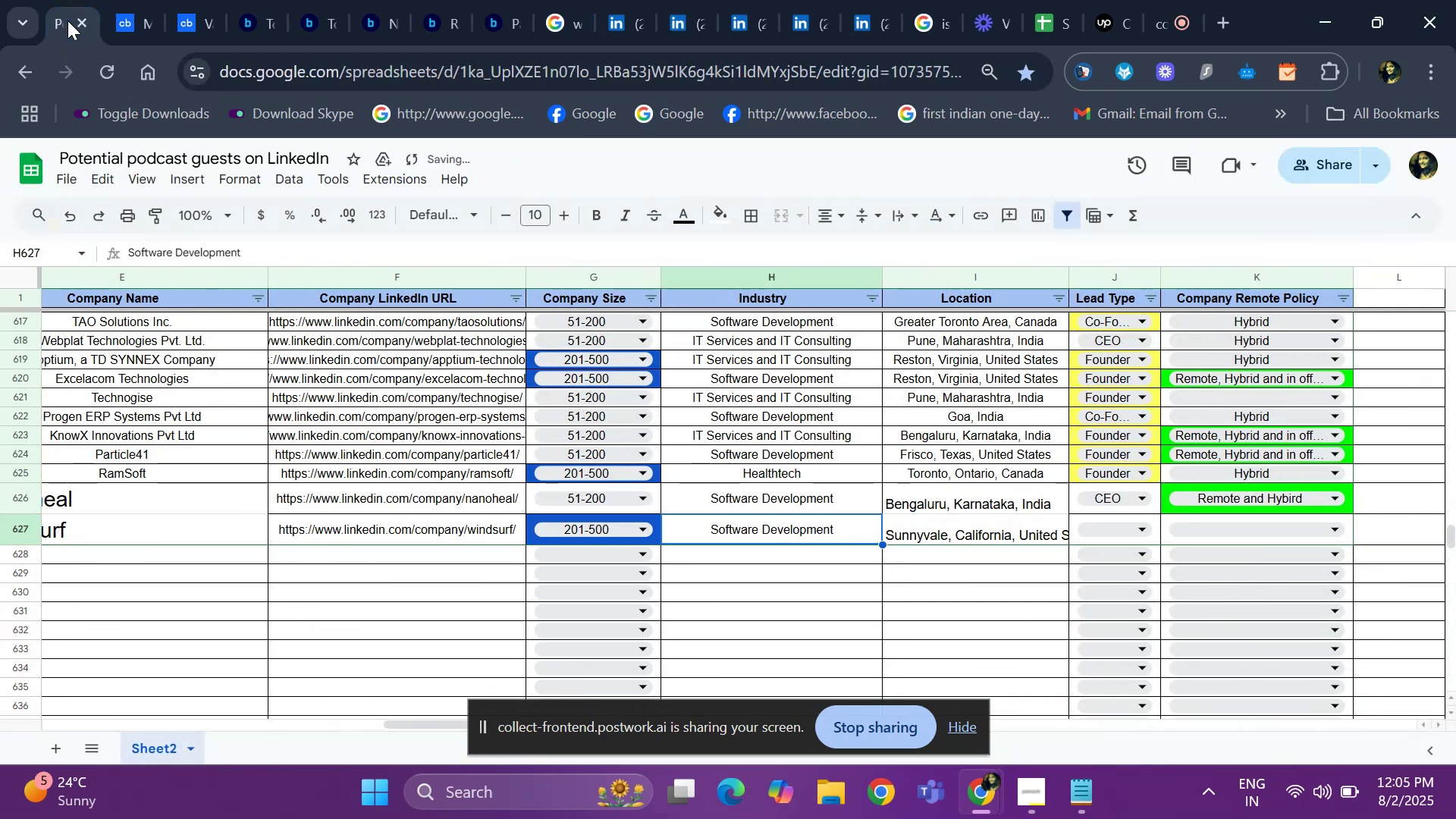 
key(ArrowRight)
 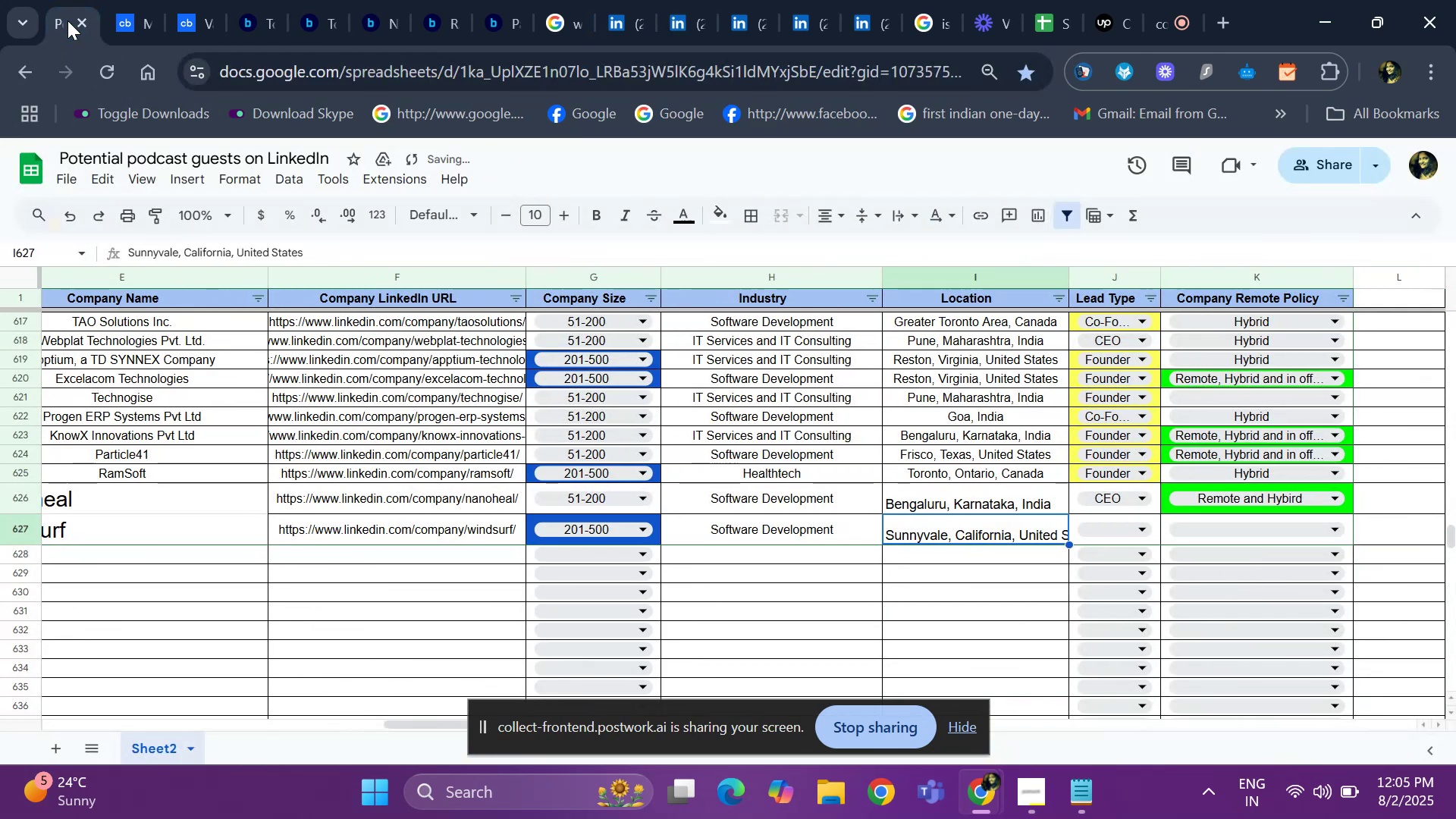 
key(ArrowRight)
 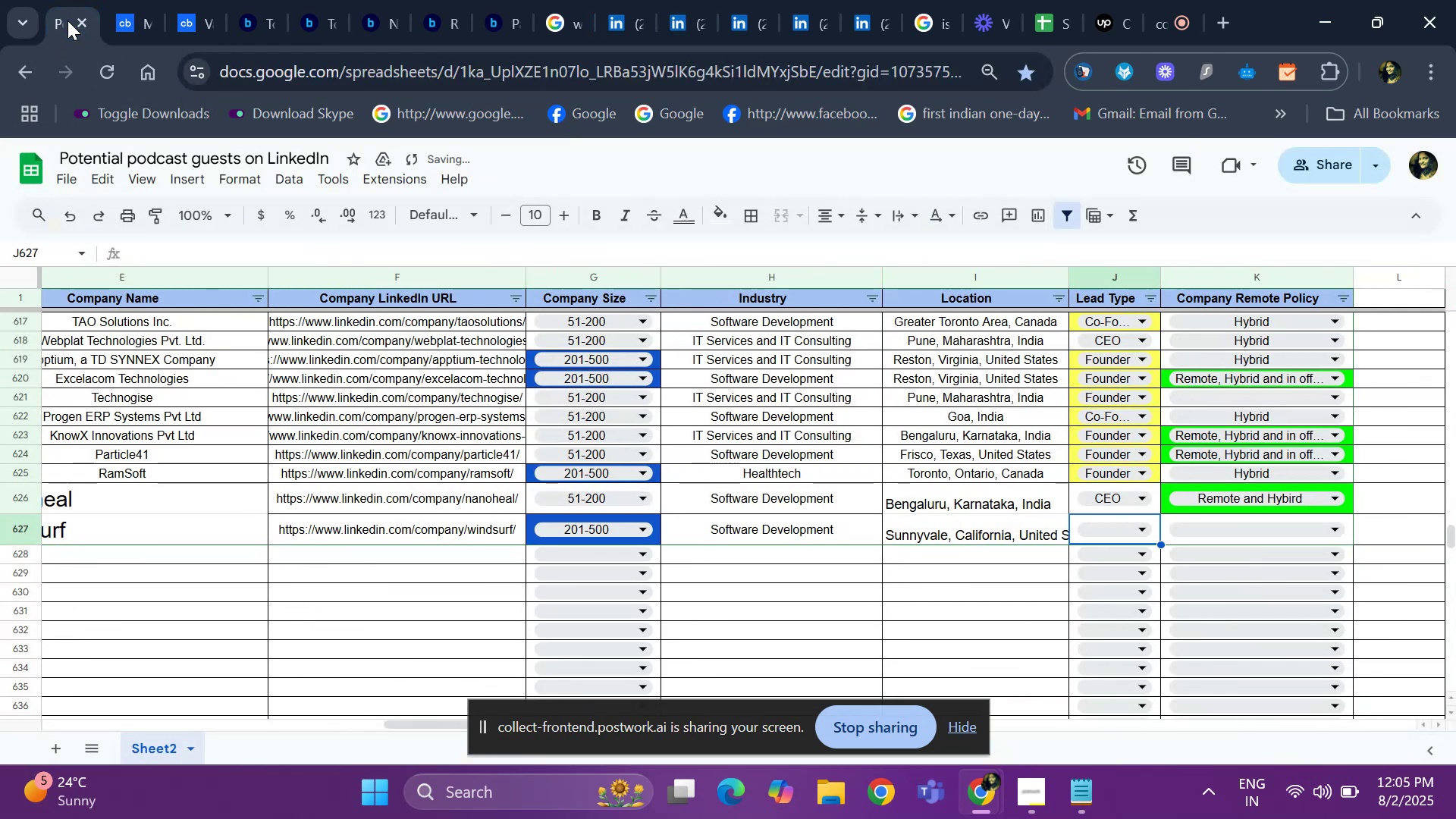 
key(Enter)
 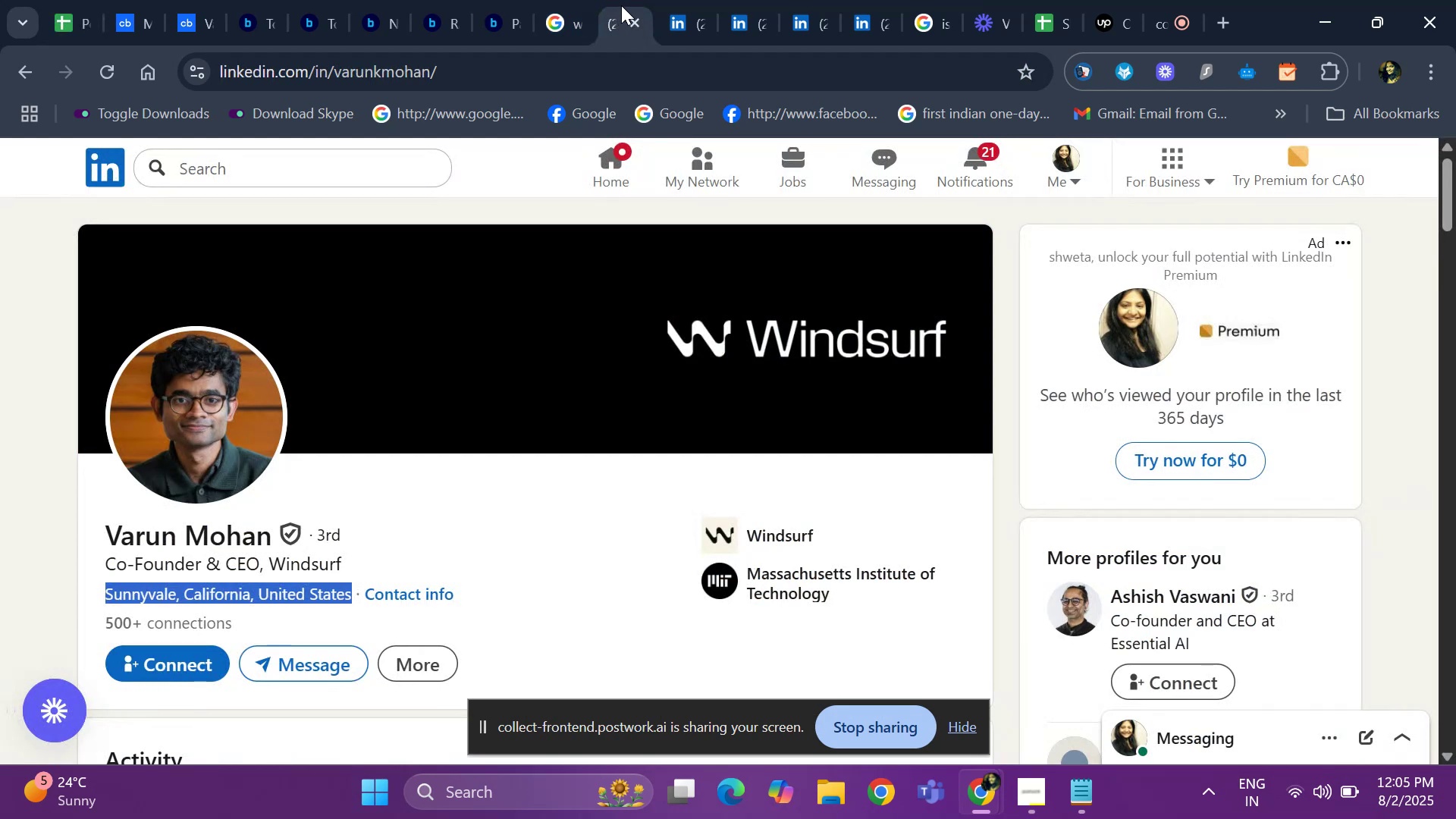 
left_click([669, 5])
 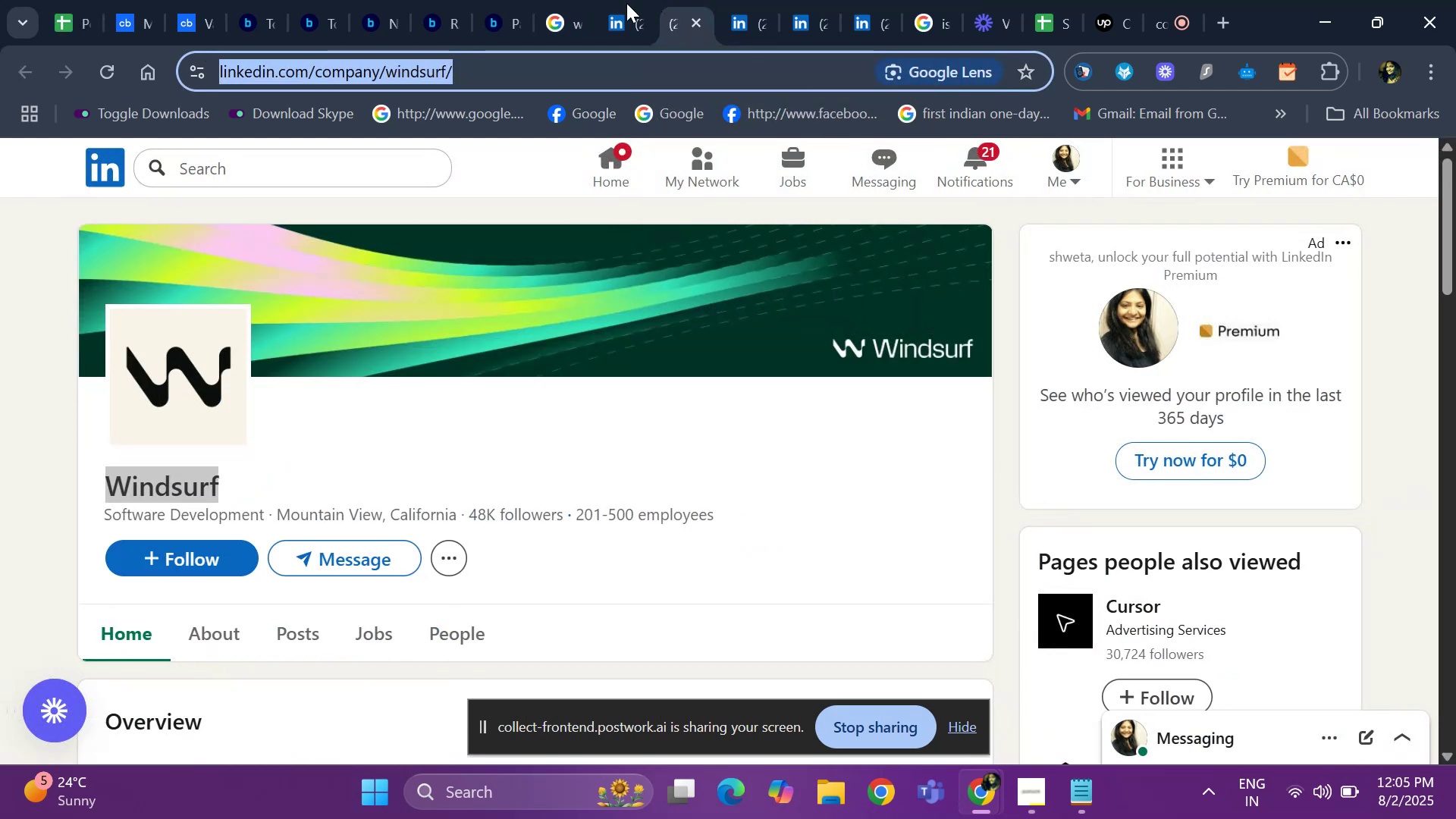 
left_click([65, 17])
 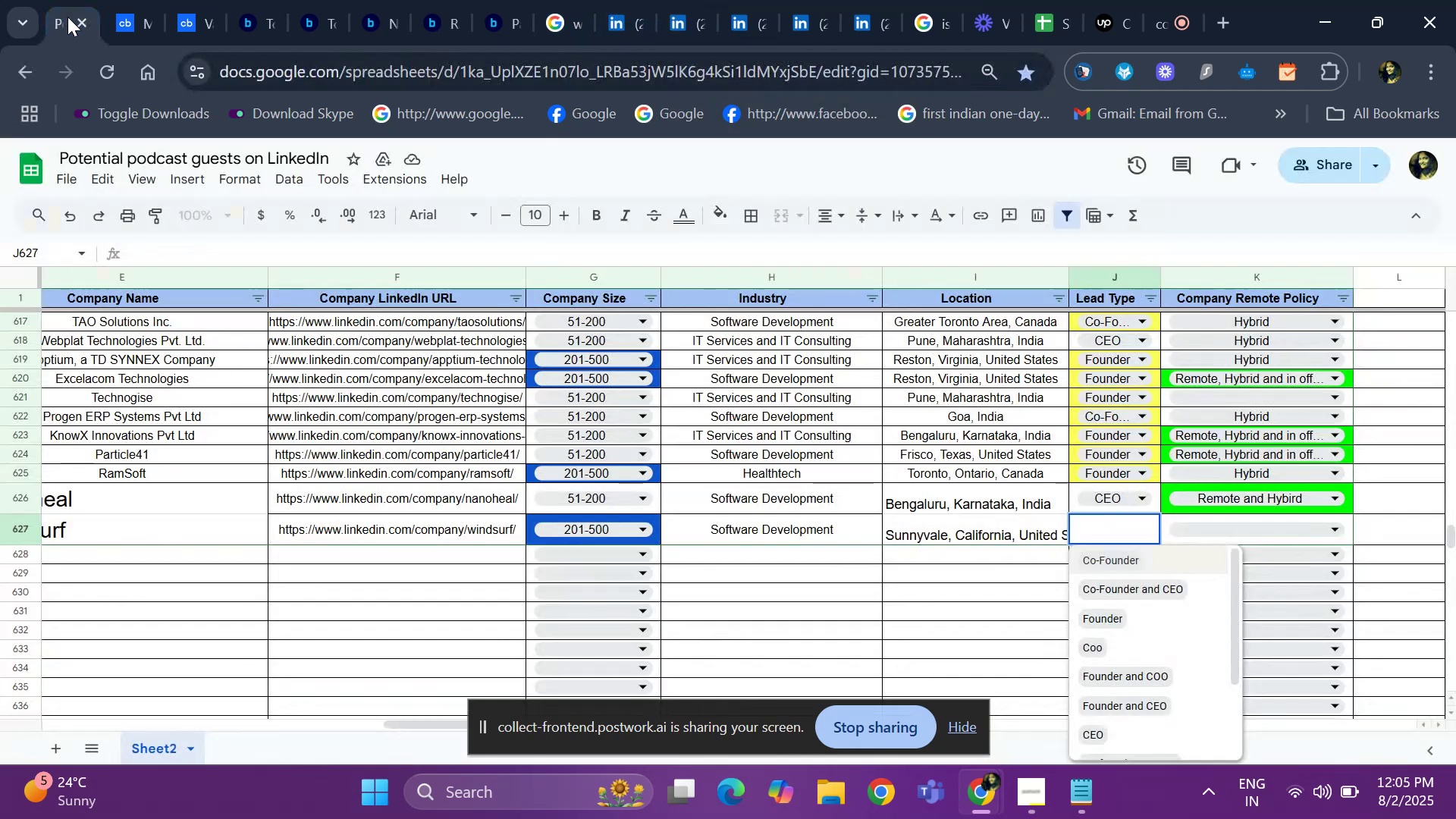 
key(ArrowDown)
 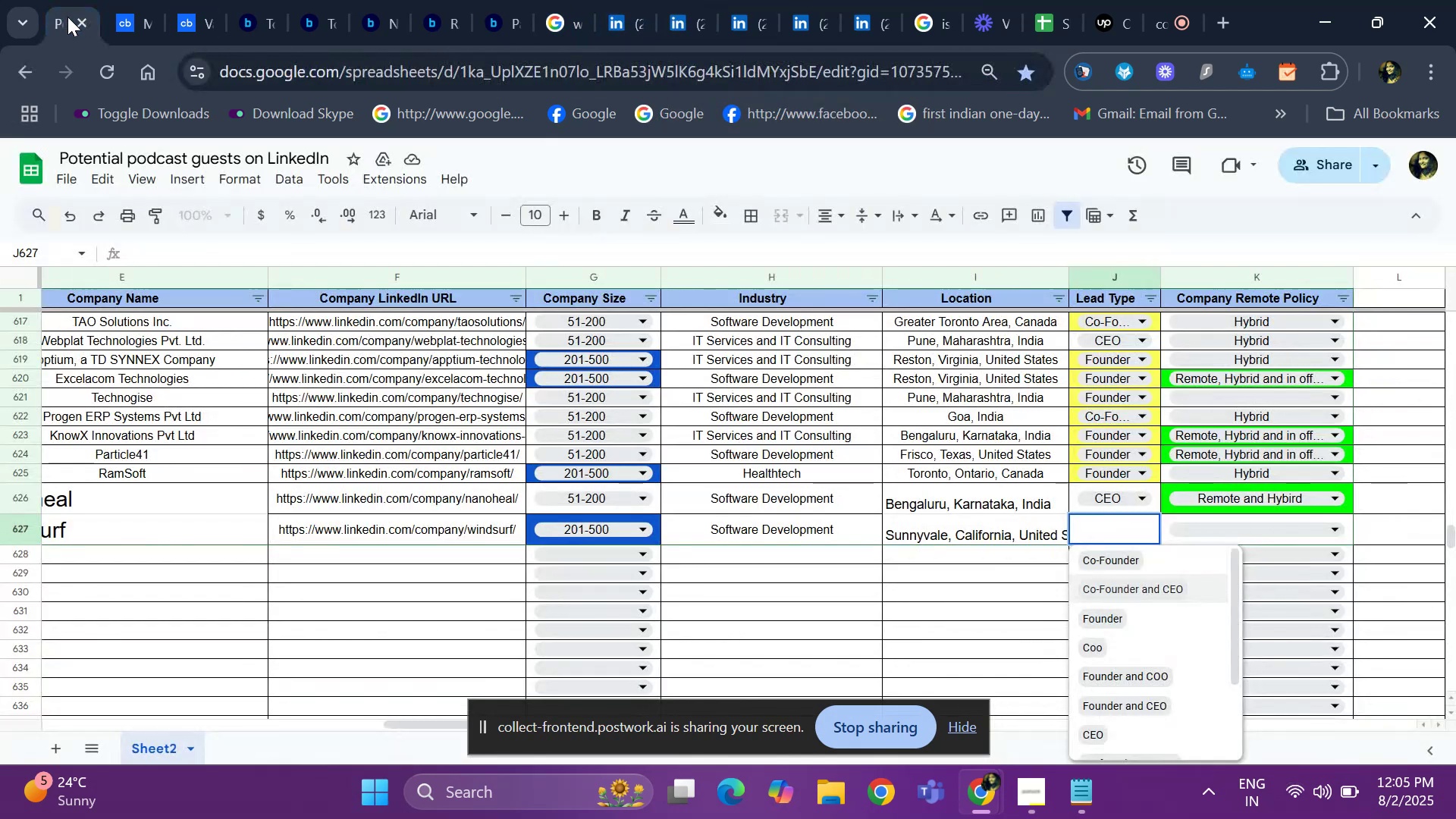 
key(ArrowUp)
 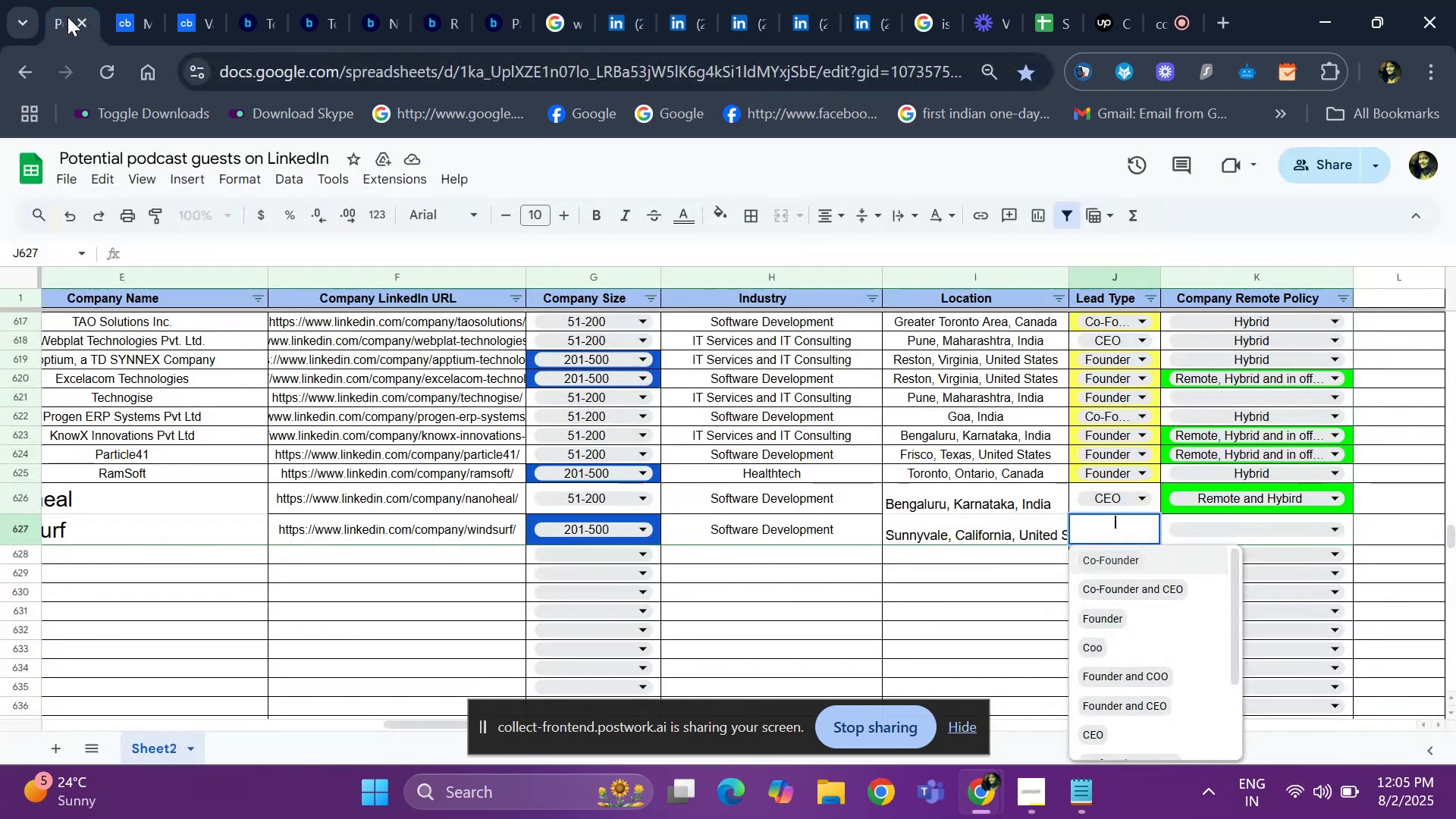 
key(Enter)
 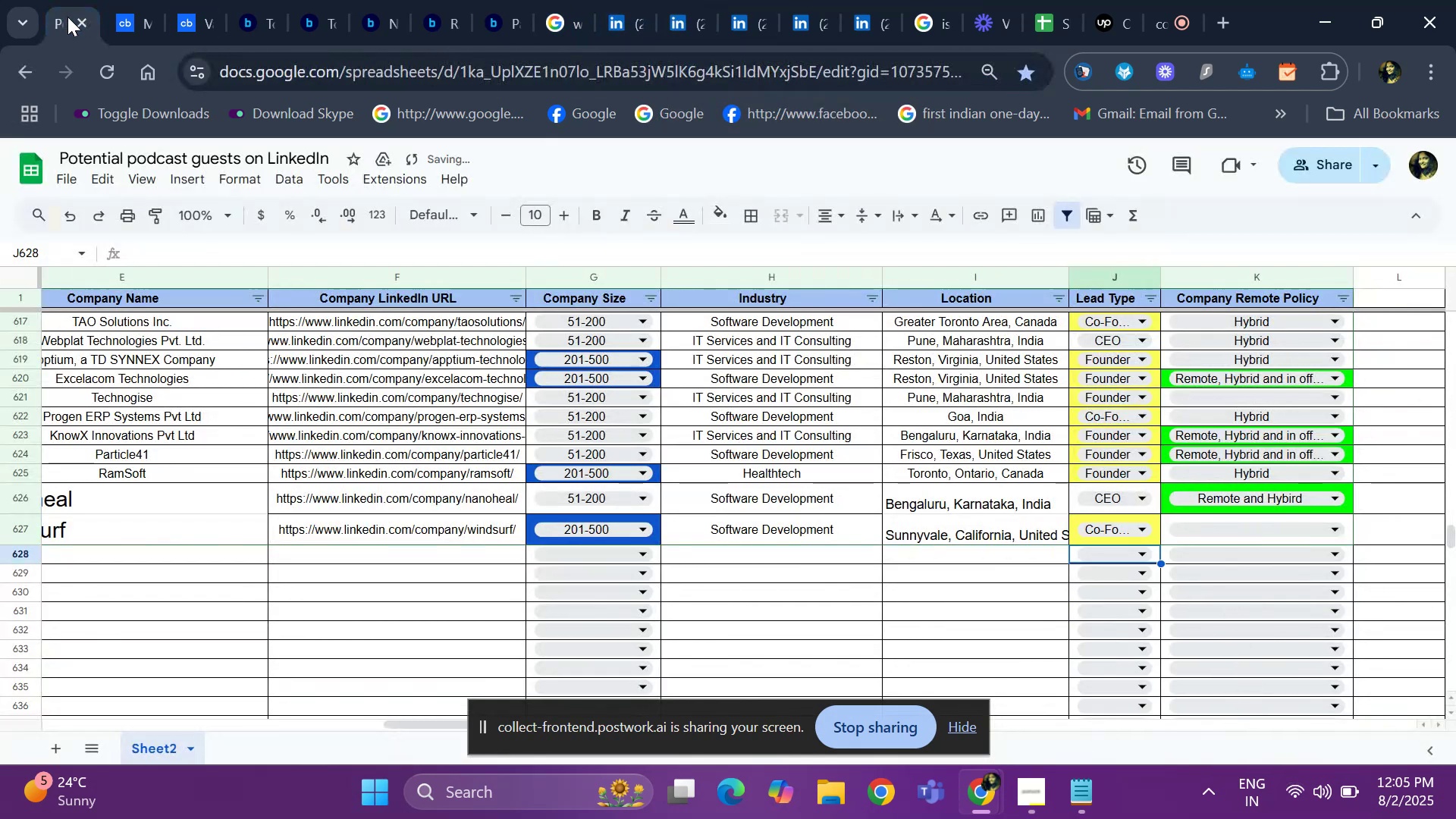 
key(ArrowUp)
 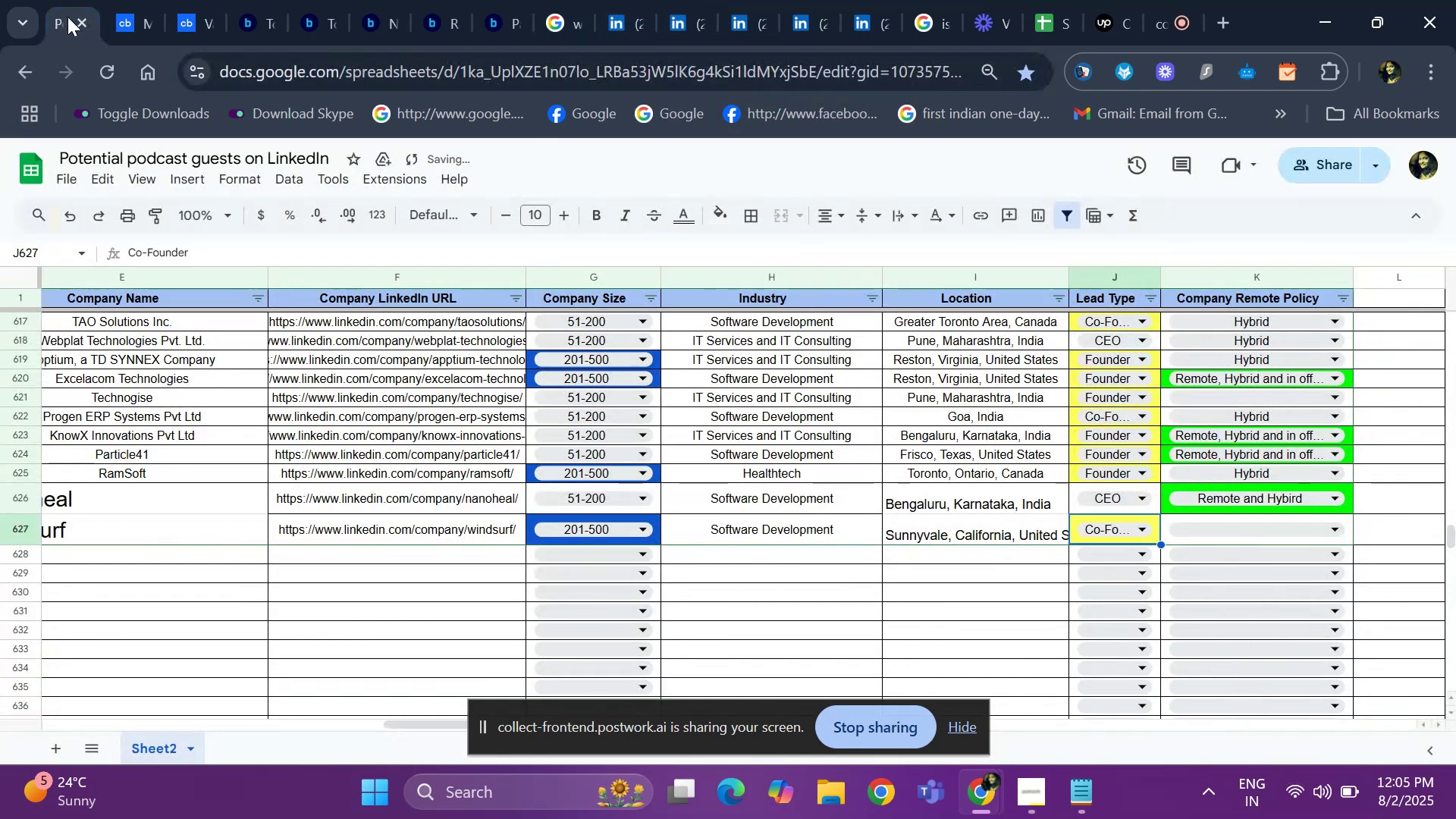 
key(ArrowLeft)
 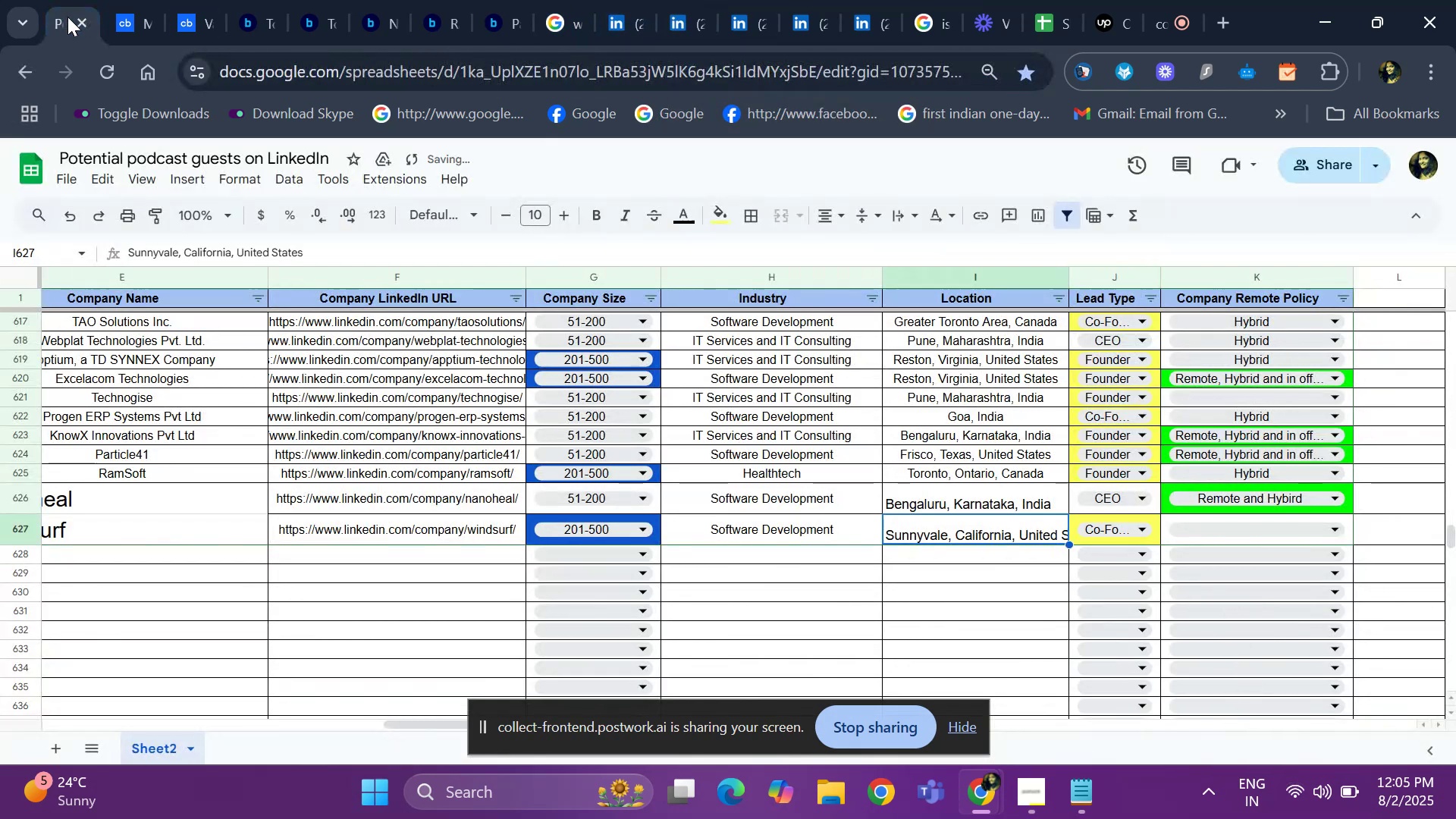 
key(ArrowLeft)
 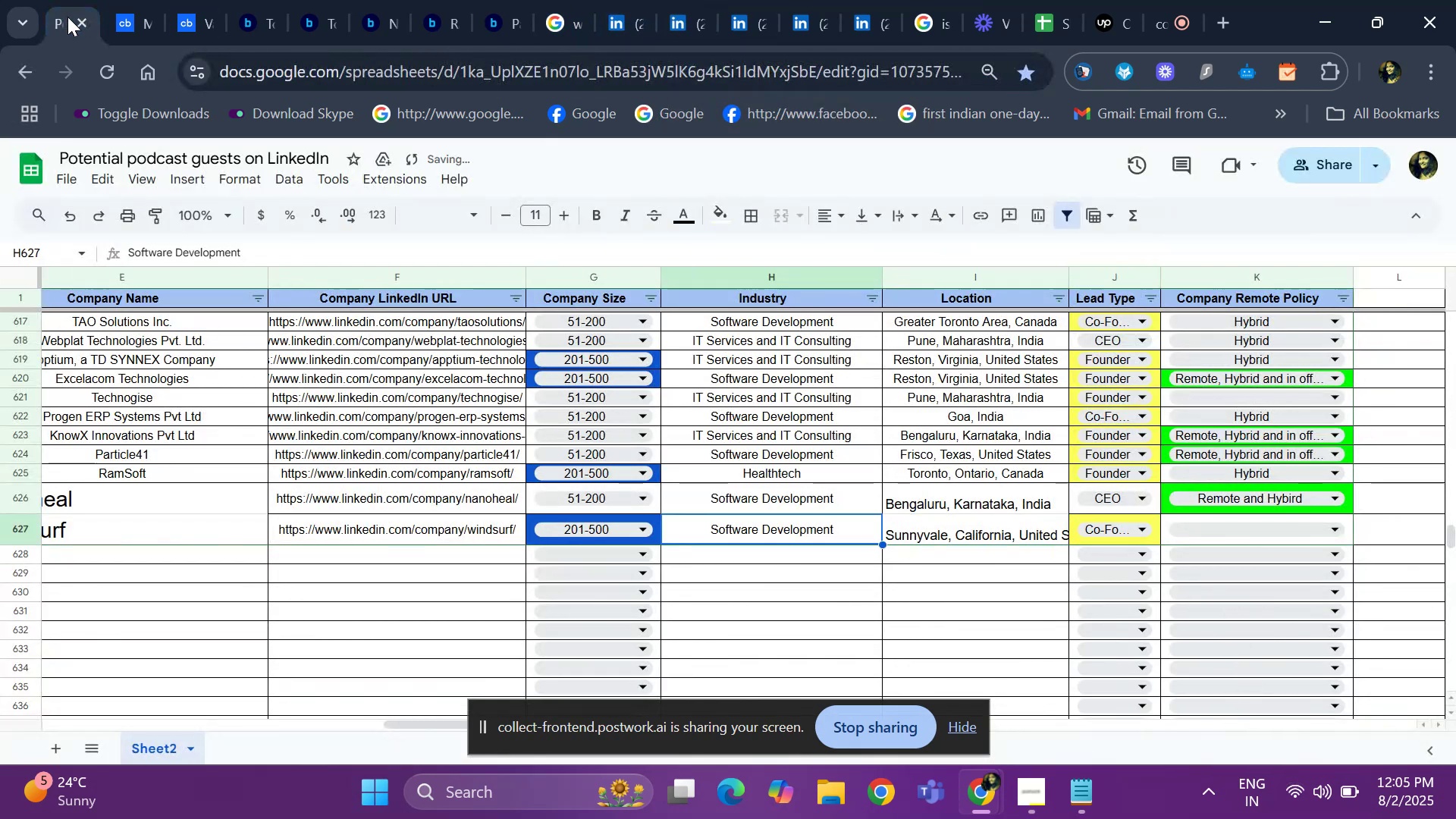 
key(ArrowLeft)
 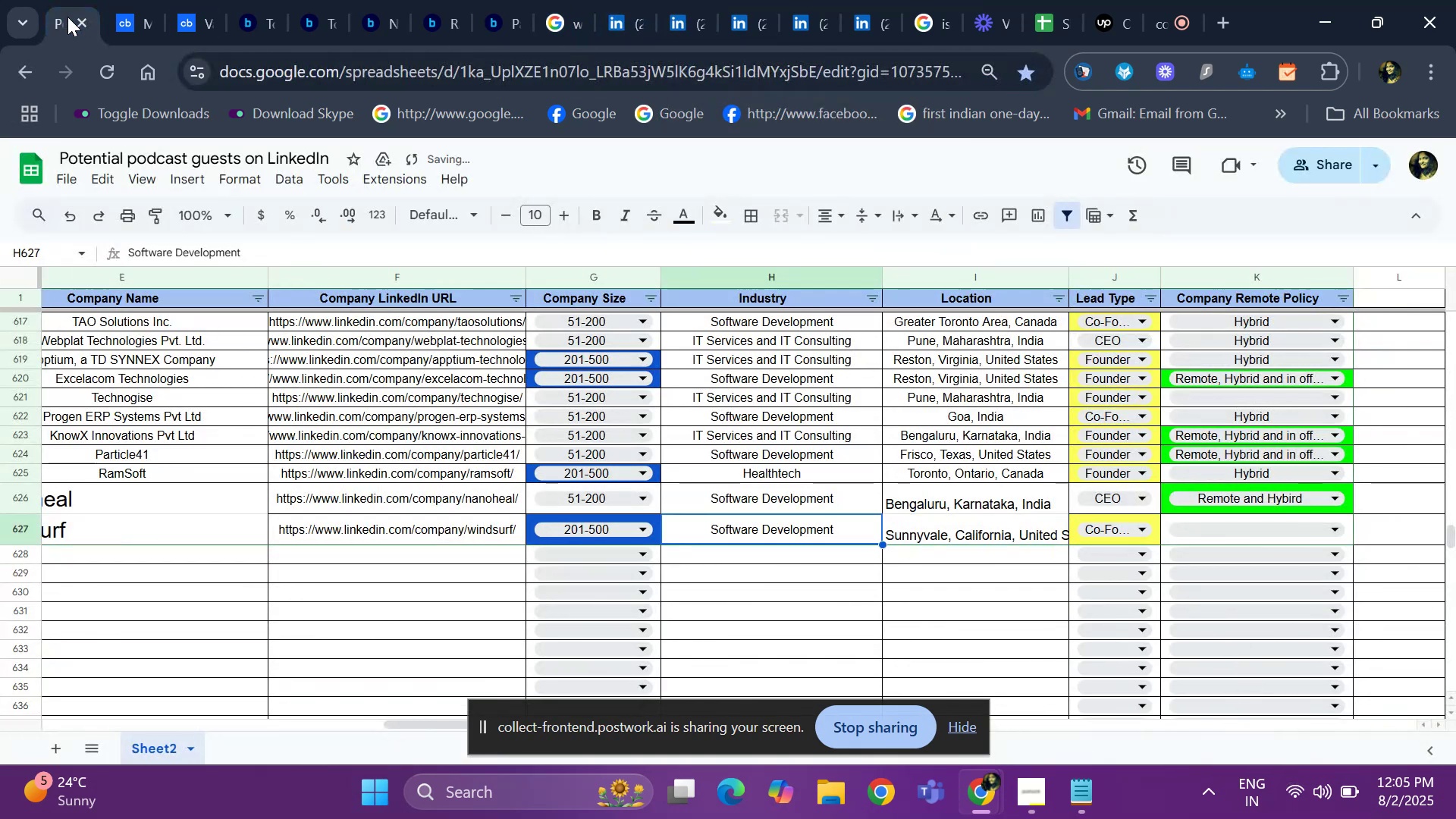 
key(ArrowLeft)
 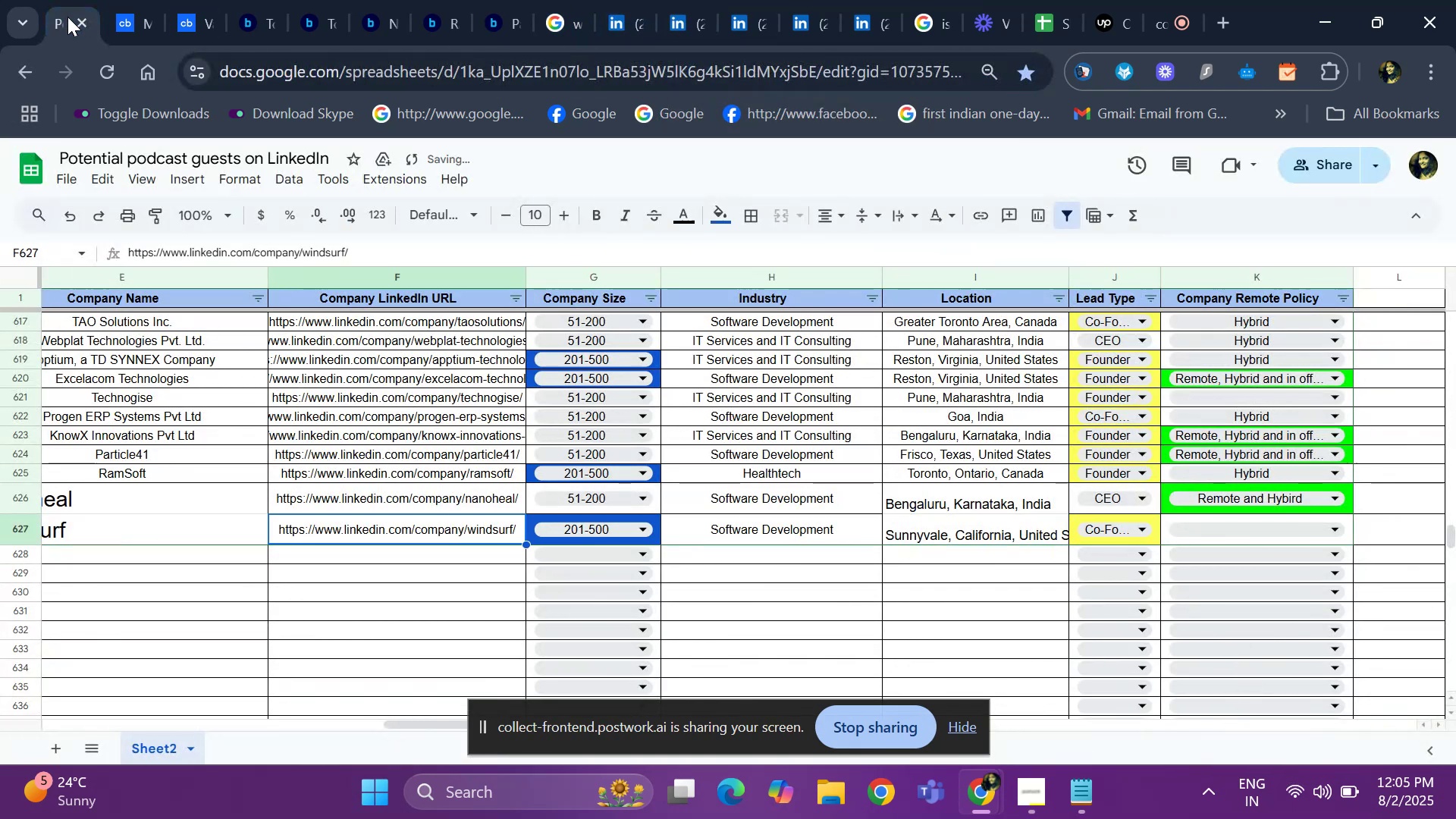 
key(ArrowLeft)
 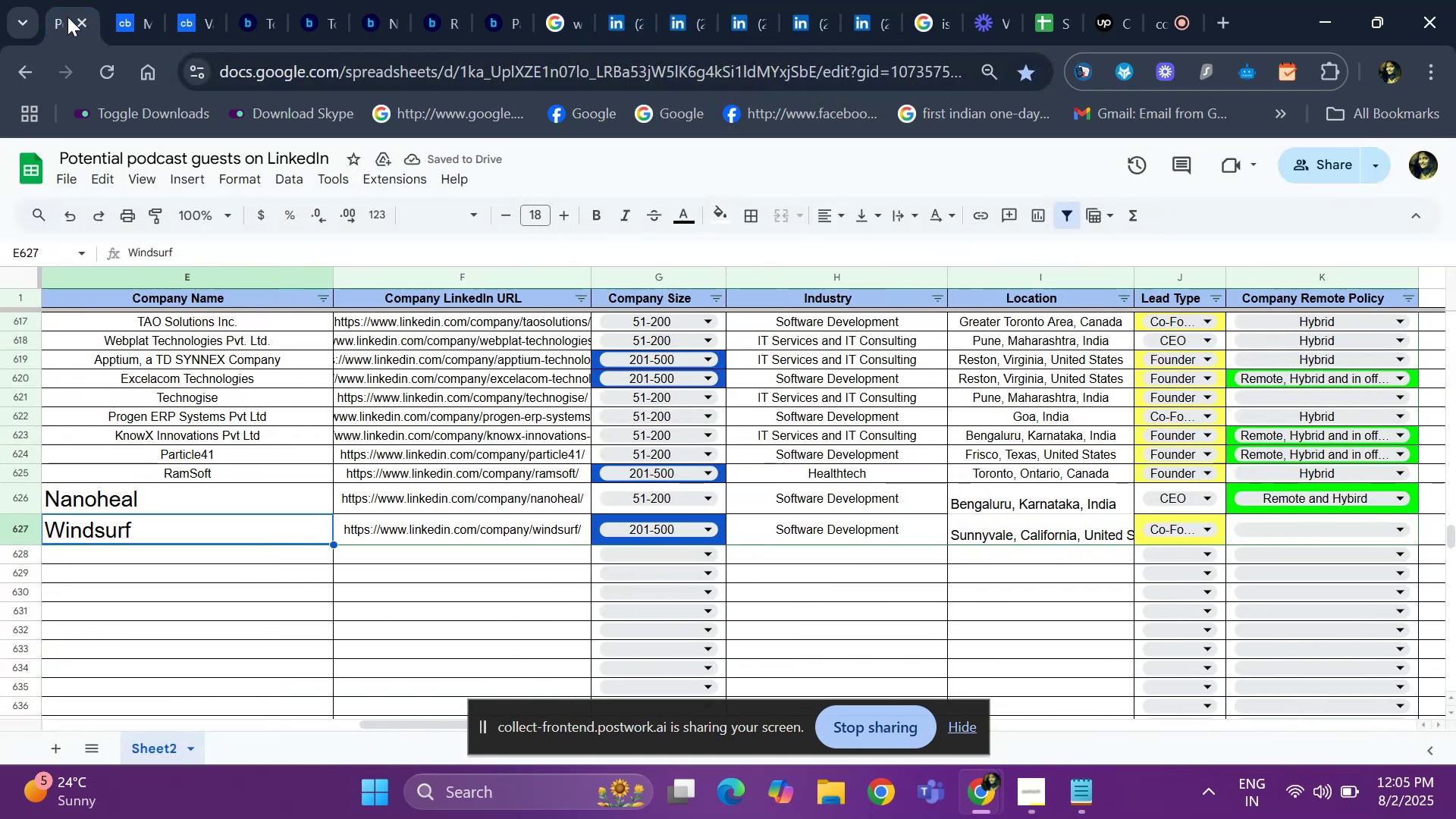 
key(Control+C)
 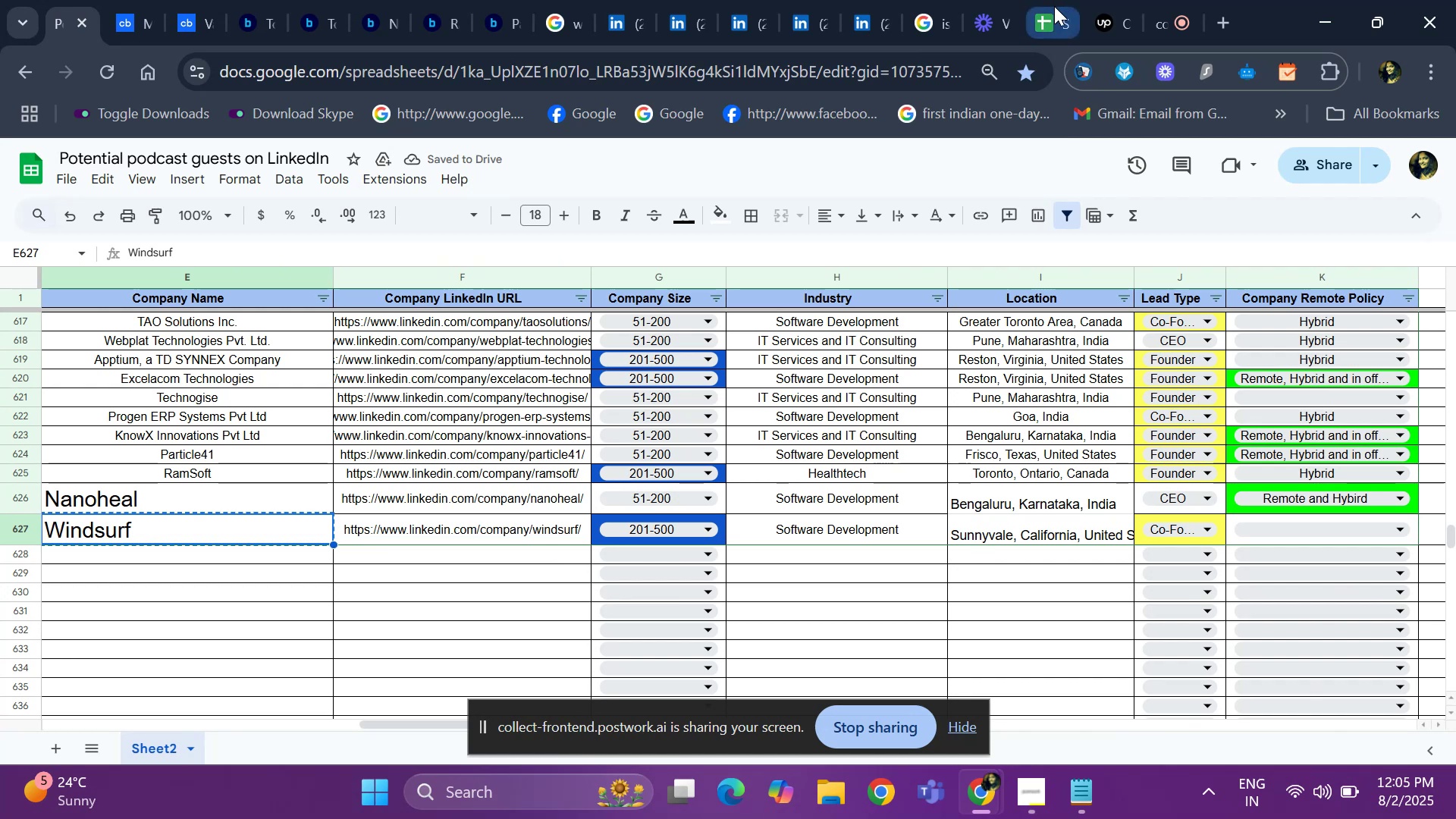 
left_click([1053, 8])
 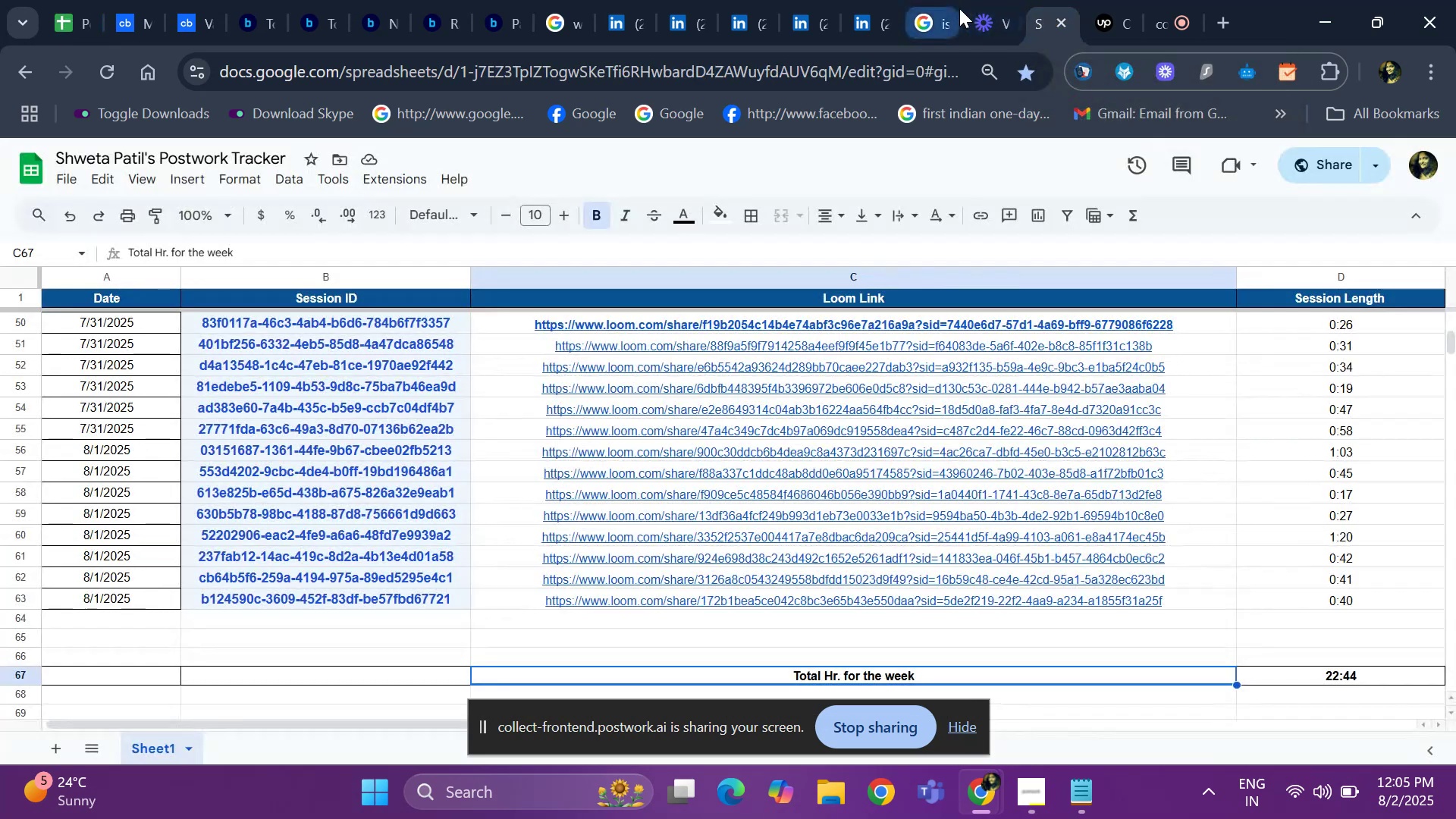 
left_click([959, 8])
 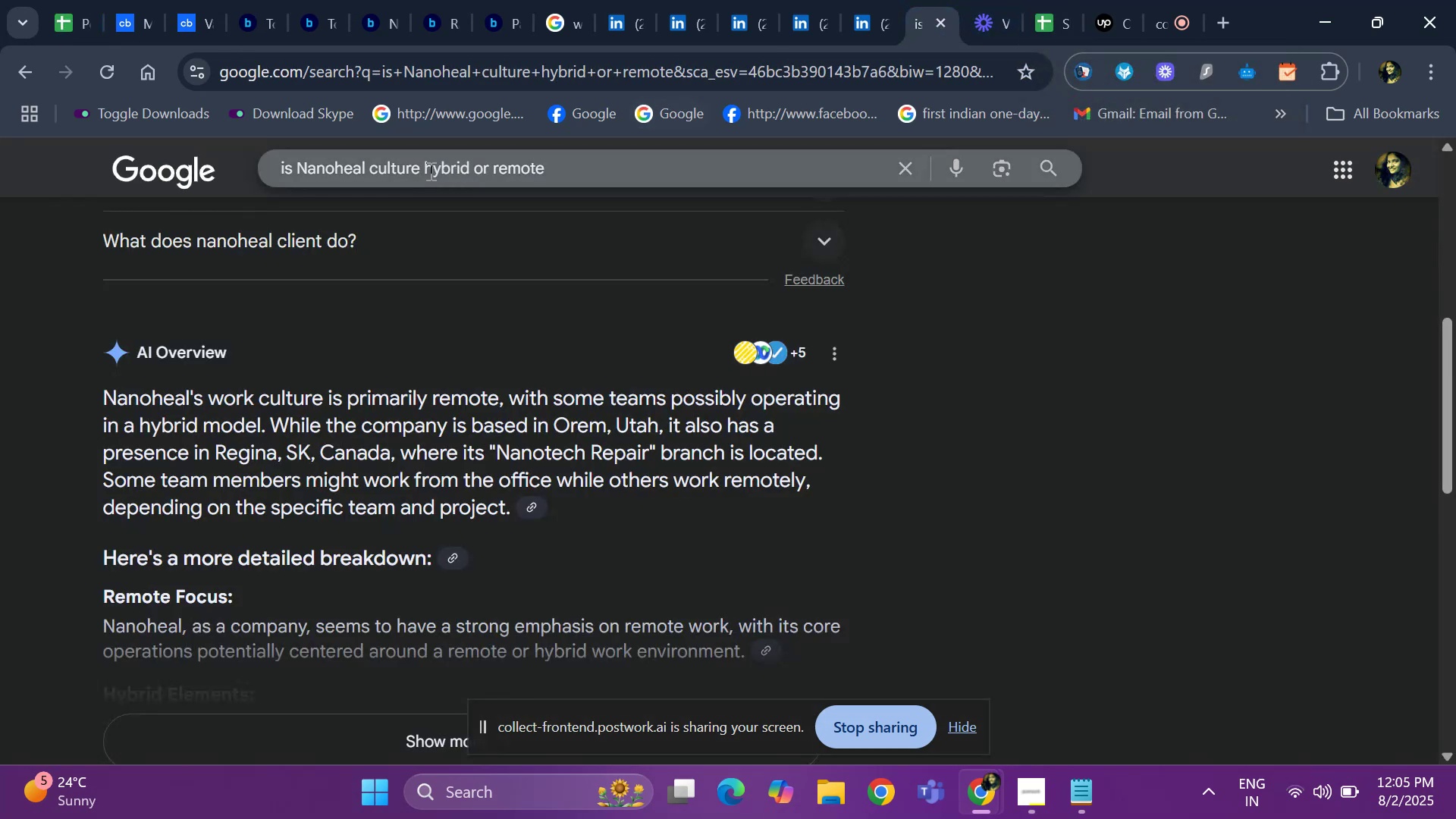 
left_click([399, 174])
 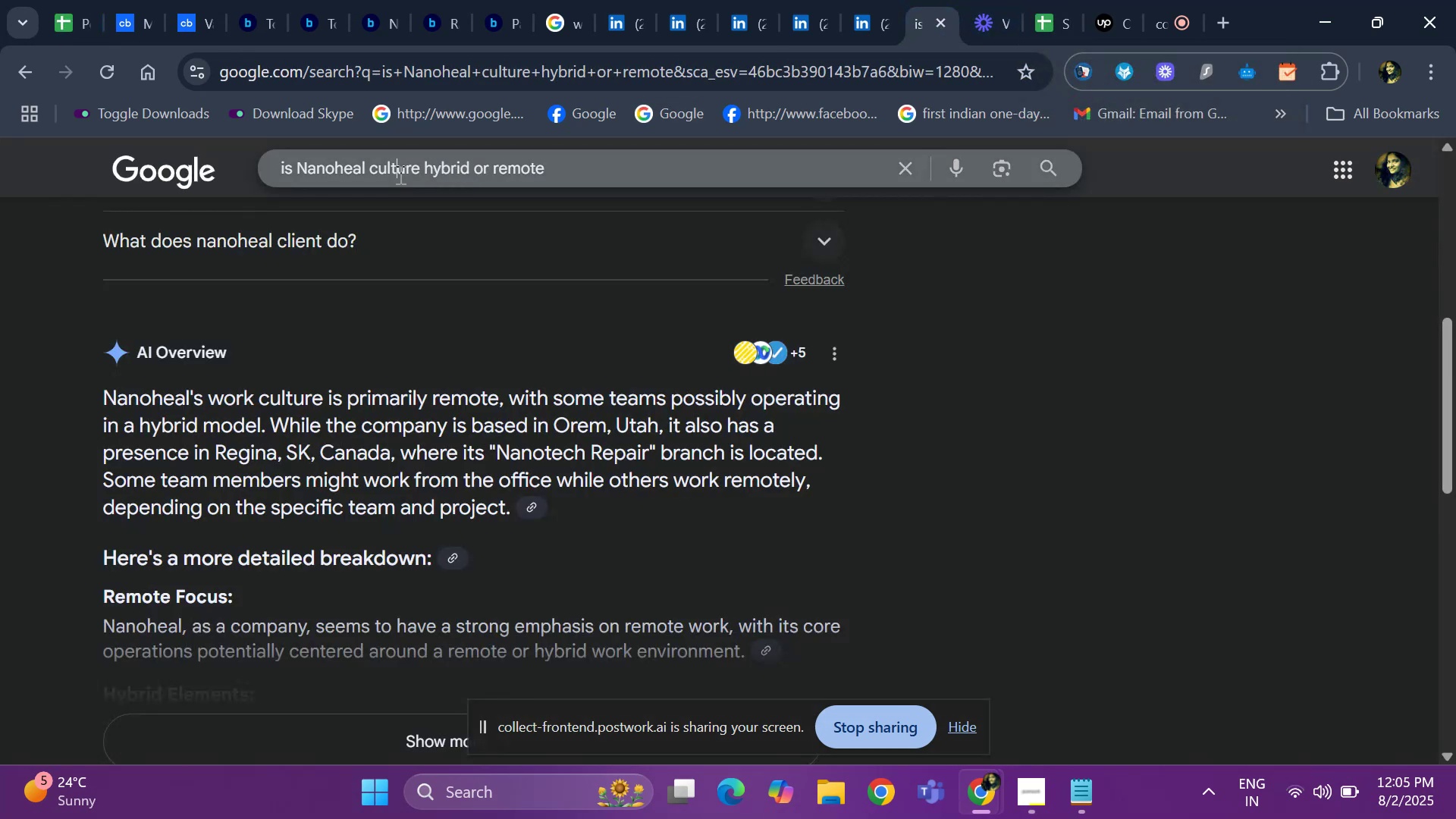 
key(ArrowLeft)
 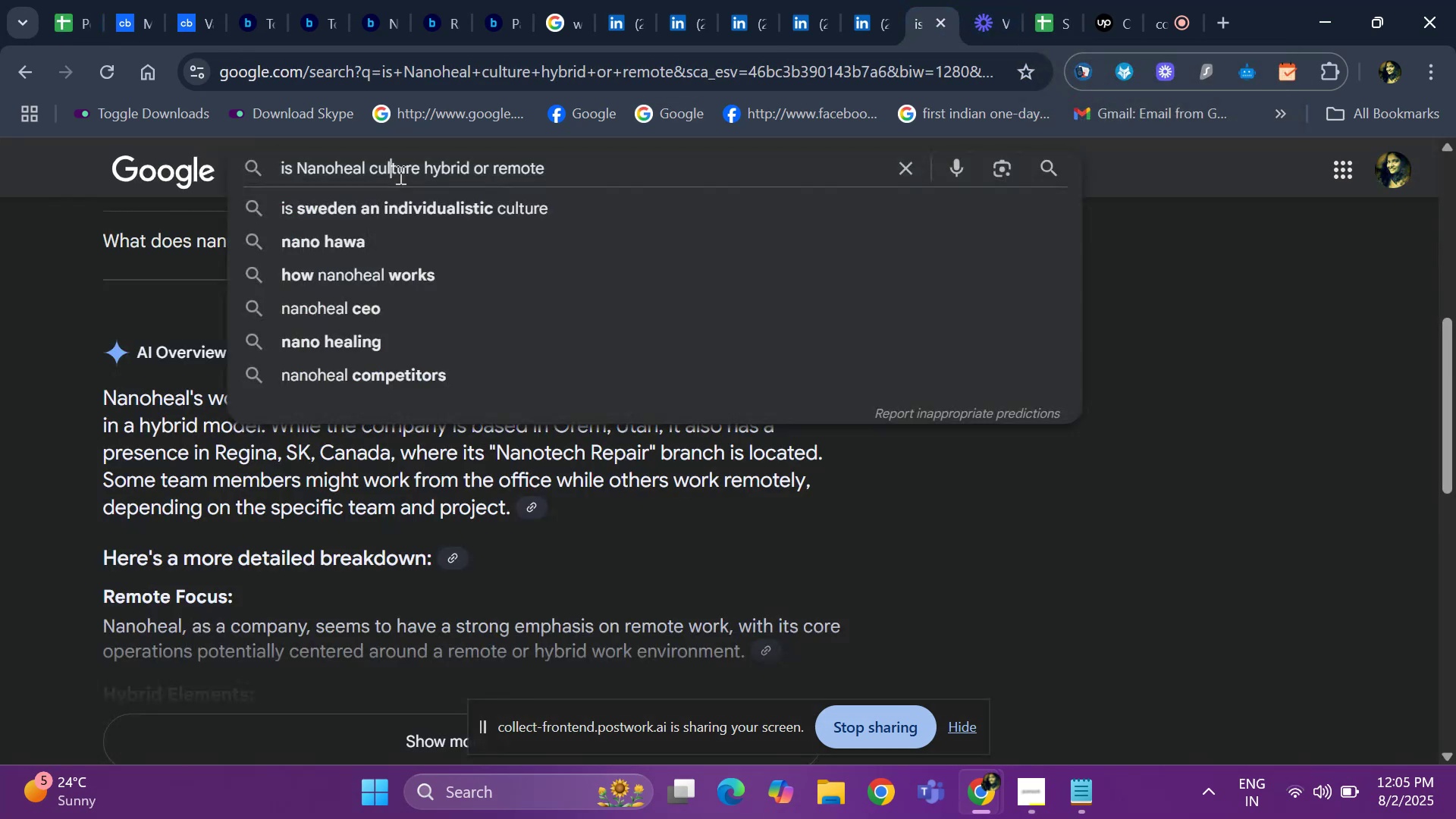 
key(ArrowLeft)
 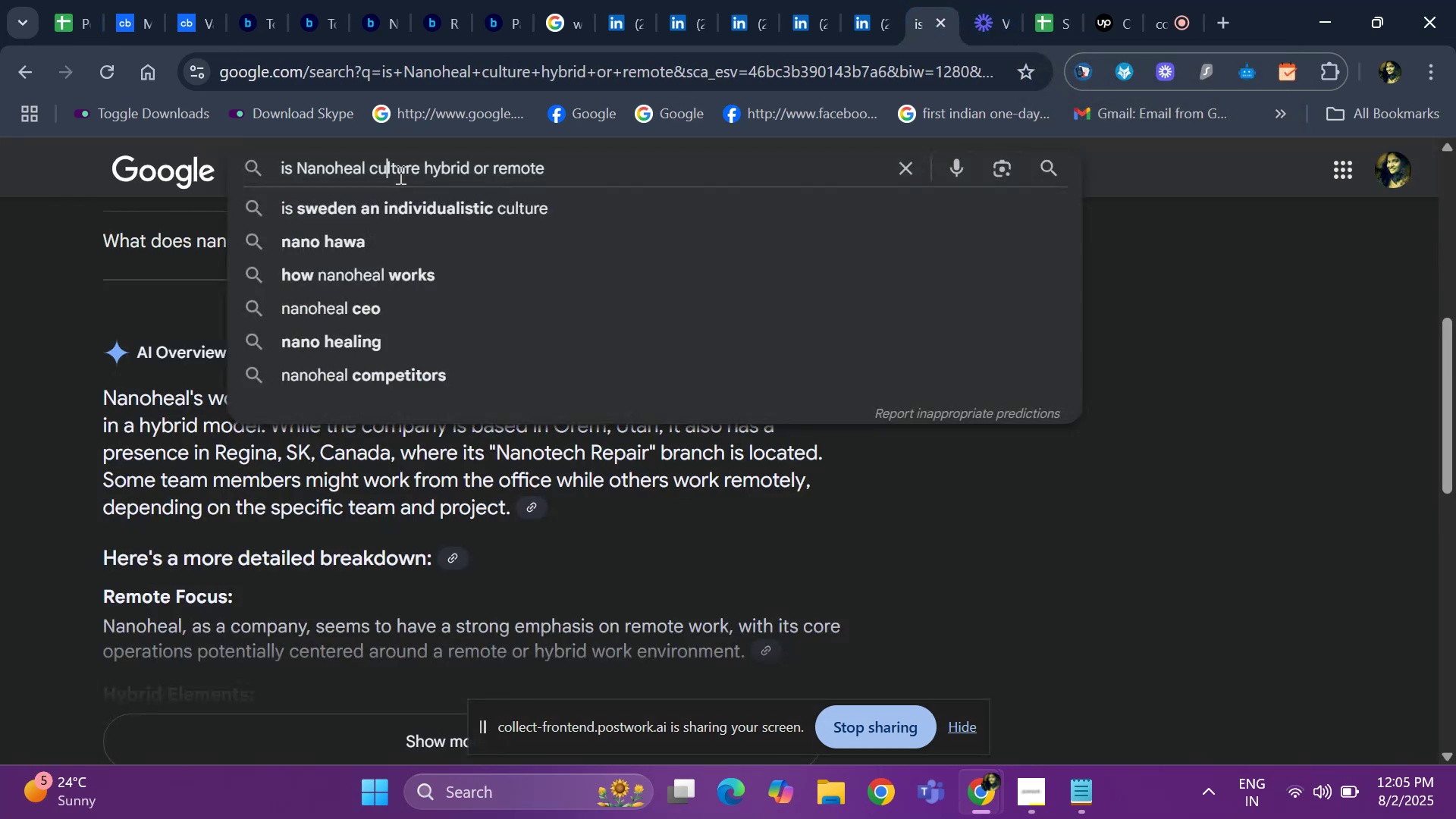 
key(ArrowLeft)
 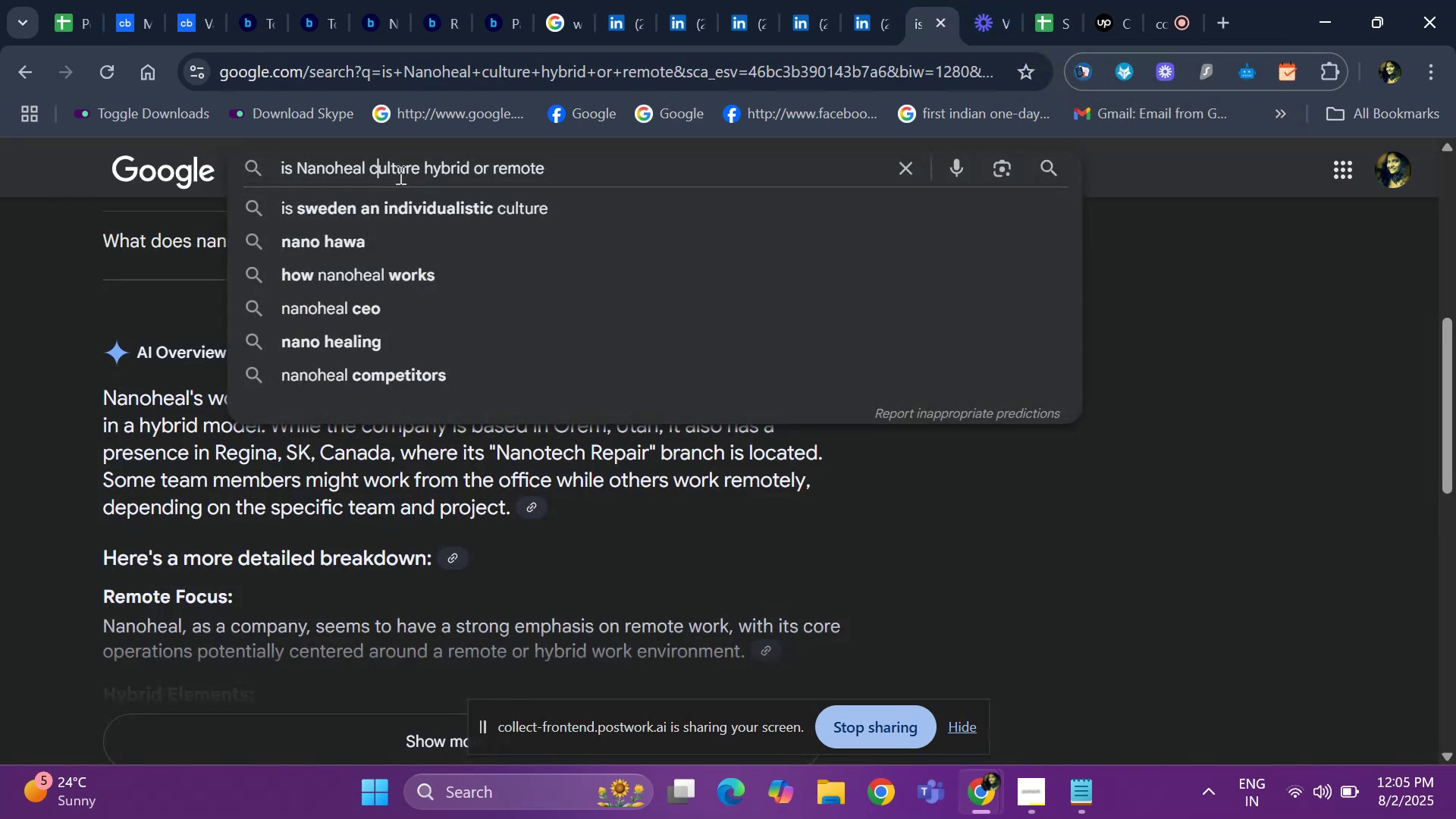 
key(ArrowLeft)
 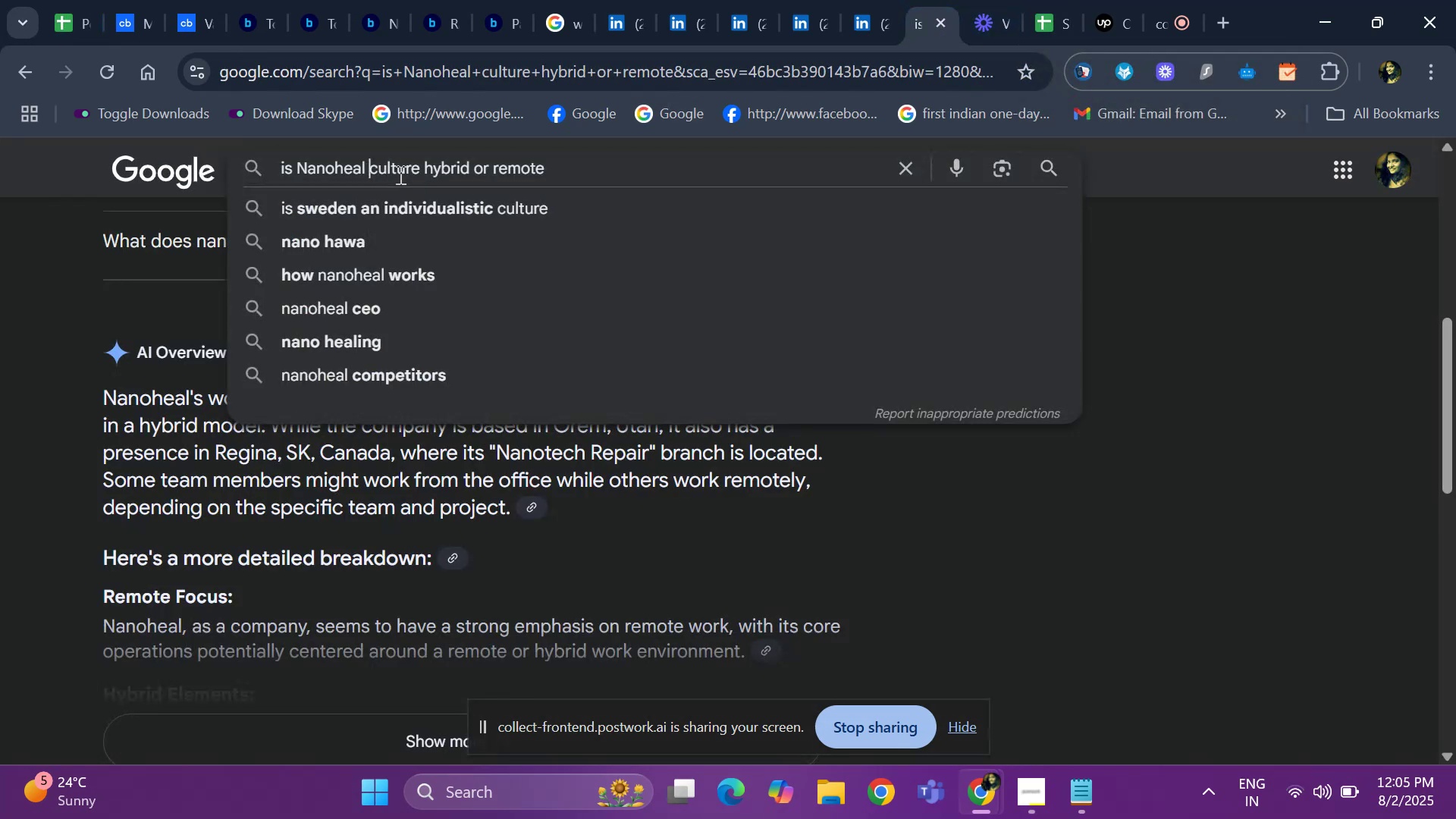 
key(ArrowLeft)
 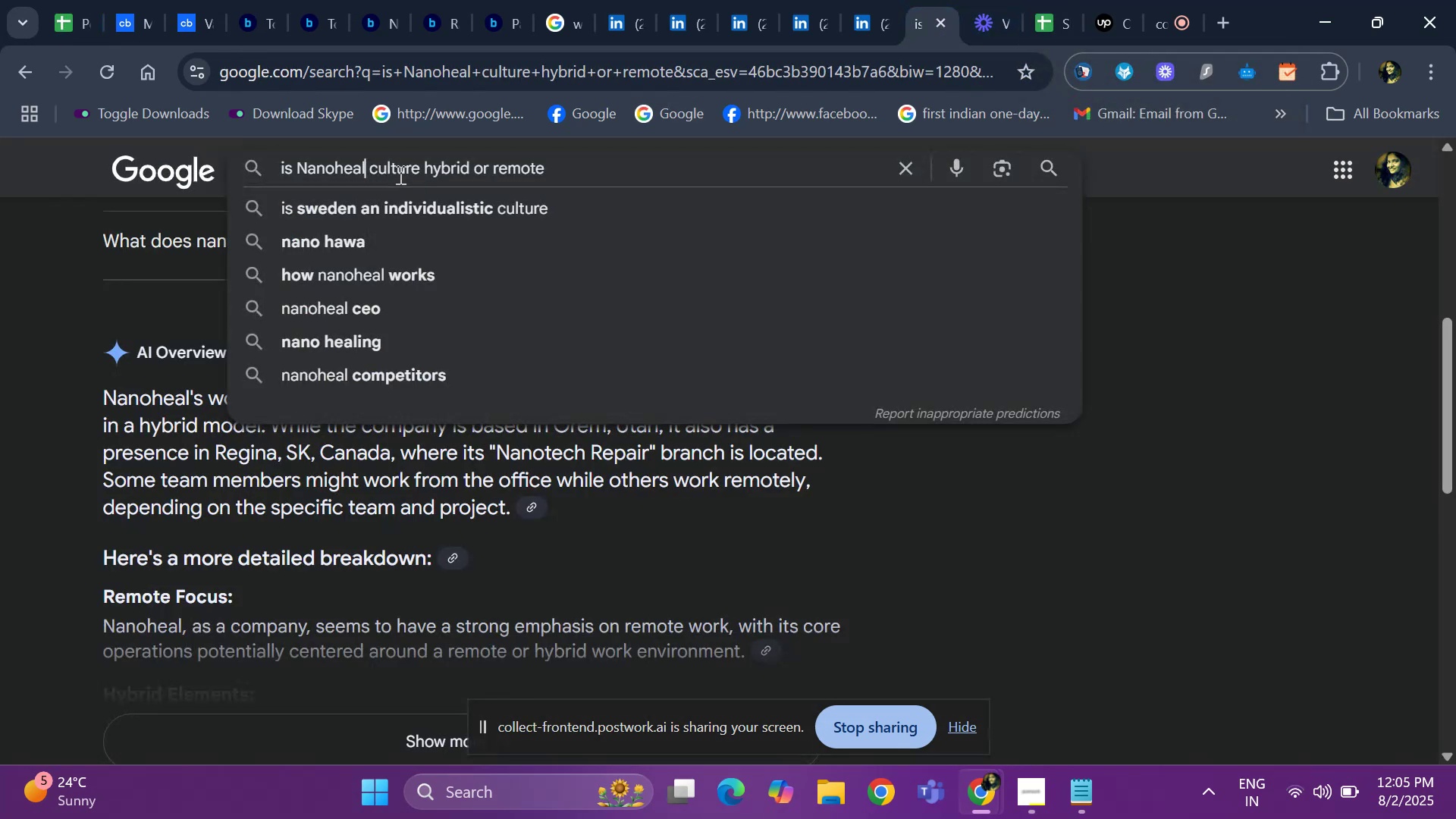 
key(Backspace)
 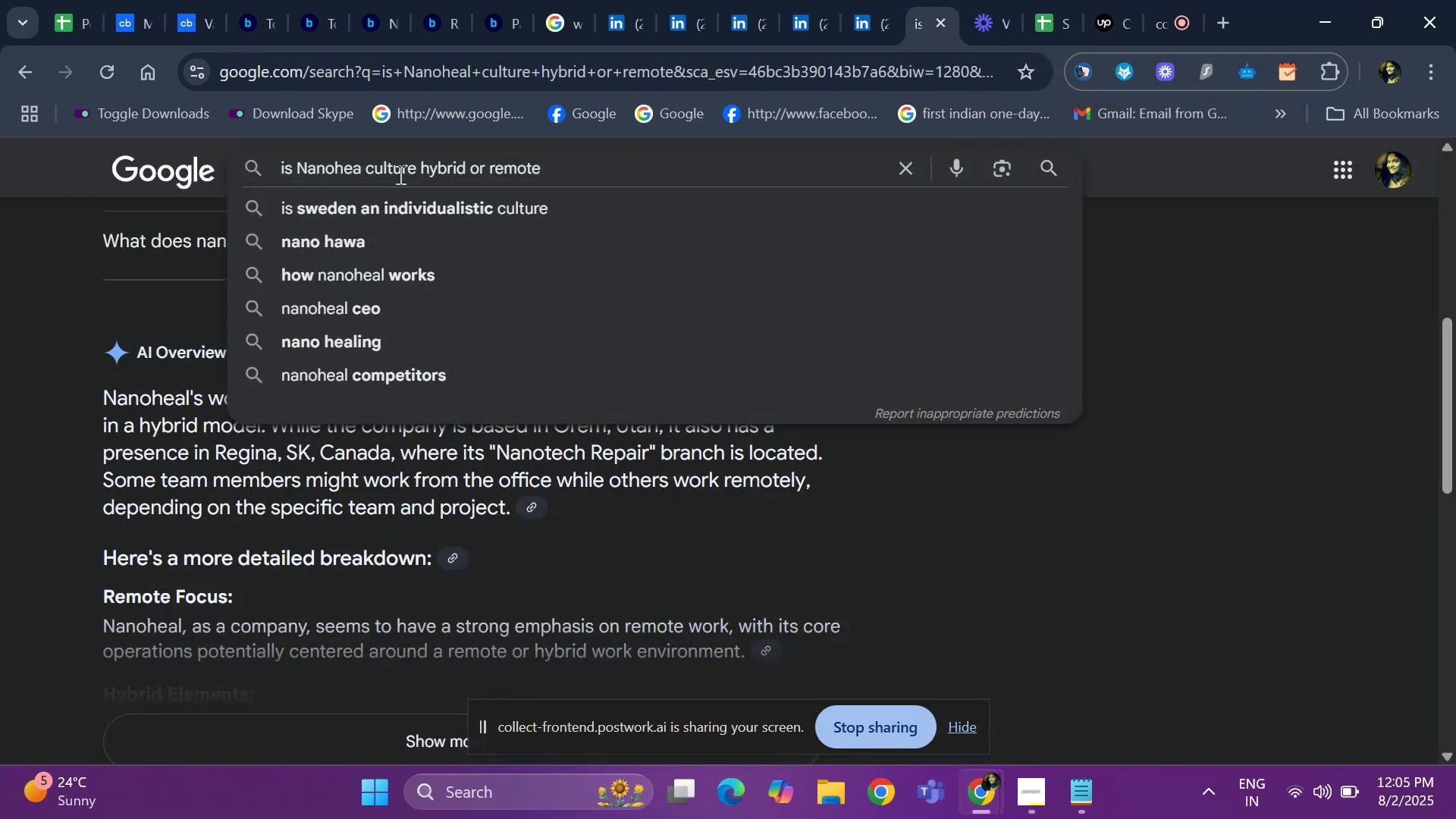 
key(Backspace)
 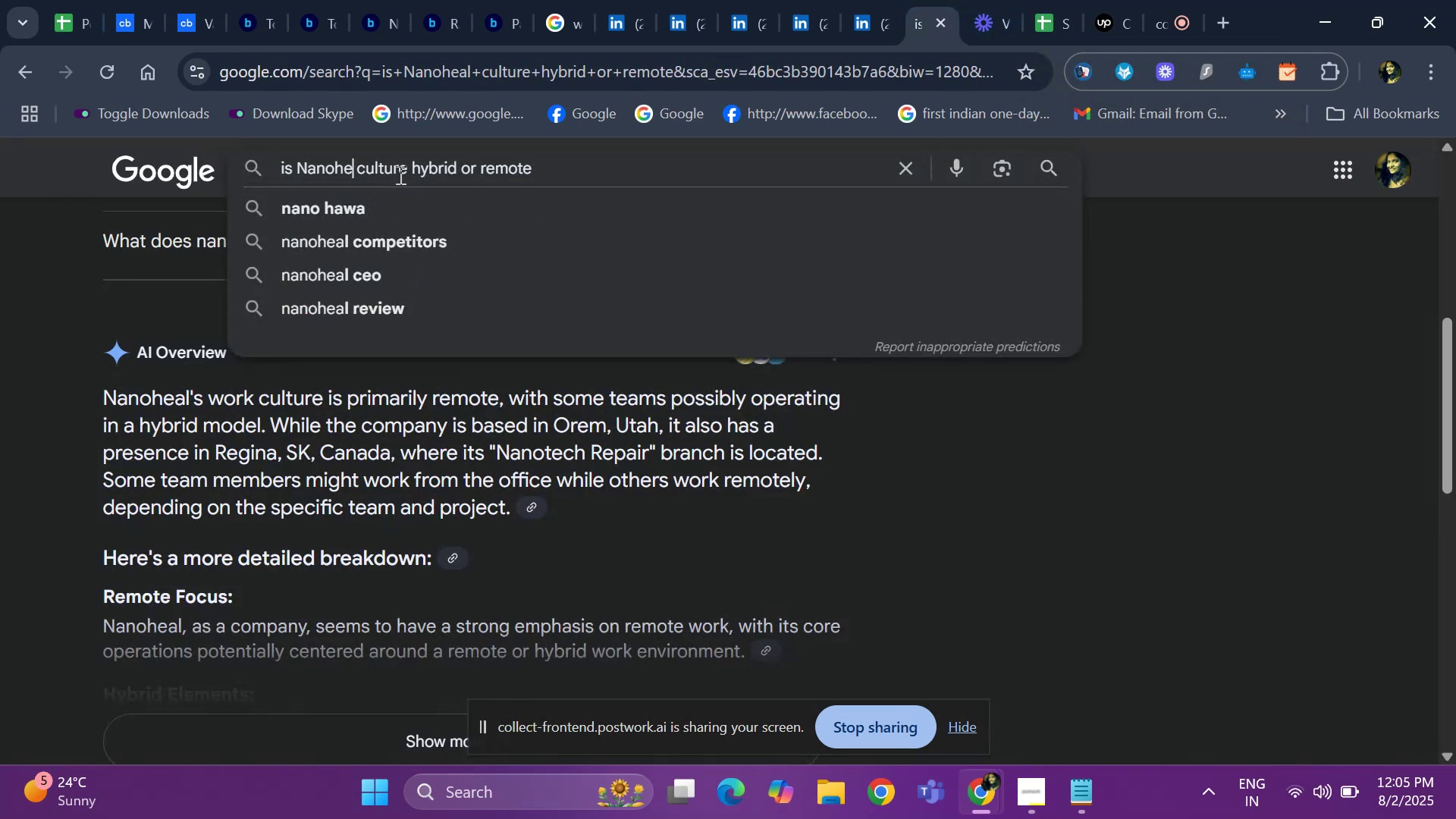 
key(Backspace)
 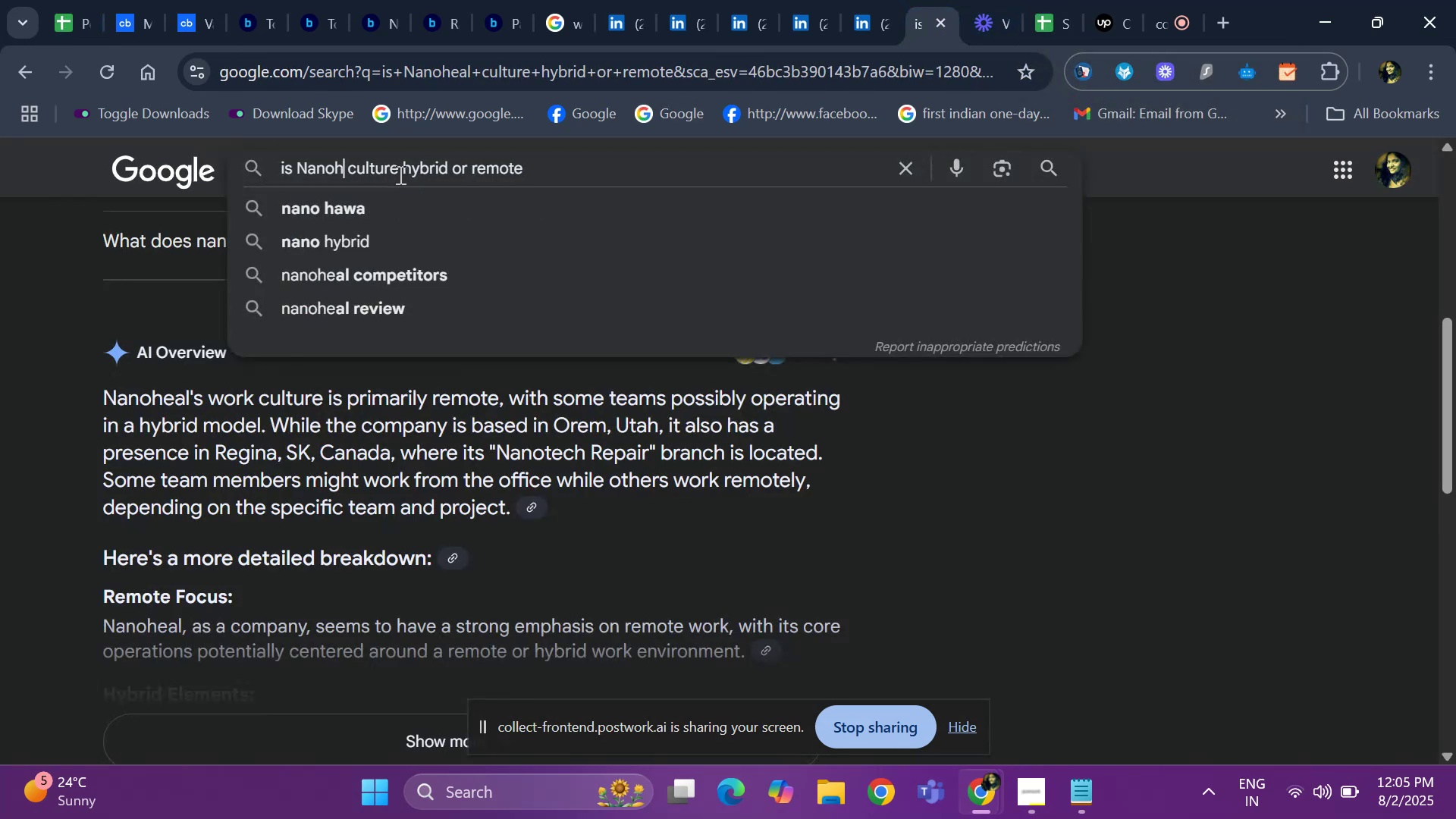 
key(Backspace)
 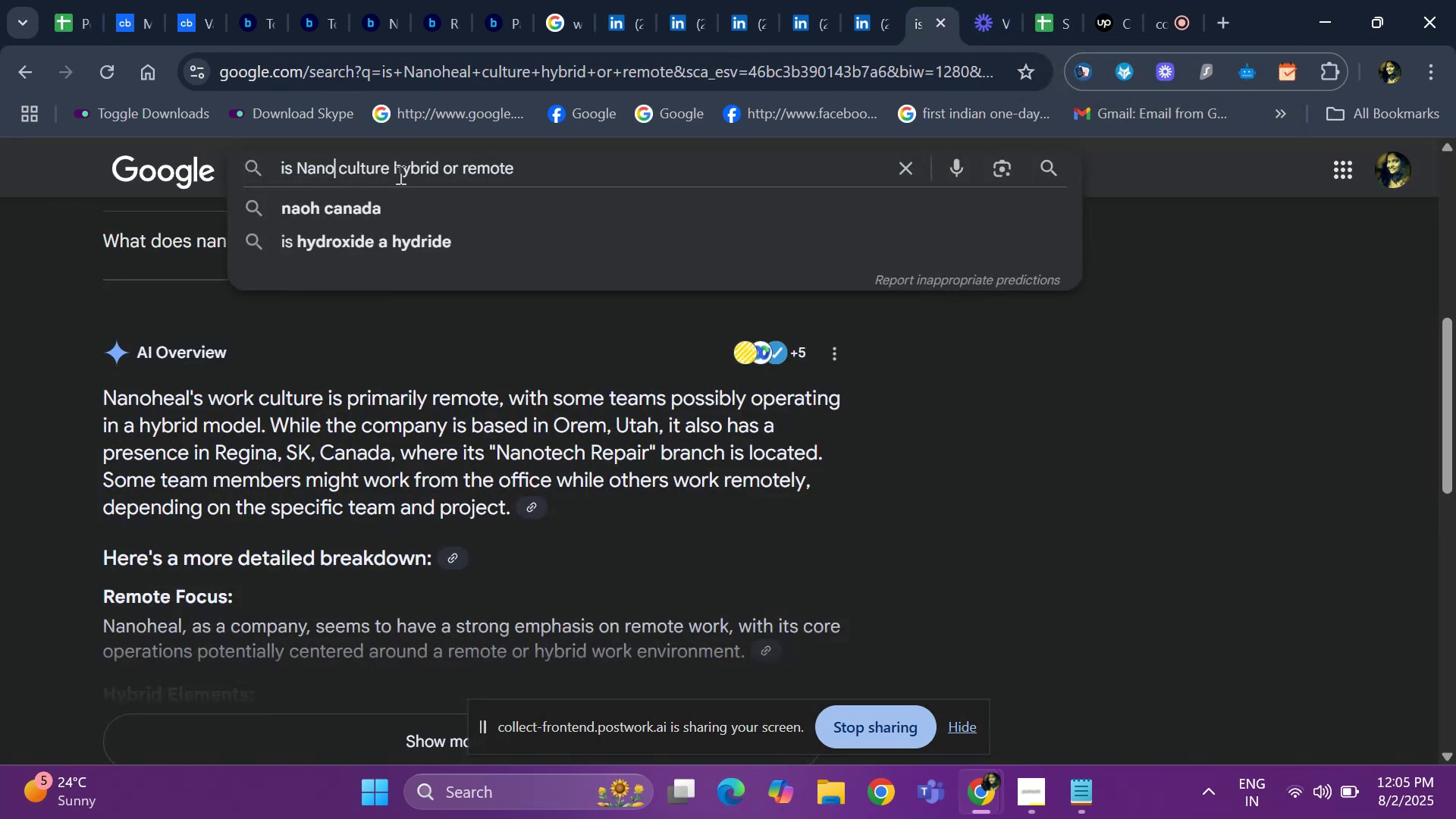 
key(Backspace)
 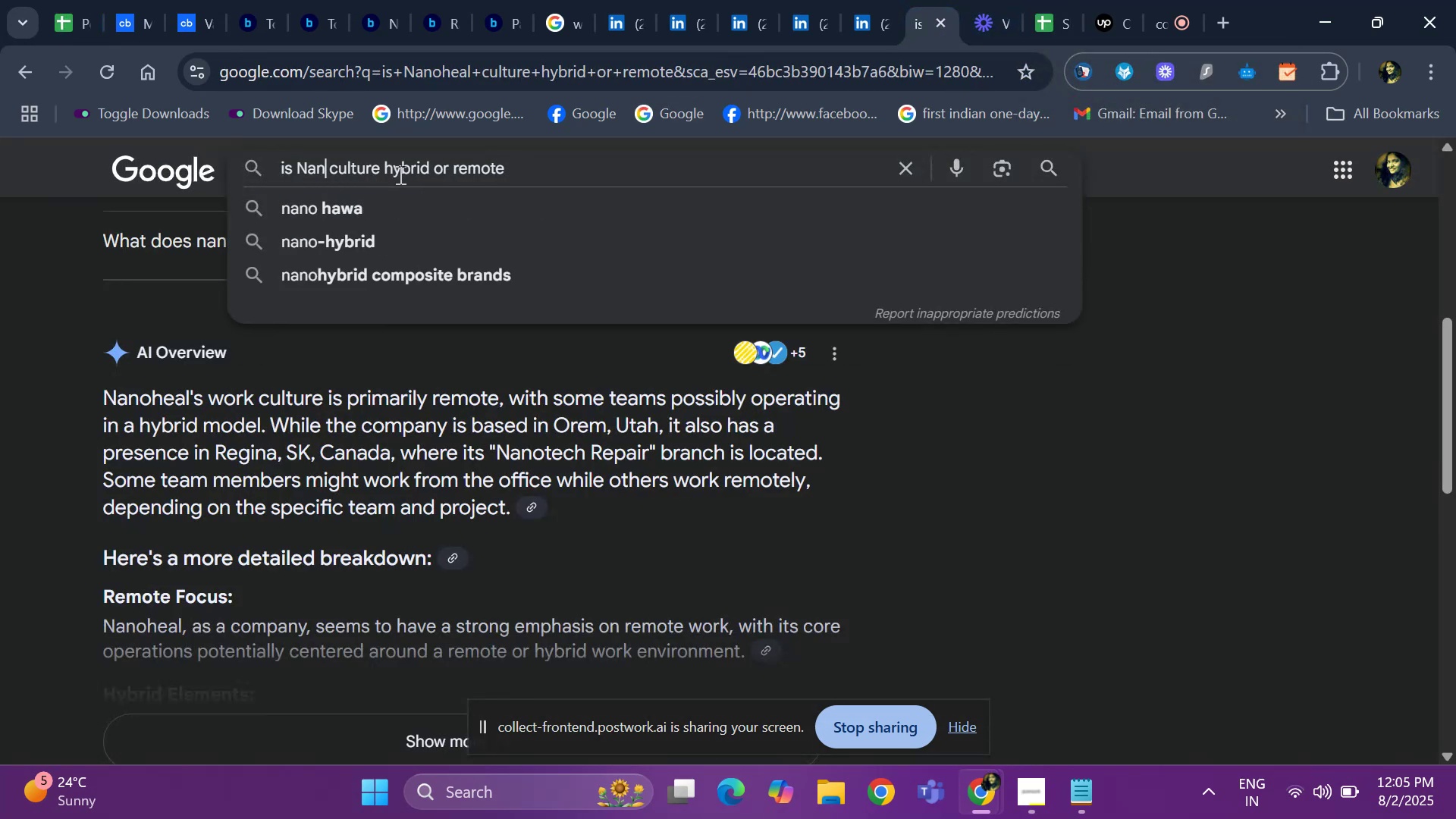 
key(Backspace)
 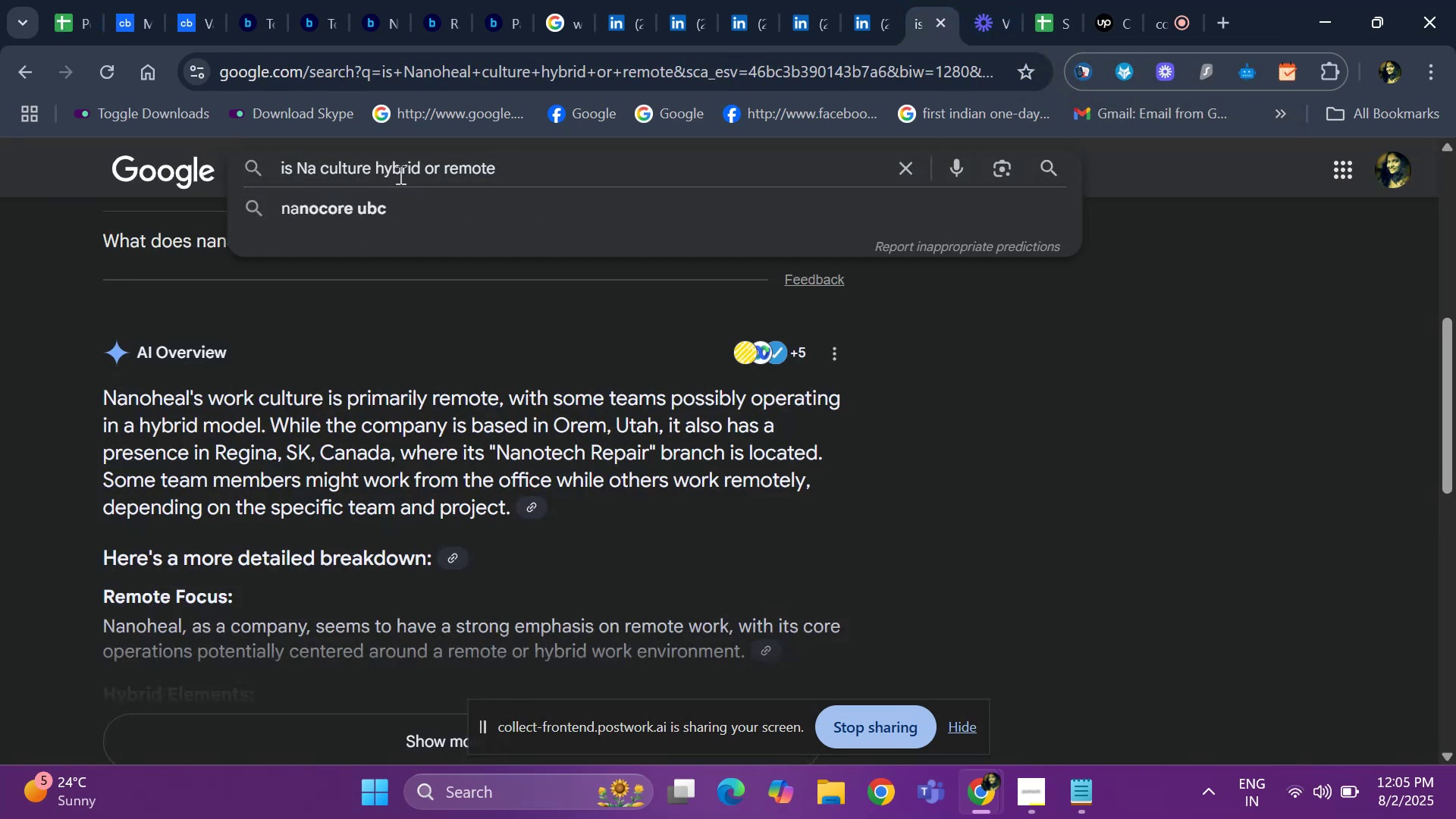 
key(Backspace)
 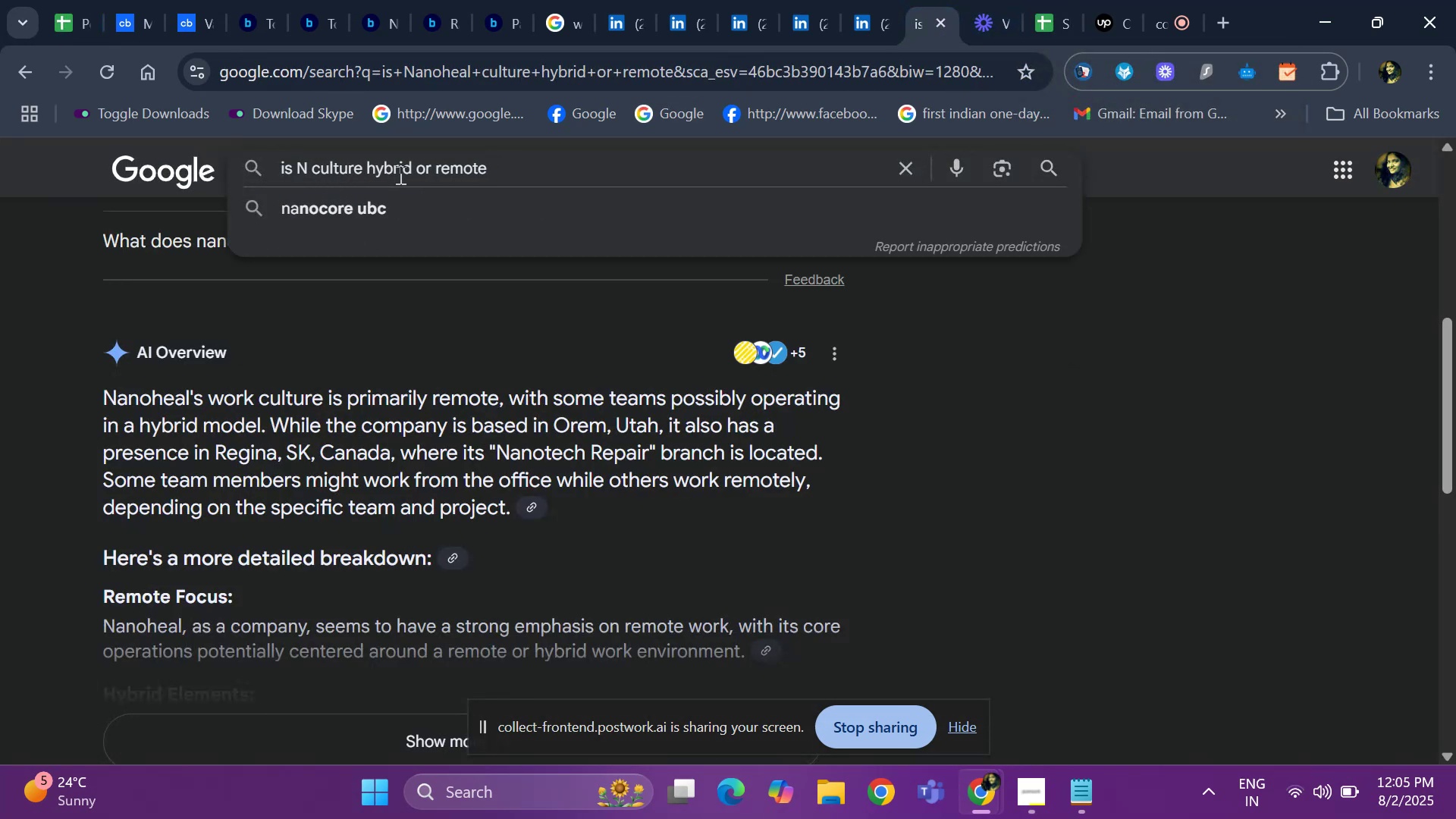 
key(Backspace)
 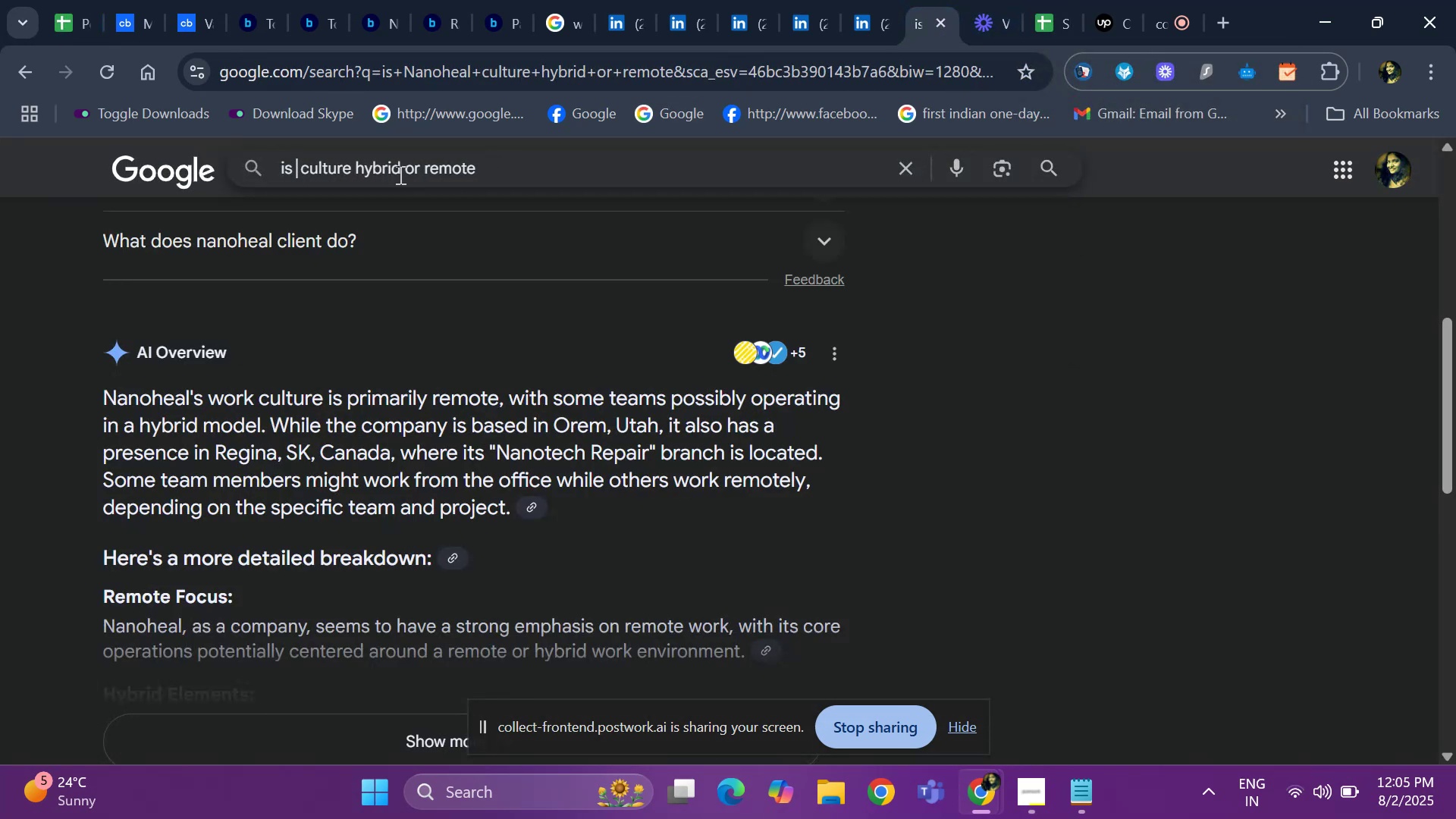 
key(Control+V)
 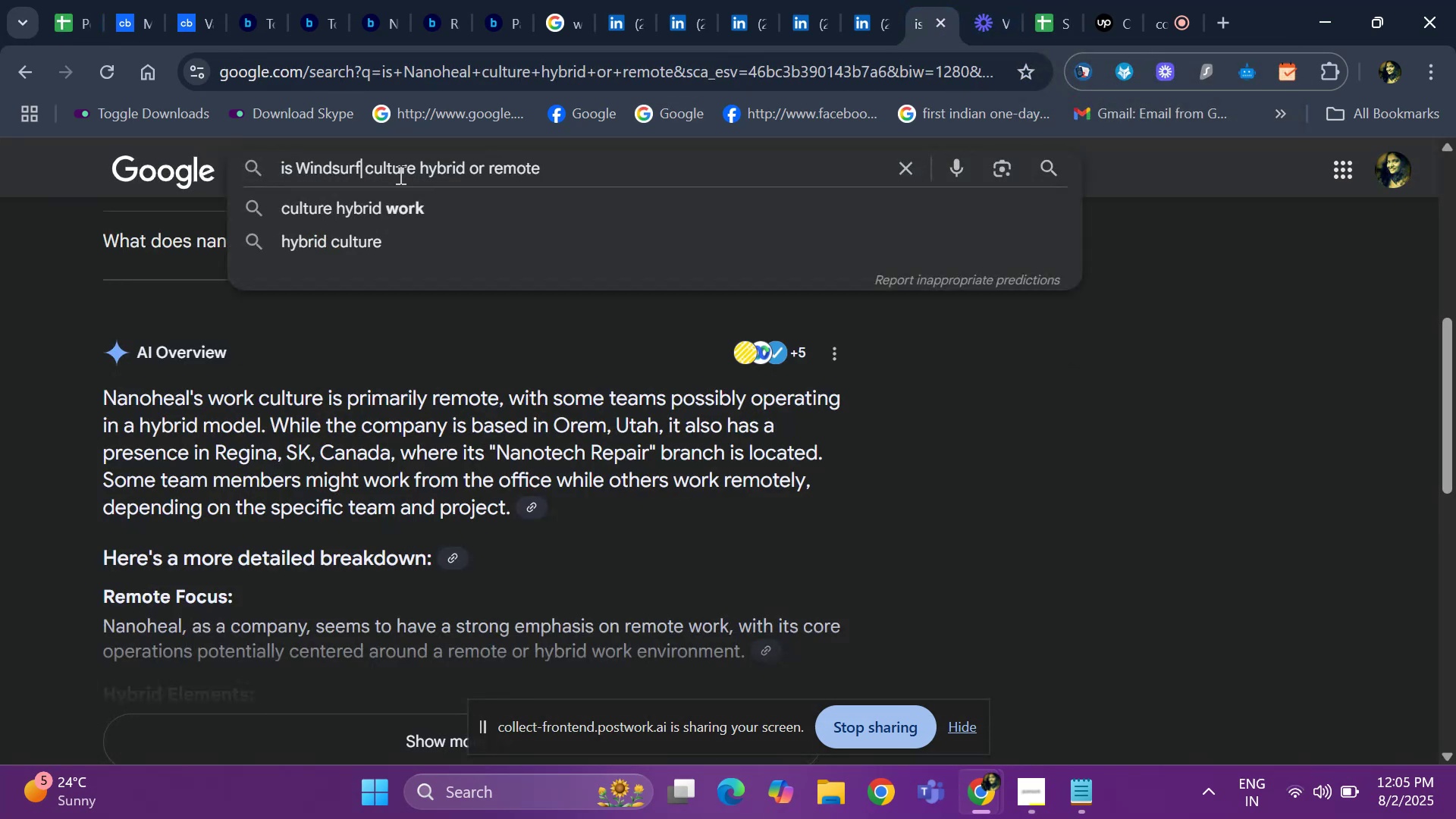 
key(Space)
 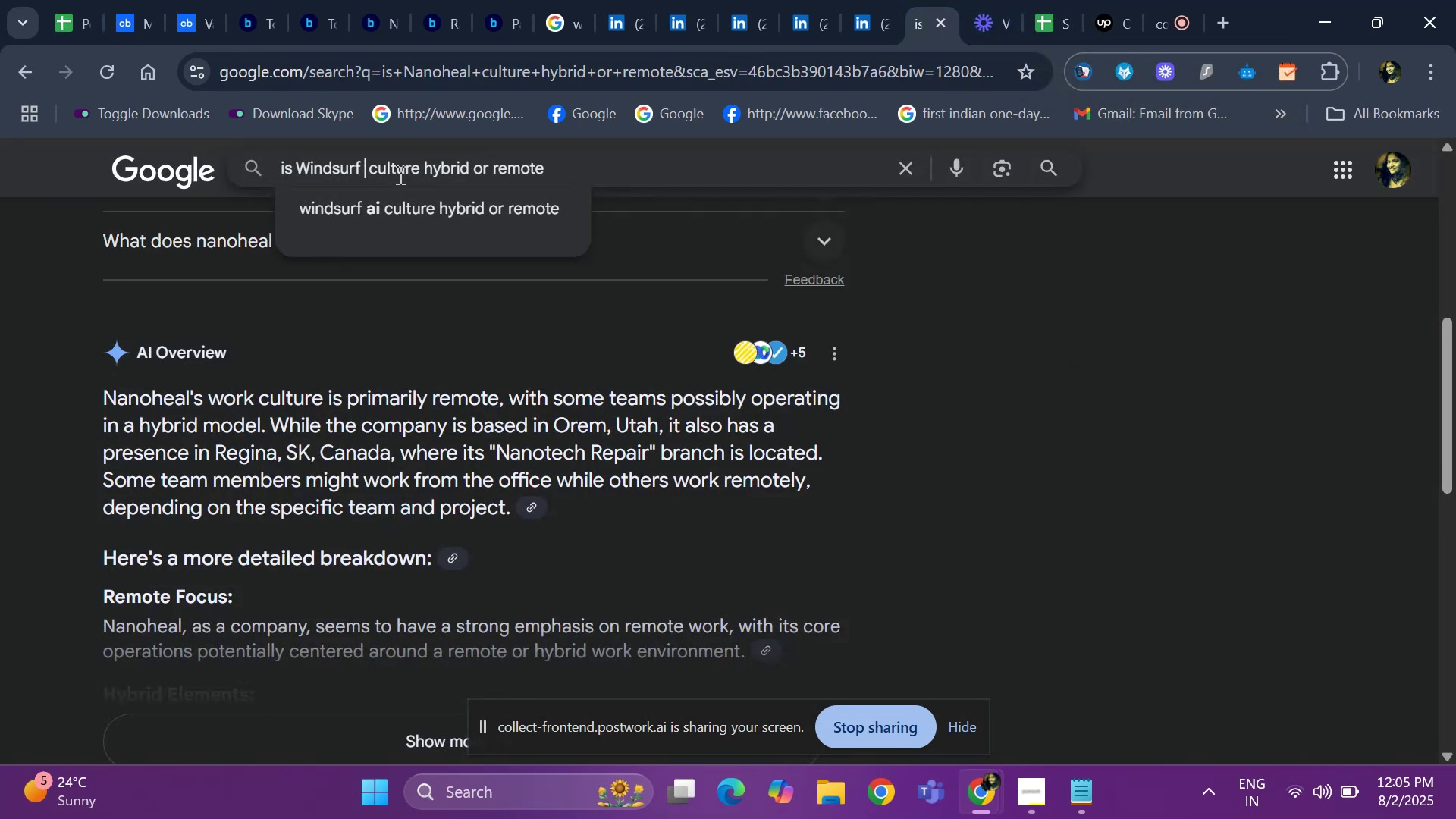 
key(Enter)
 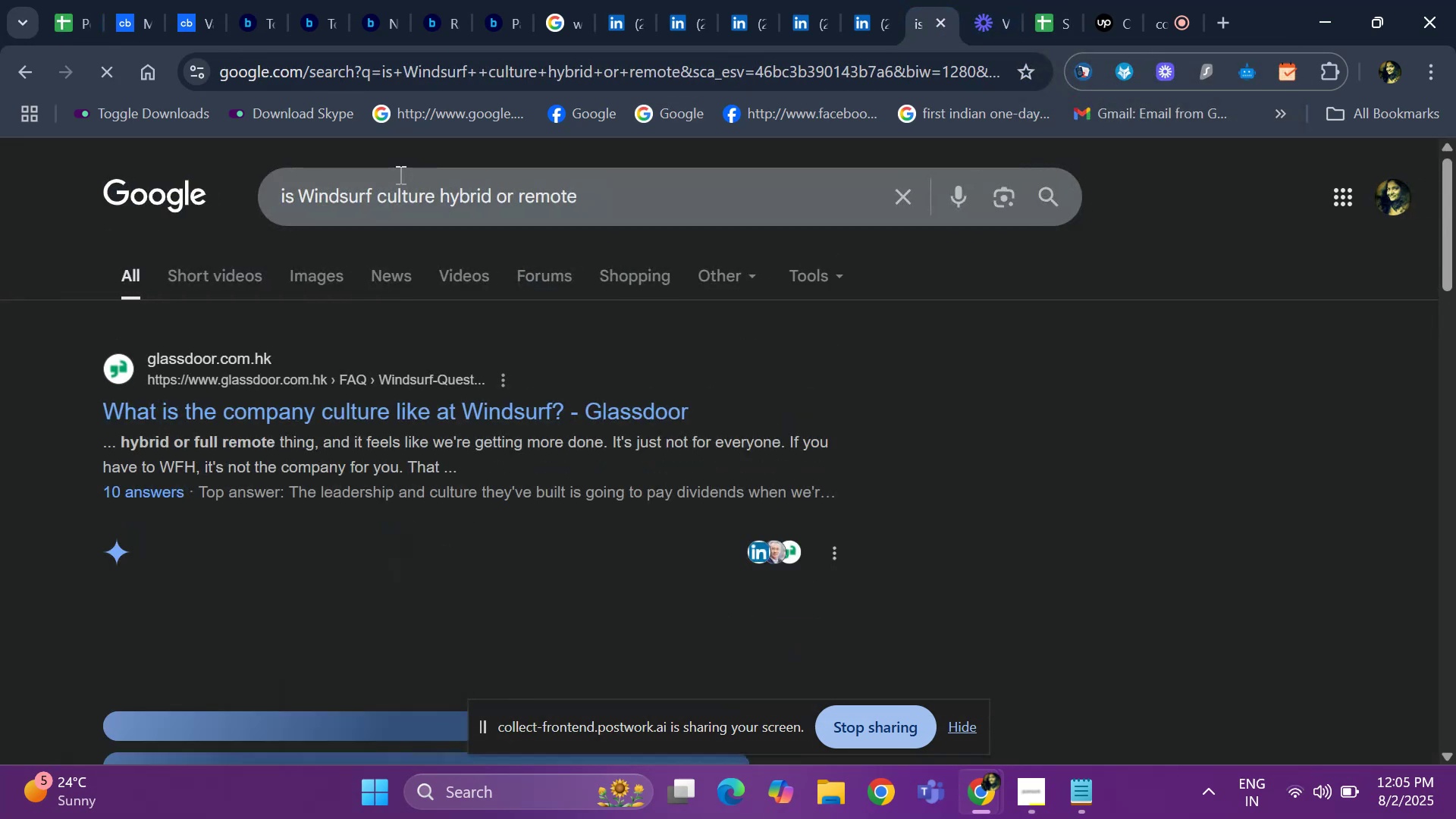 
scroll: coordinate [288, 394], scroll_direction: down, amount: 2.0
 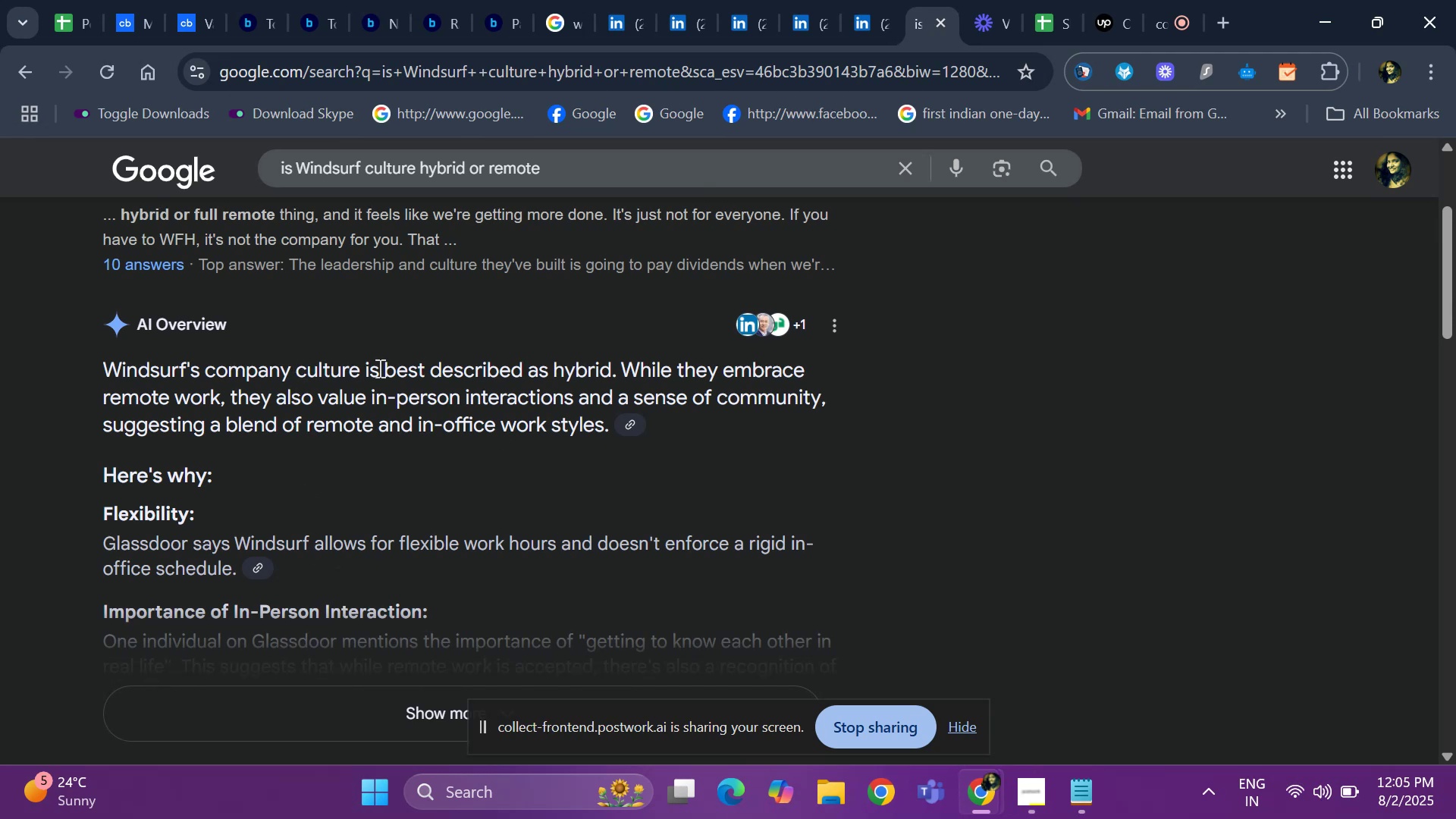 
wait(9.62)
 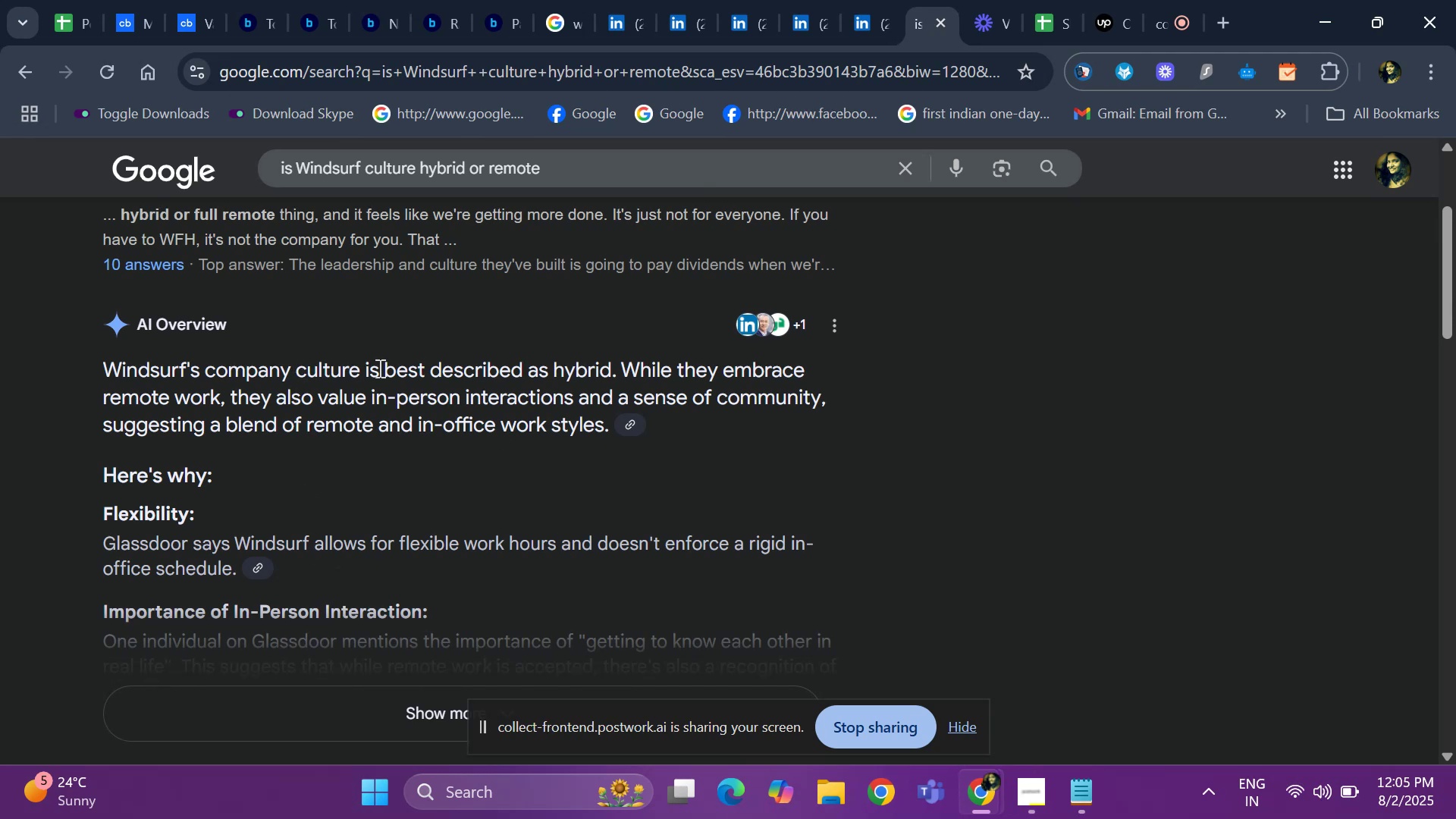 
left_click([1250, 532])
 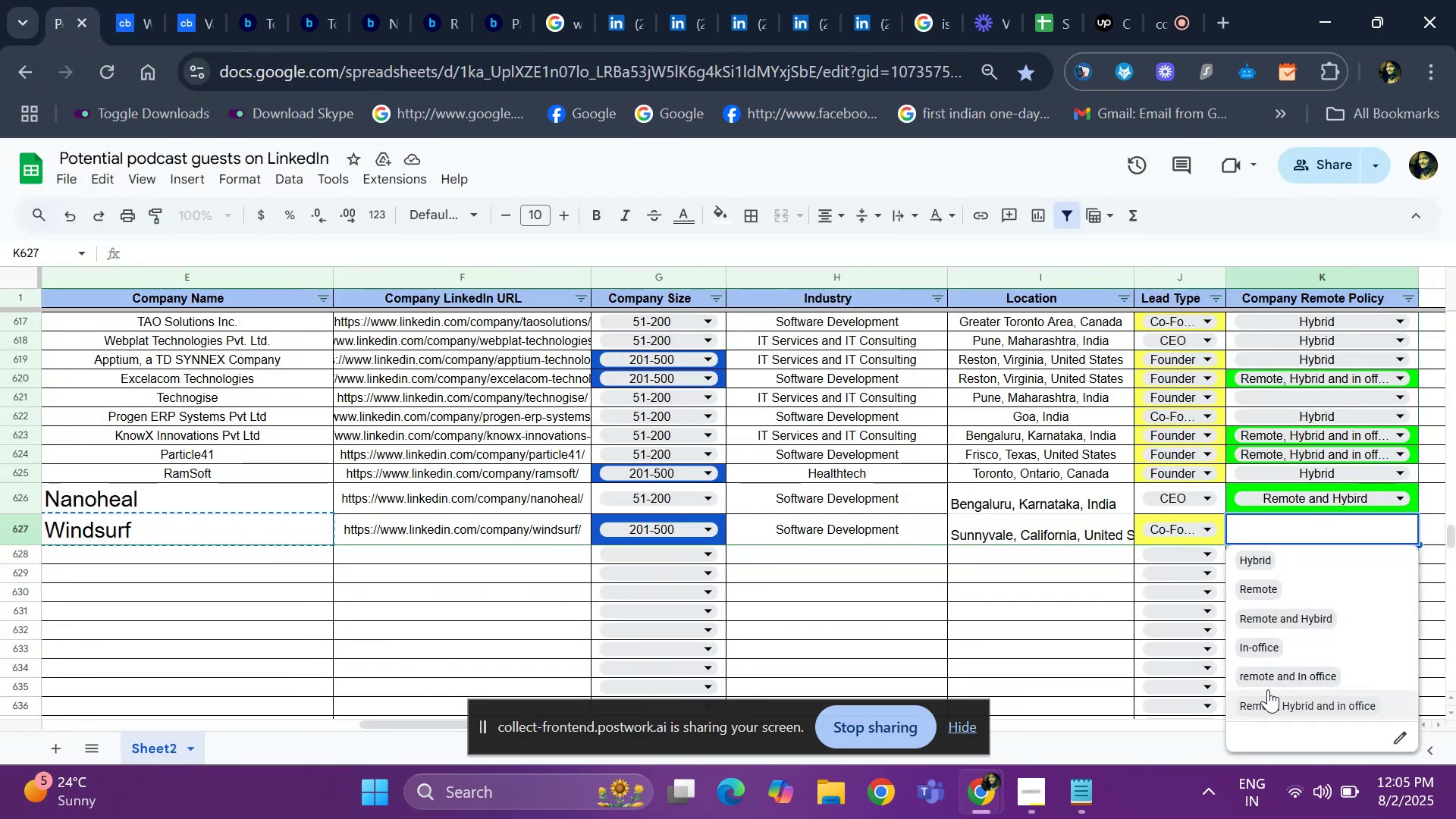 
left_click([1272, 711])
 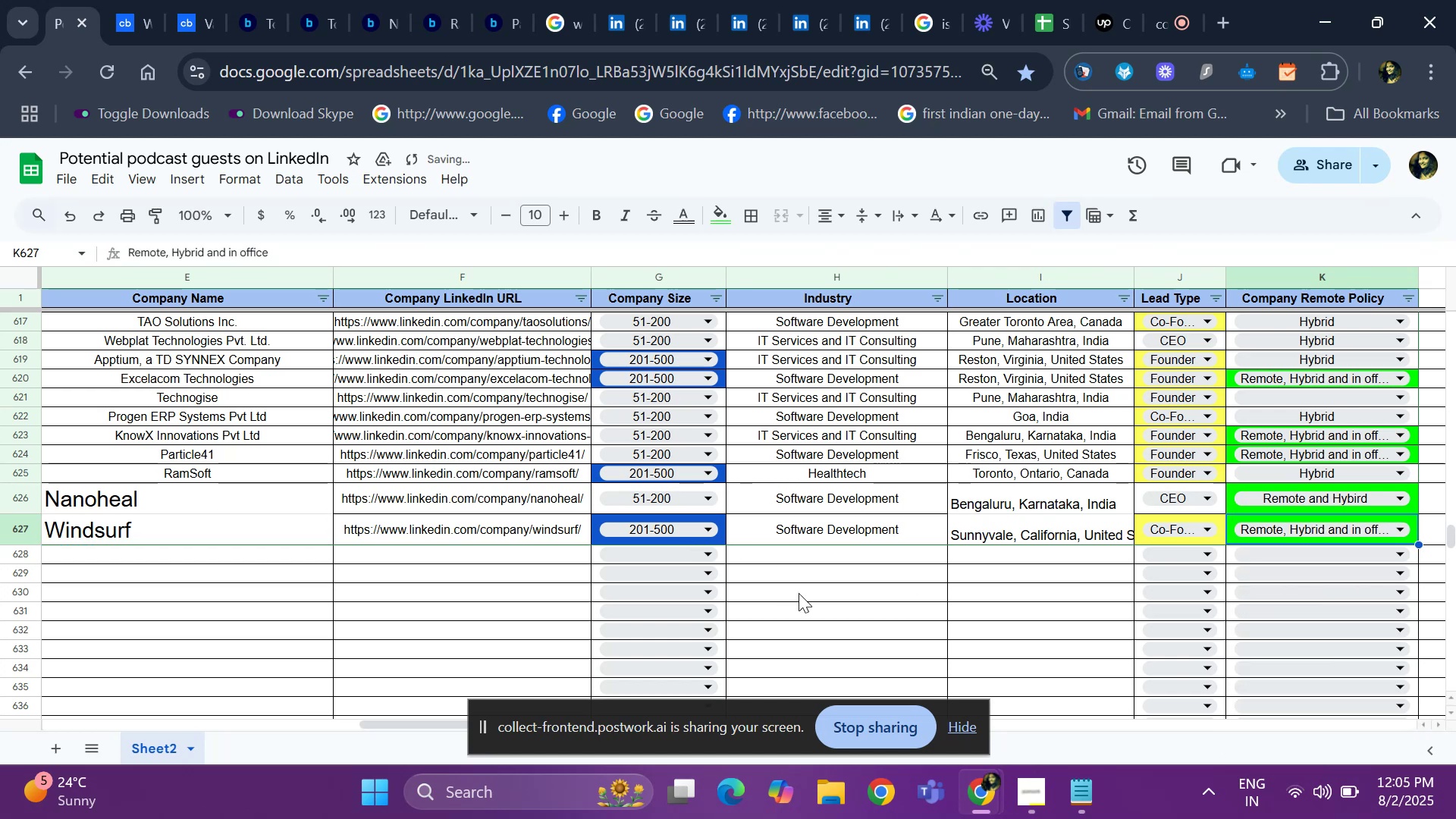 
left_click([795, 558])
 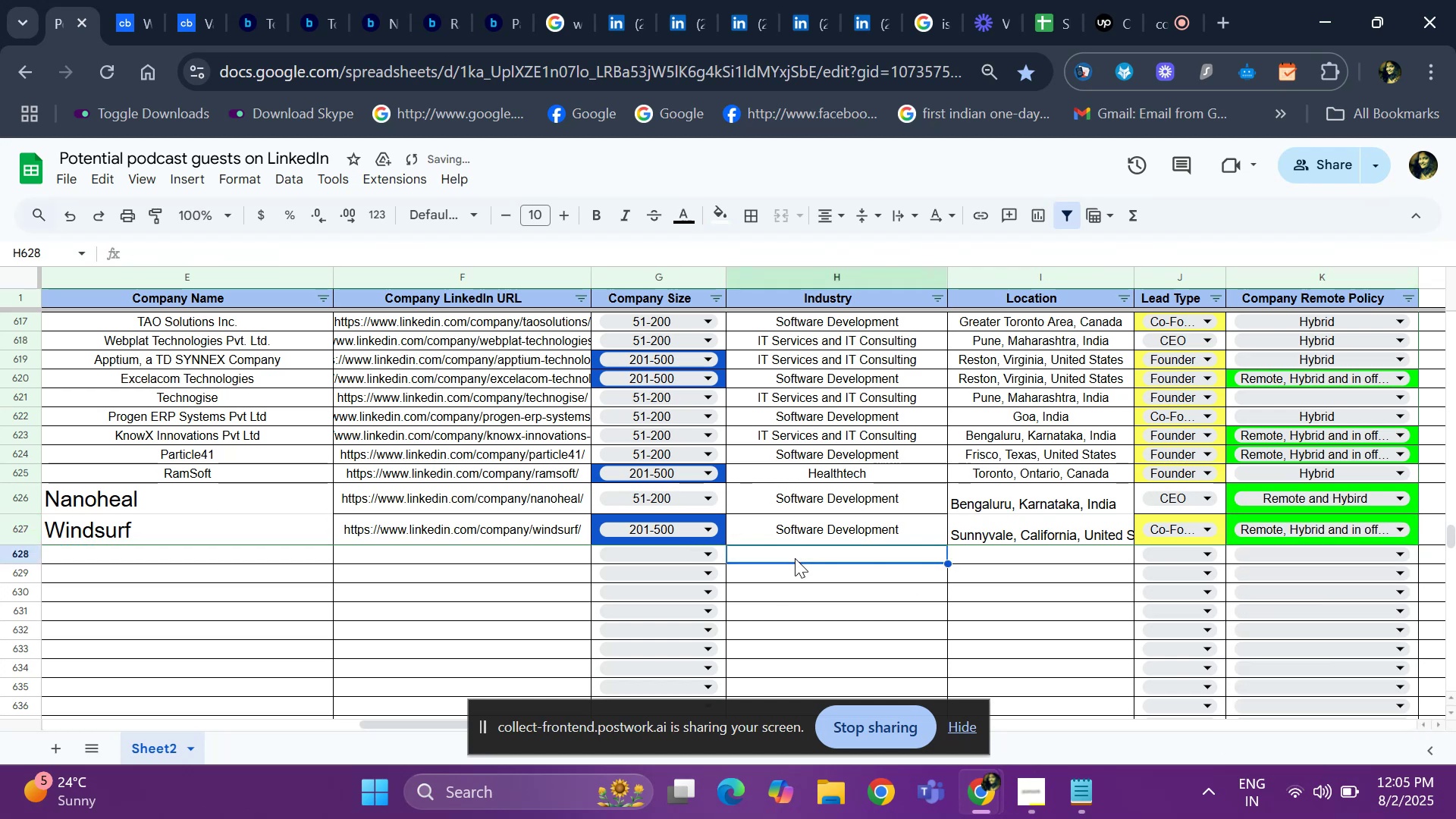 
hold_key(key=ArrowLeft, duration=1.14)
 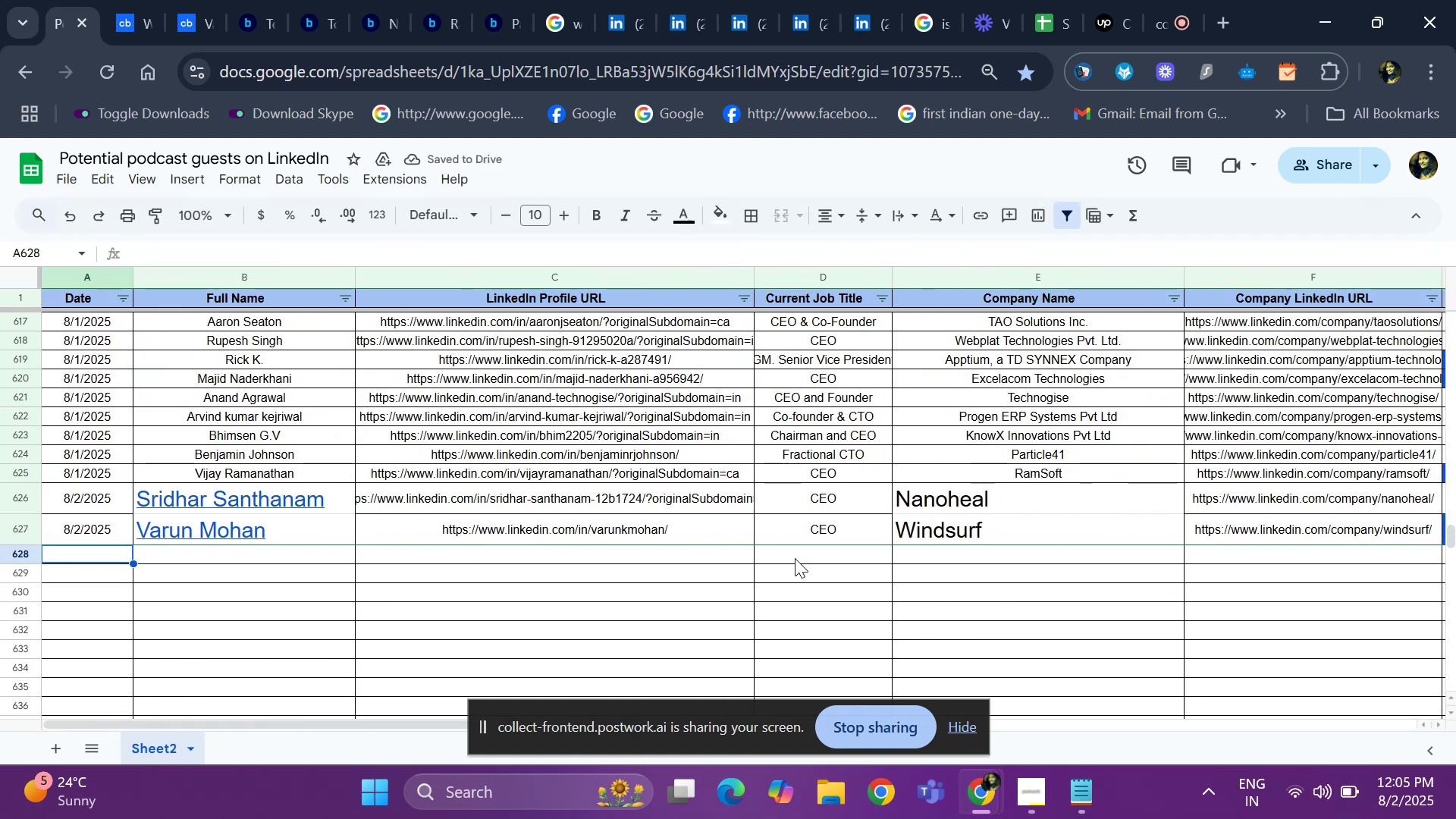 
key(Control+D)
 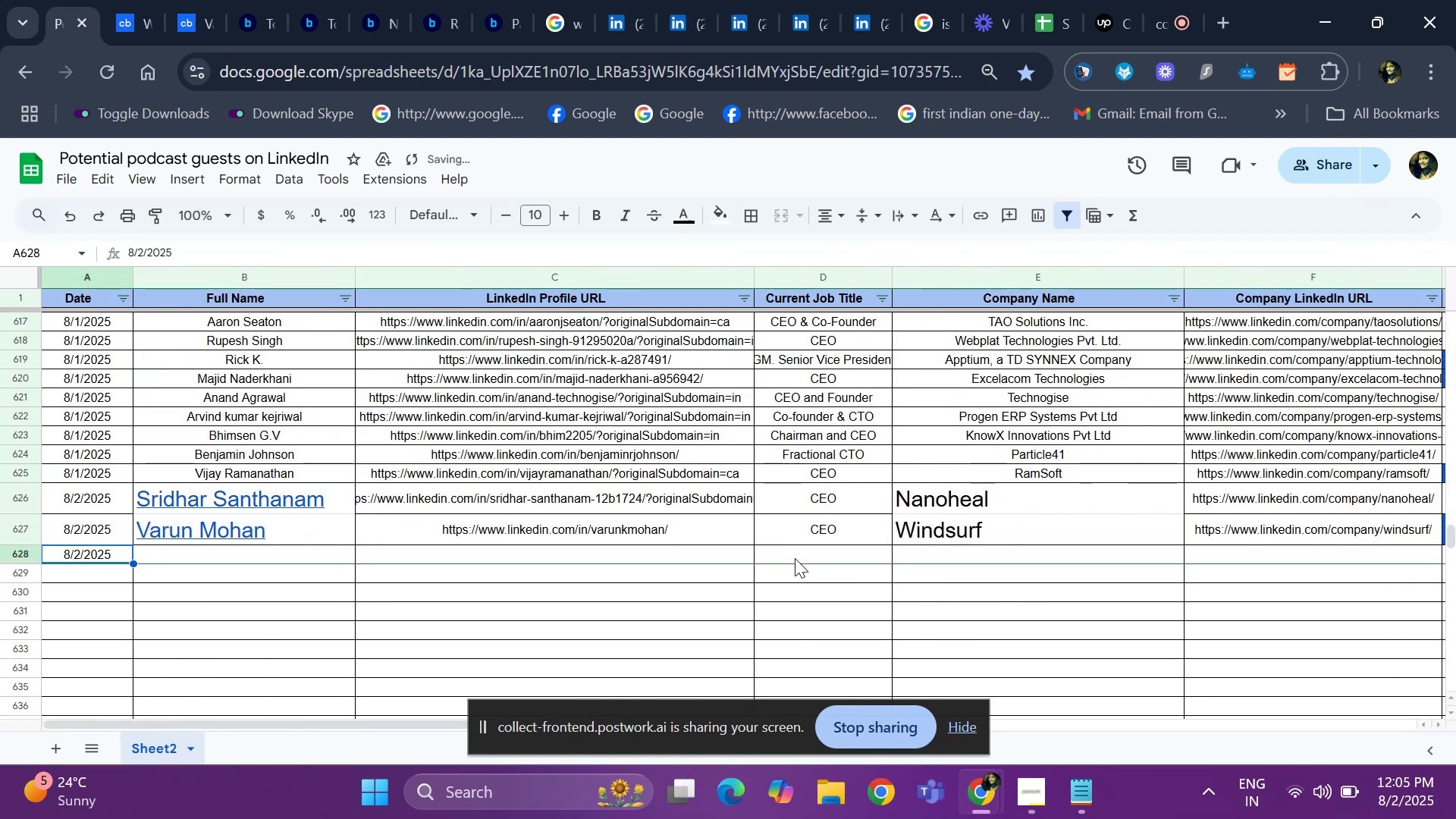 
key(ArrowRight)
 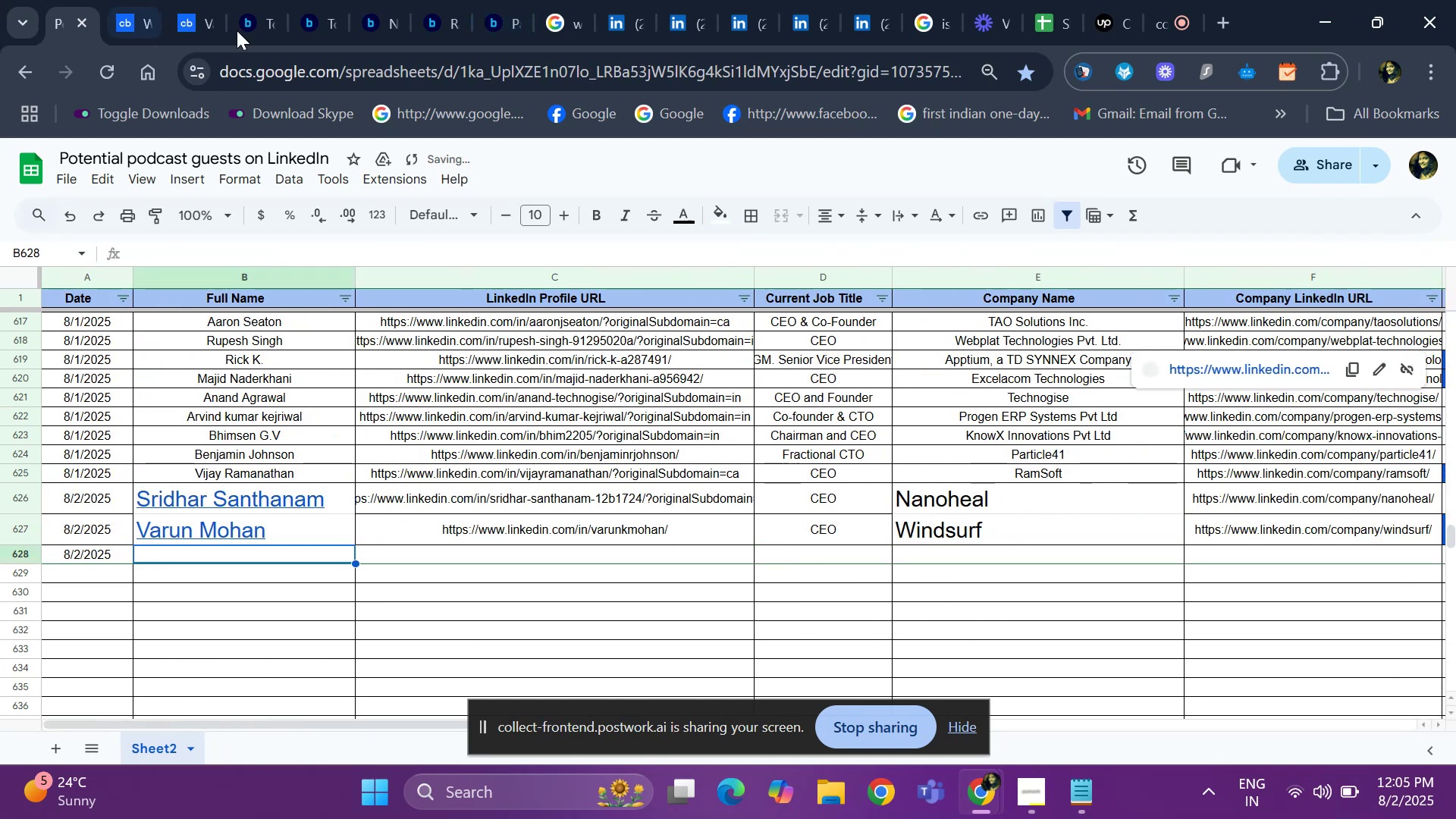 
left_click([115, 11])
 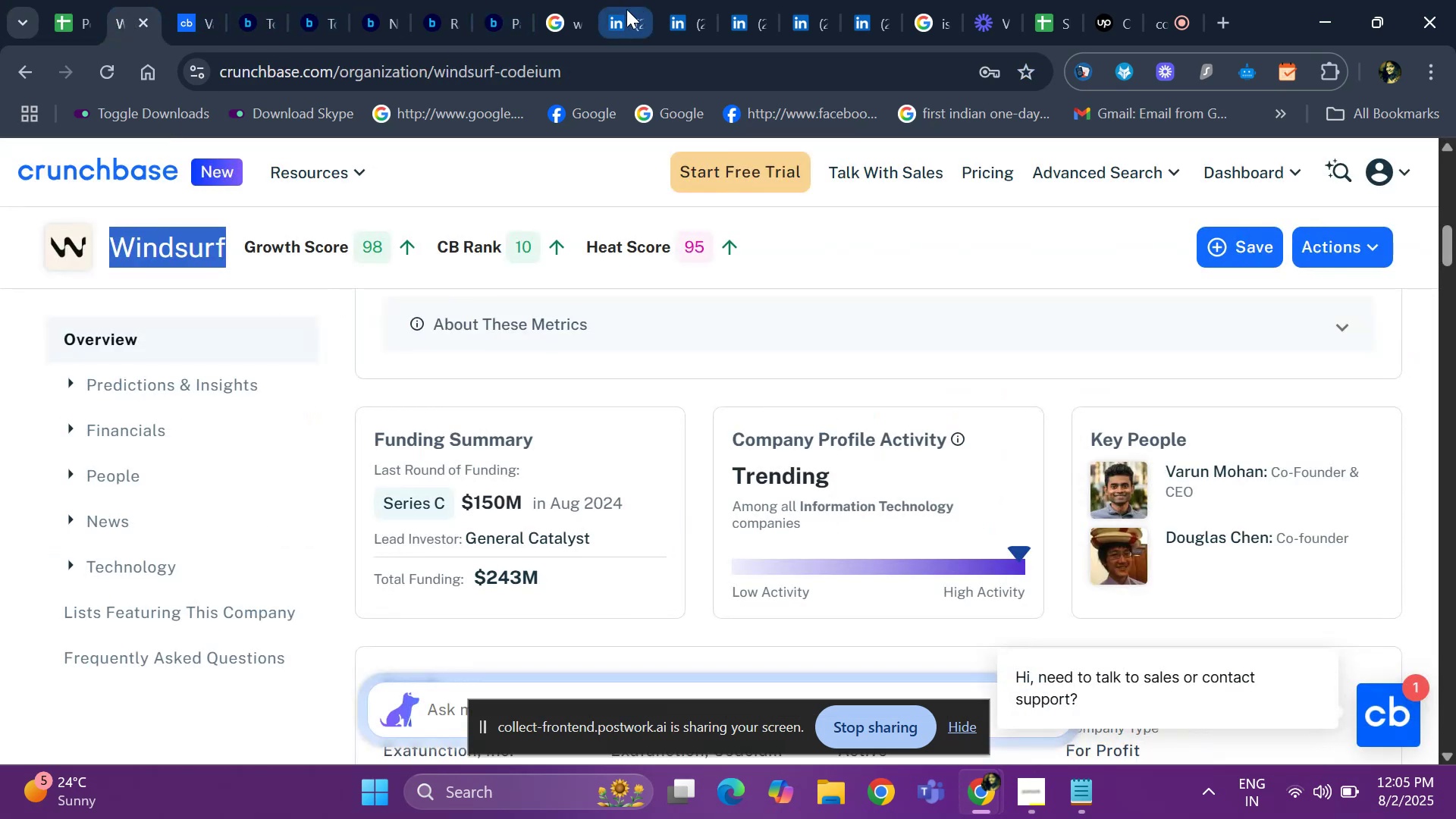 
left_click([562, 16])
 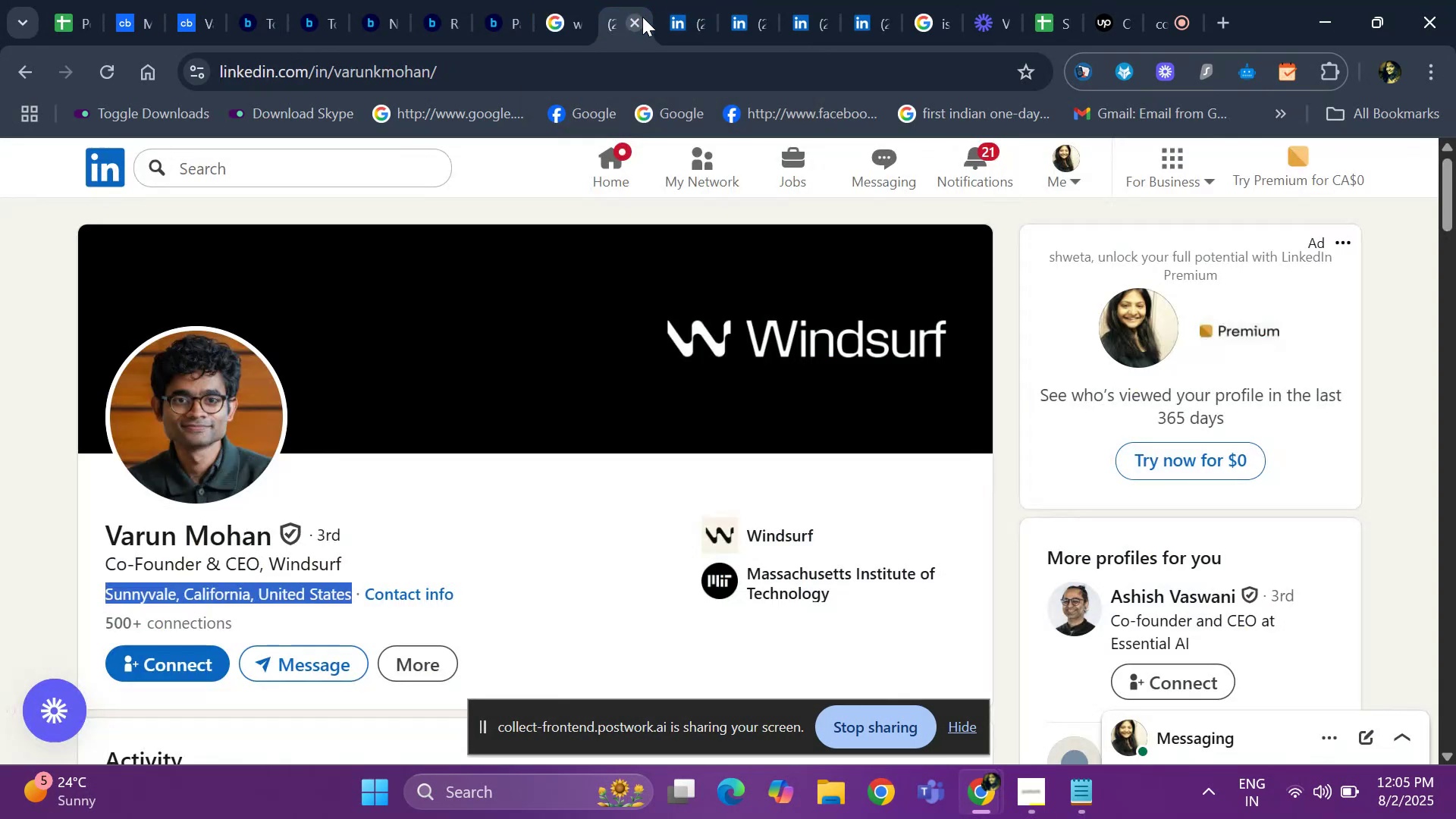 
left_click([670, 17])
 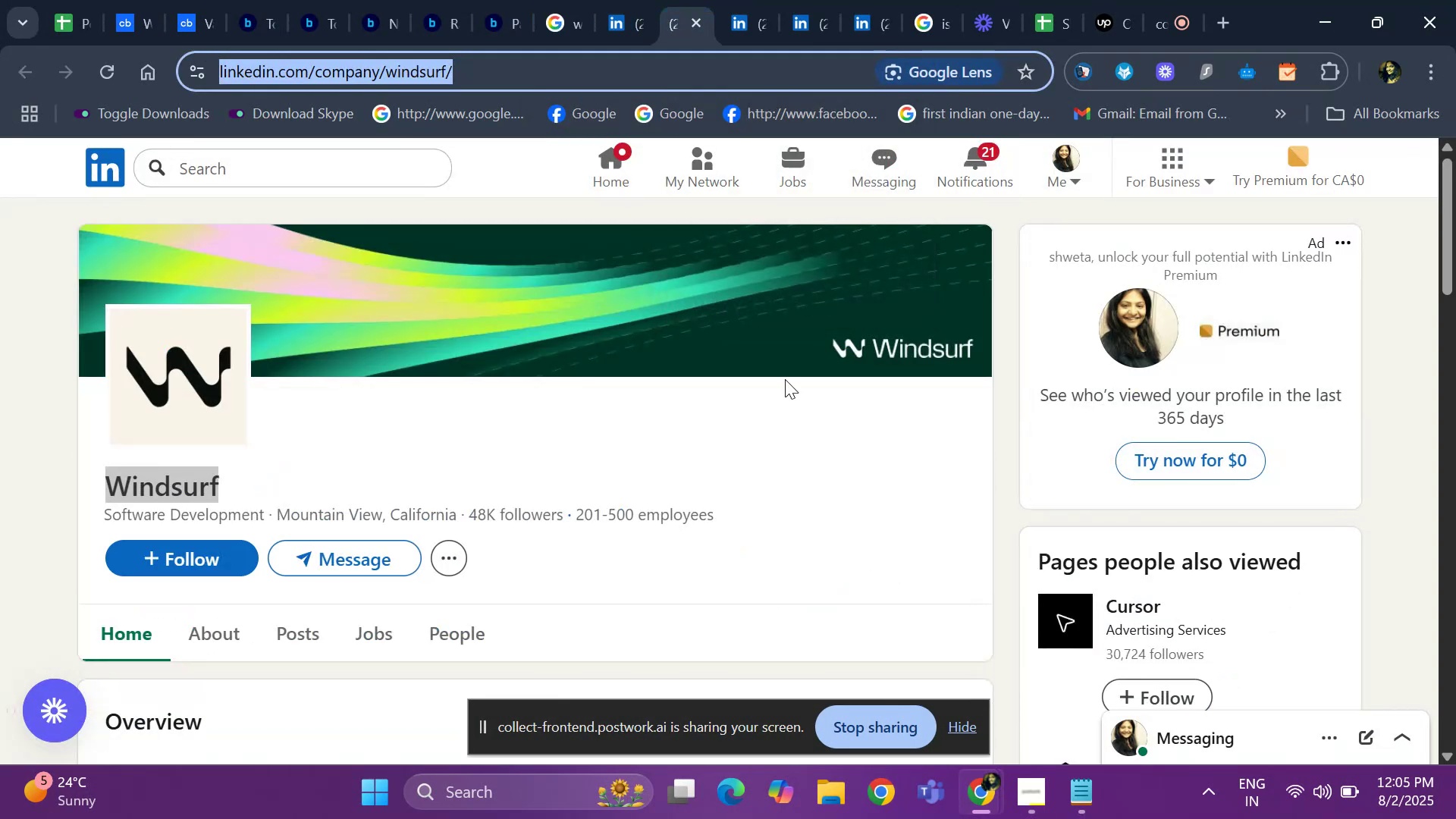 
scroll: coordinate [800, 417], scroll_direction: down, amount: 4.0
 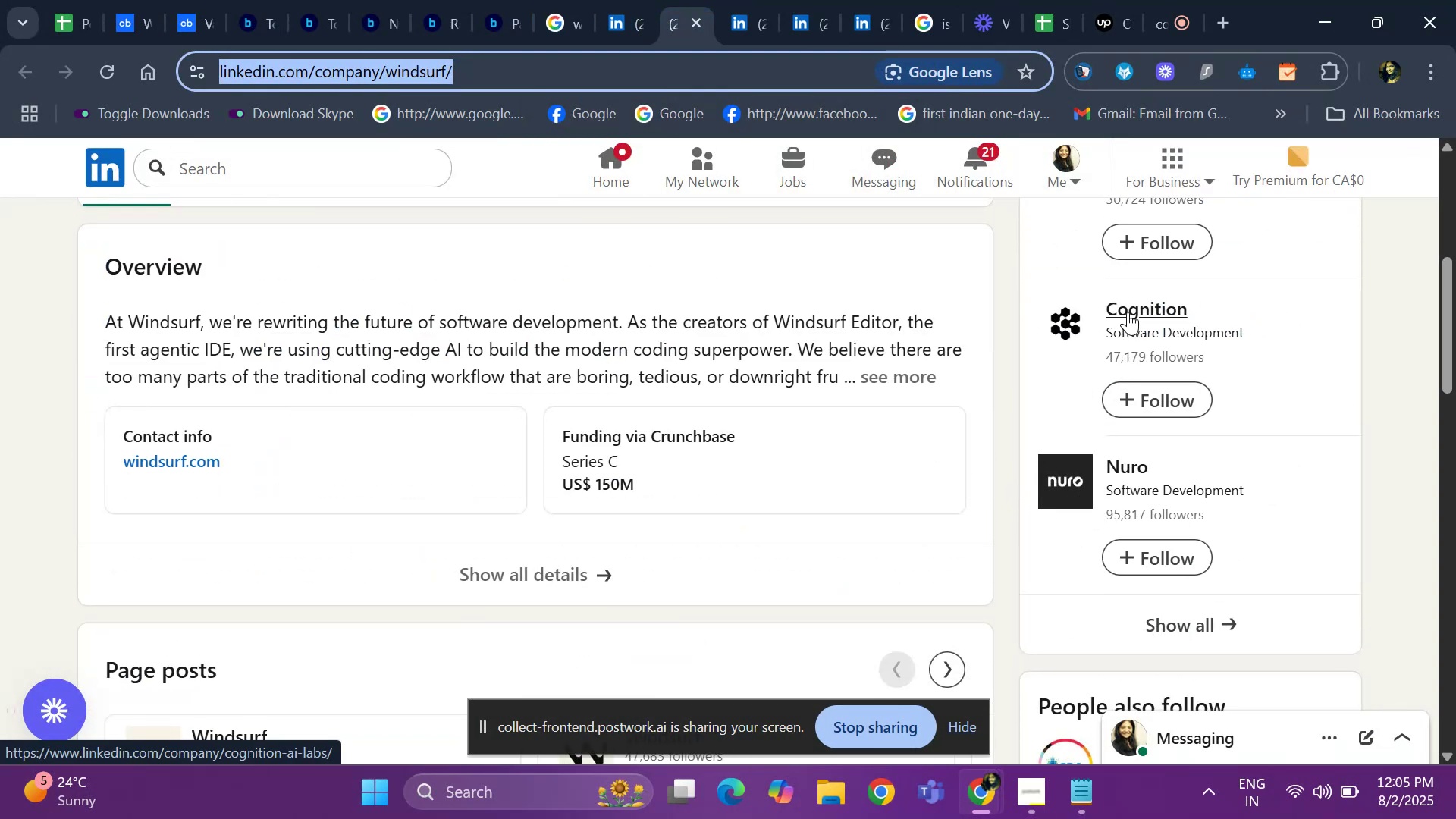 
left_click([1241, 642])
 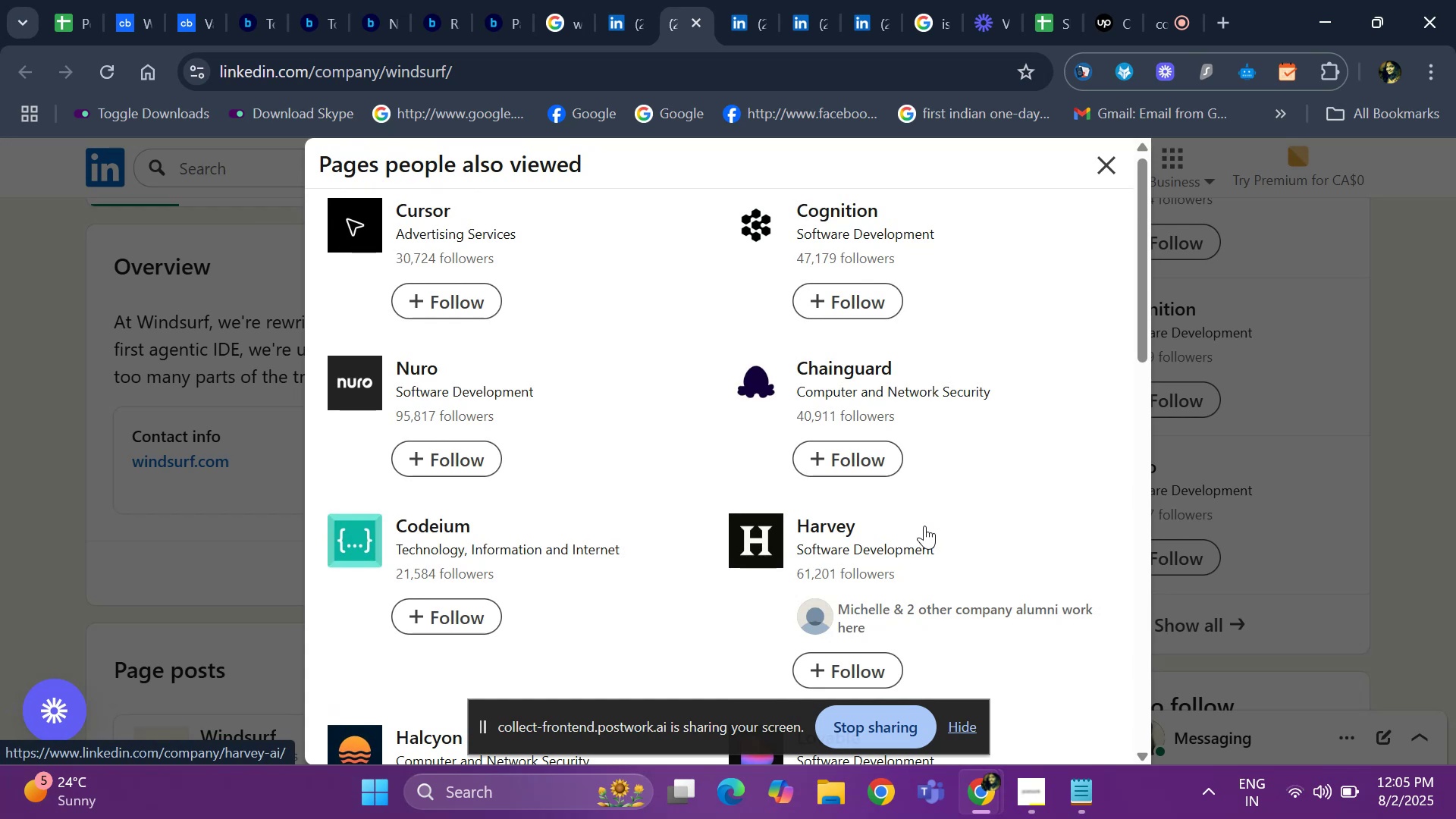 
wait(9.0)
 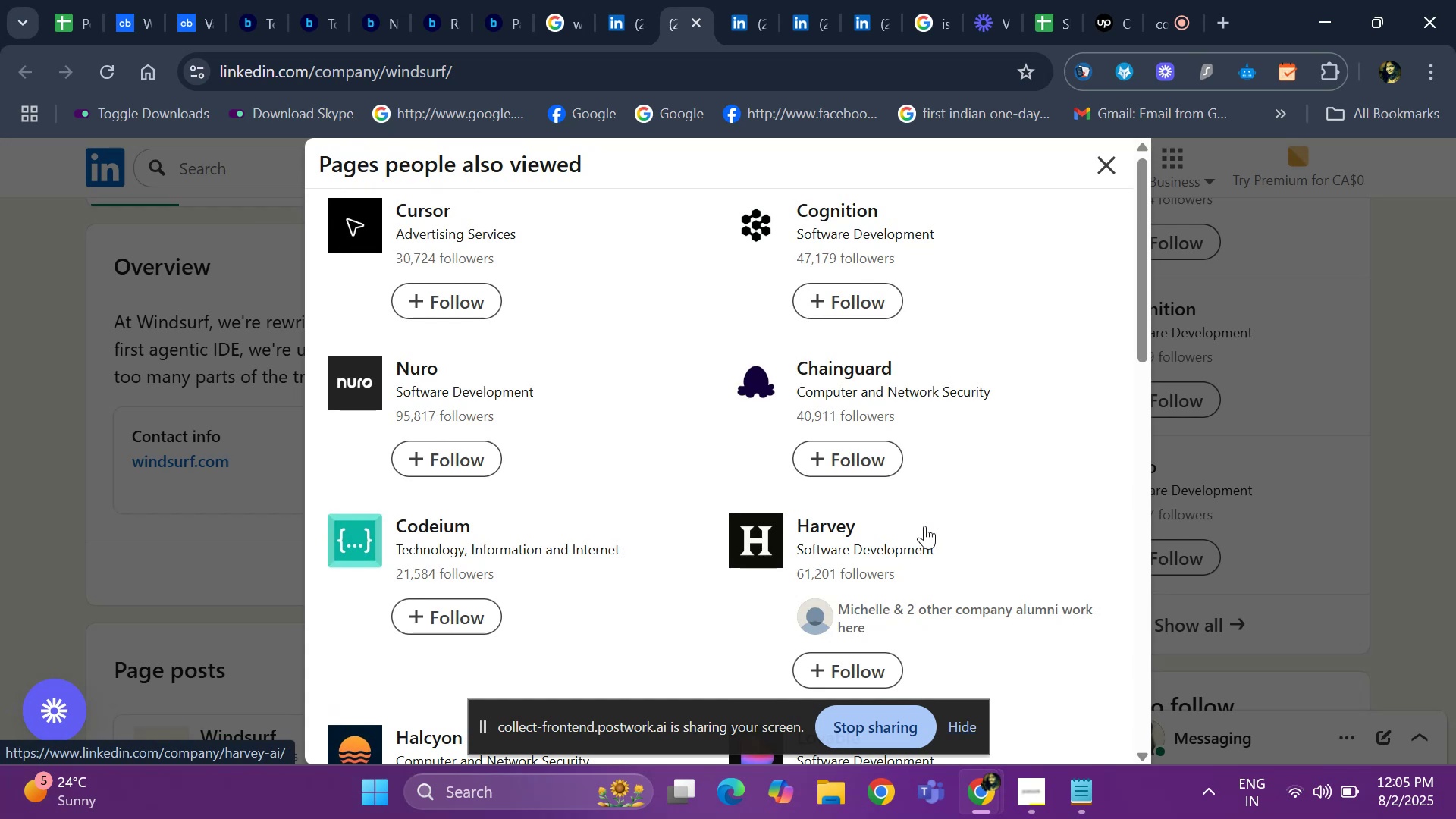 
scroll: coordinate [471, 466], scroll_direction: down, amount: 1.0
 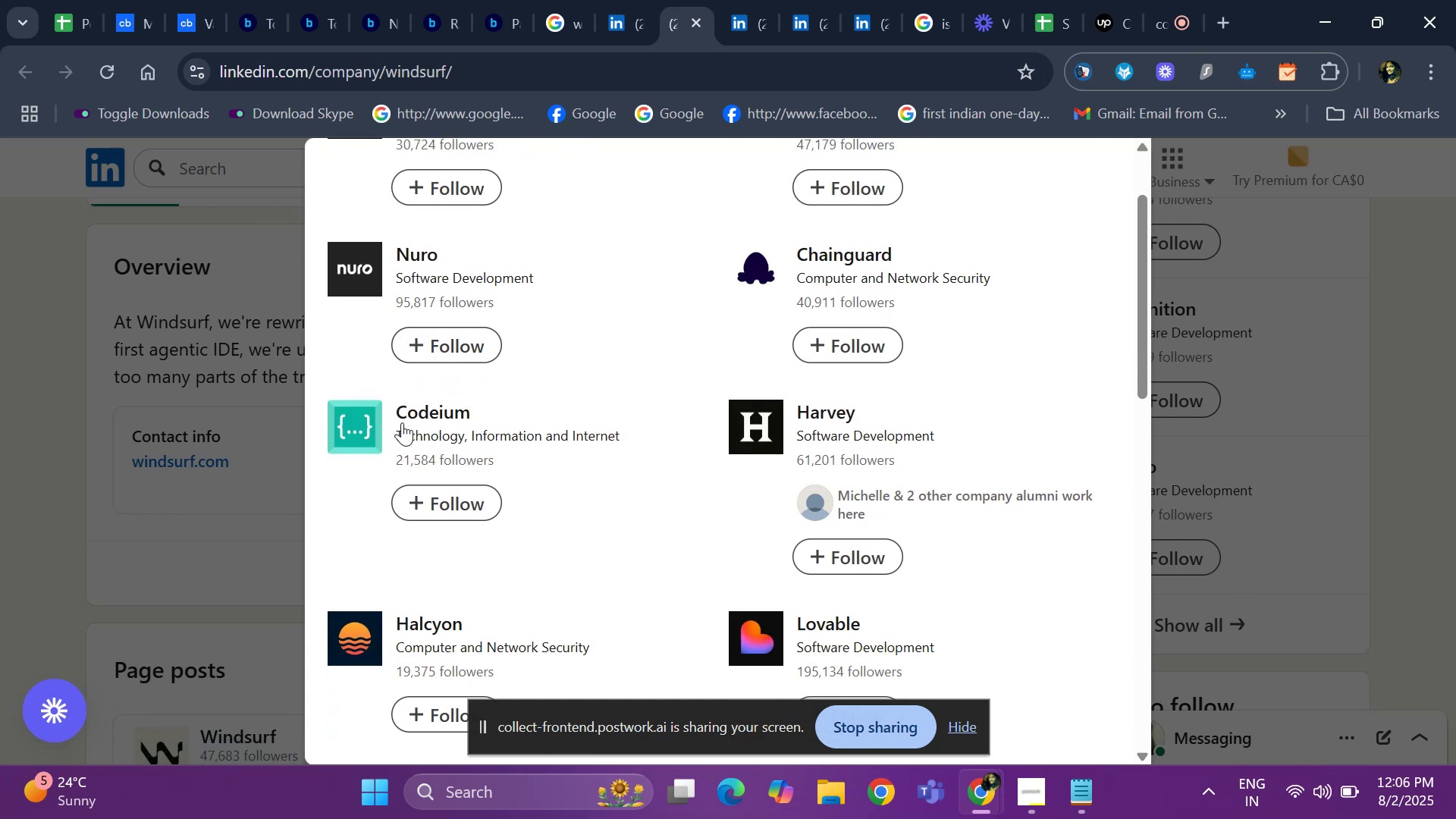 
right_click([402, 415])
 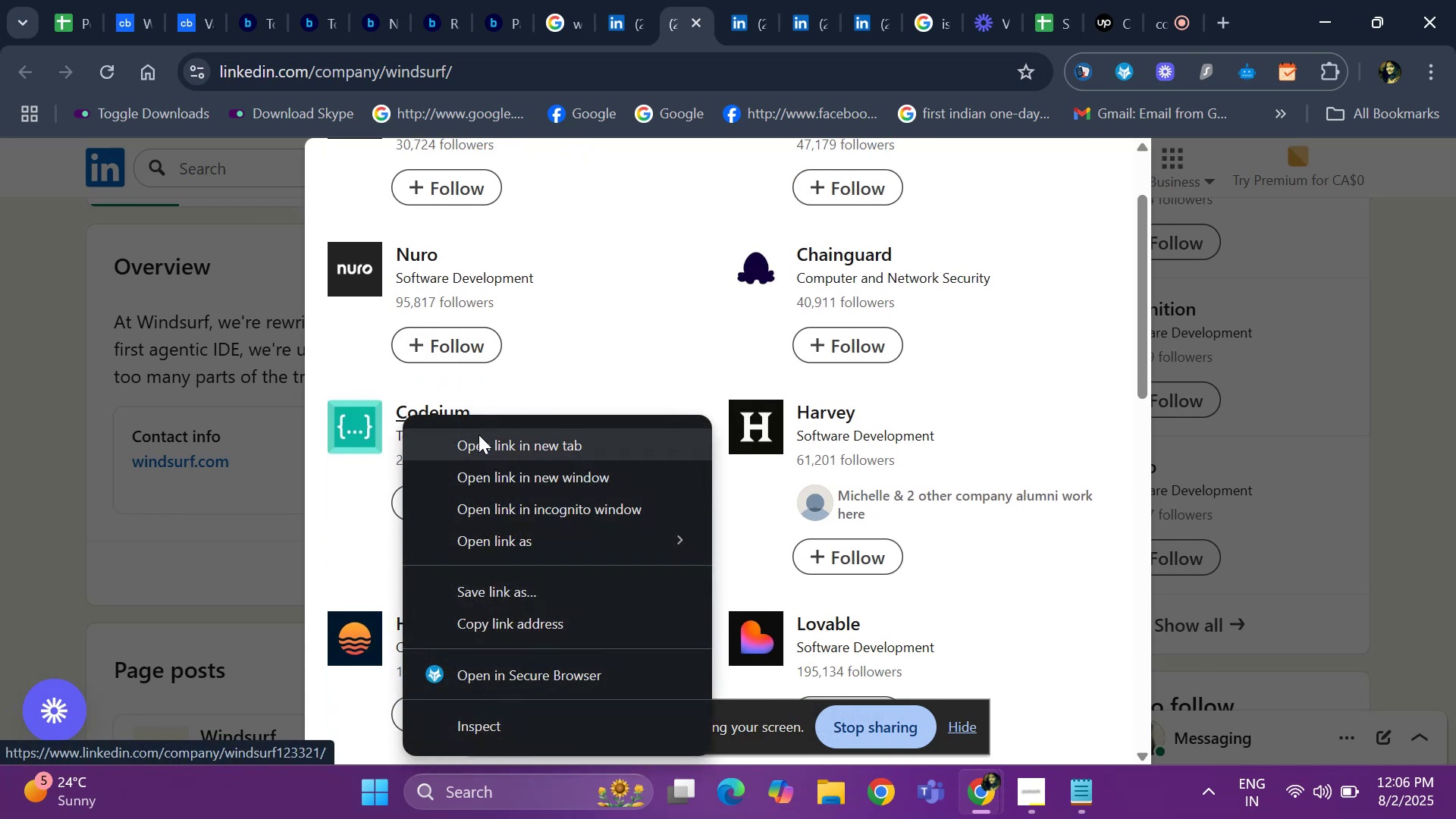 
left_click([485, 451])
 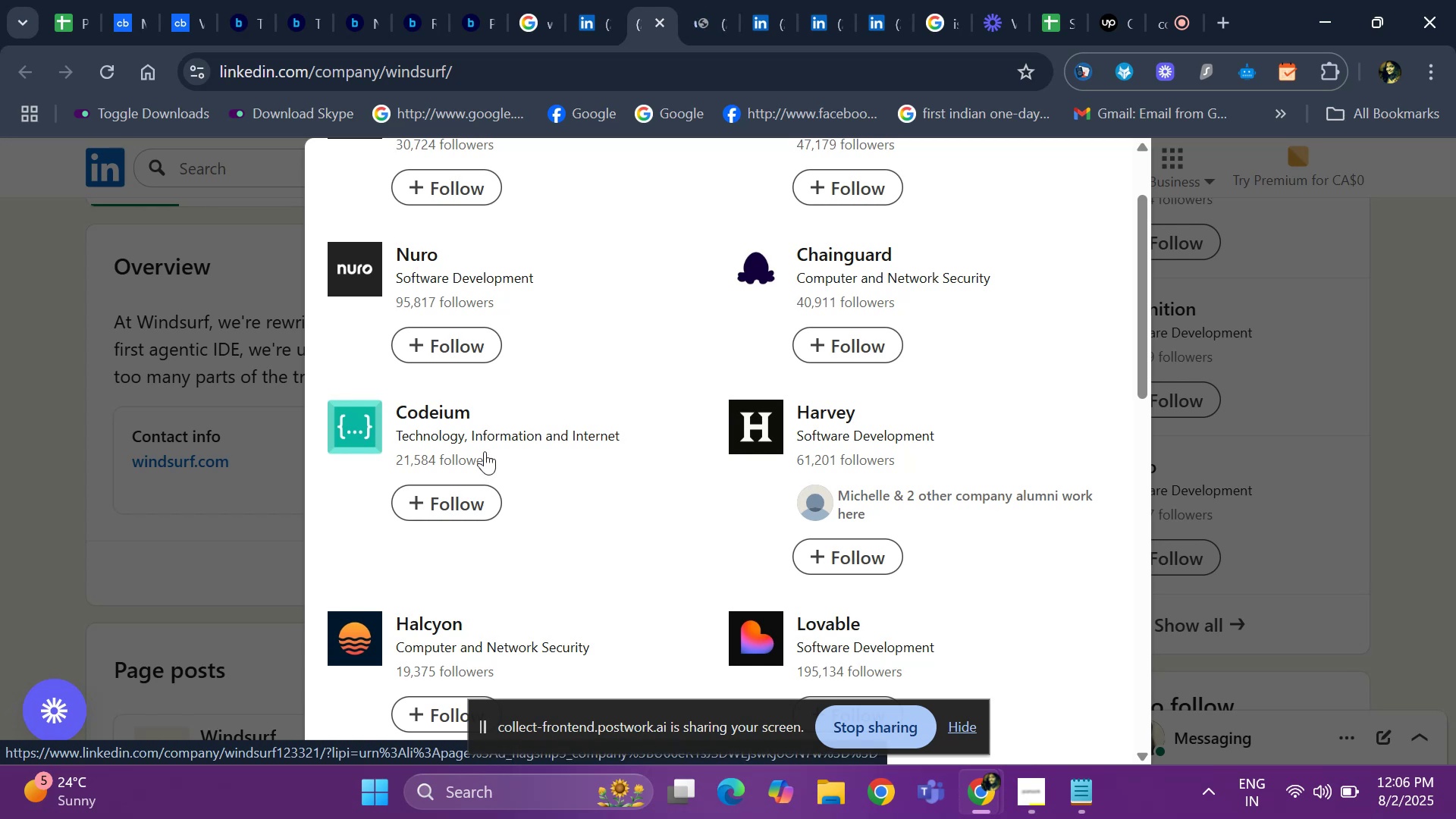 
wait(13.32)
 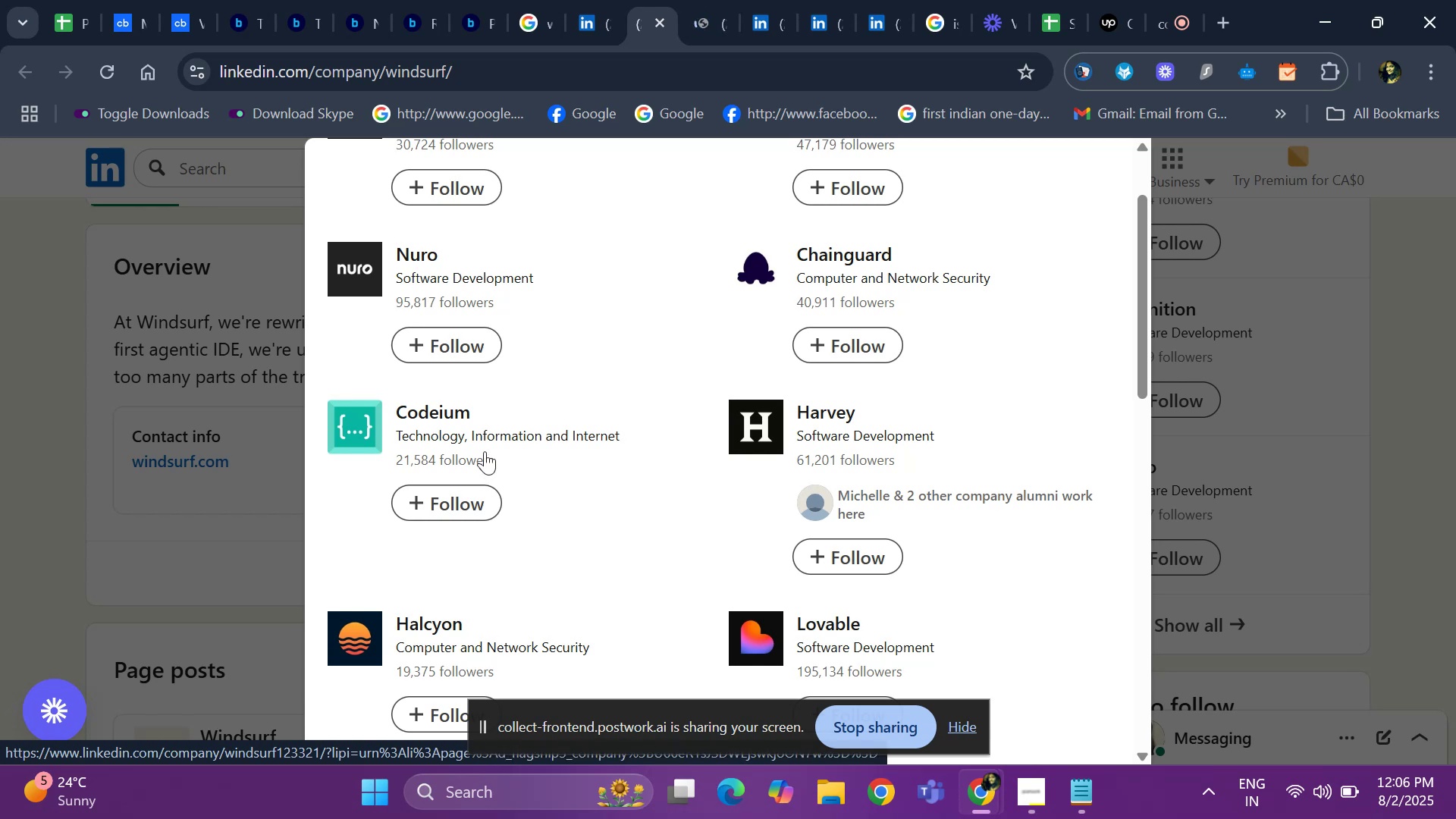 
scroll: coordinate [206, 305], scroll_direction: down, amount: 1.0
 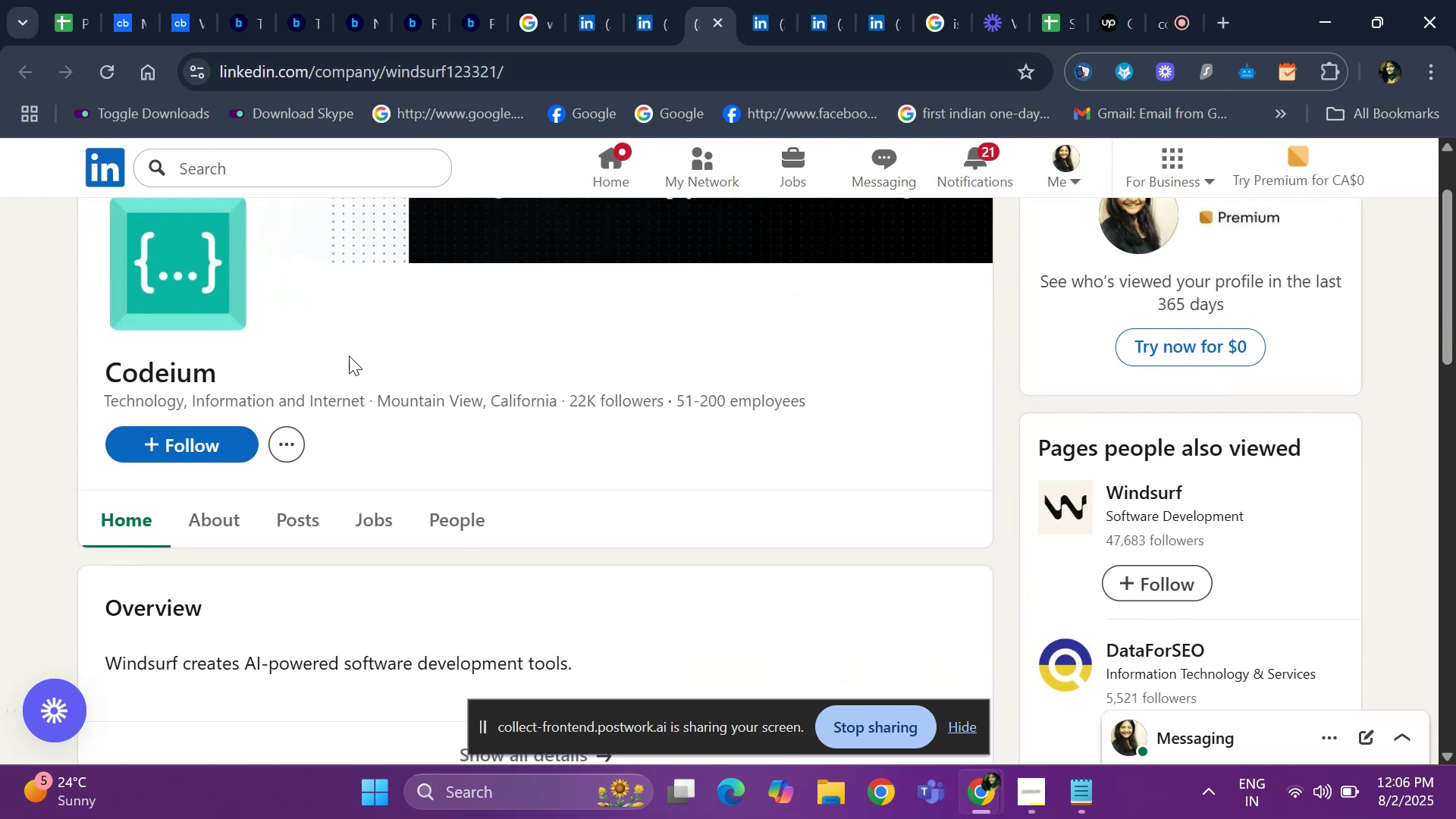 
scroll: coordinate [124, 342], scroll_direction: up, amount: 3.0
 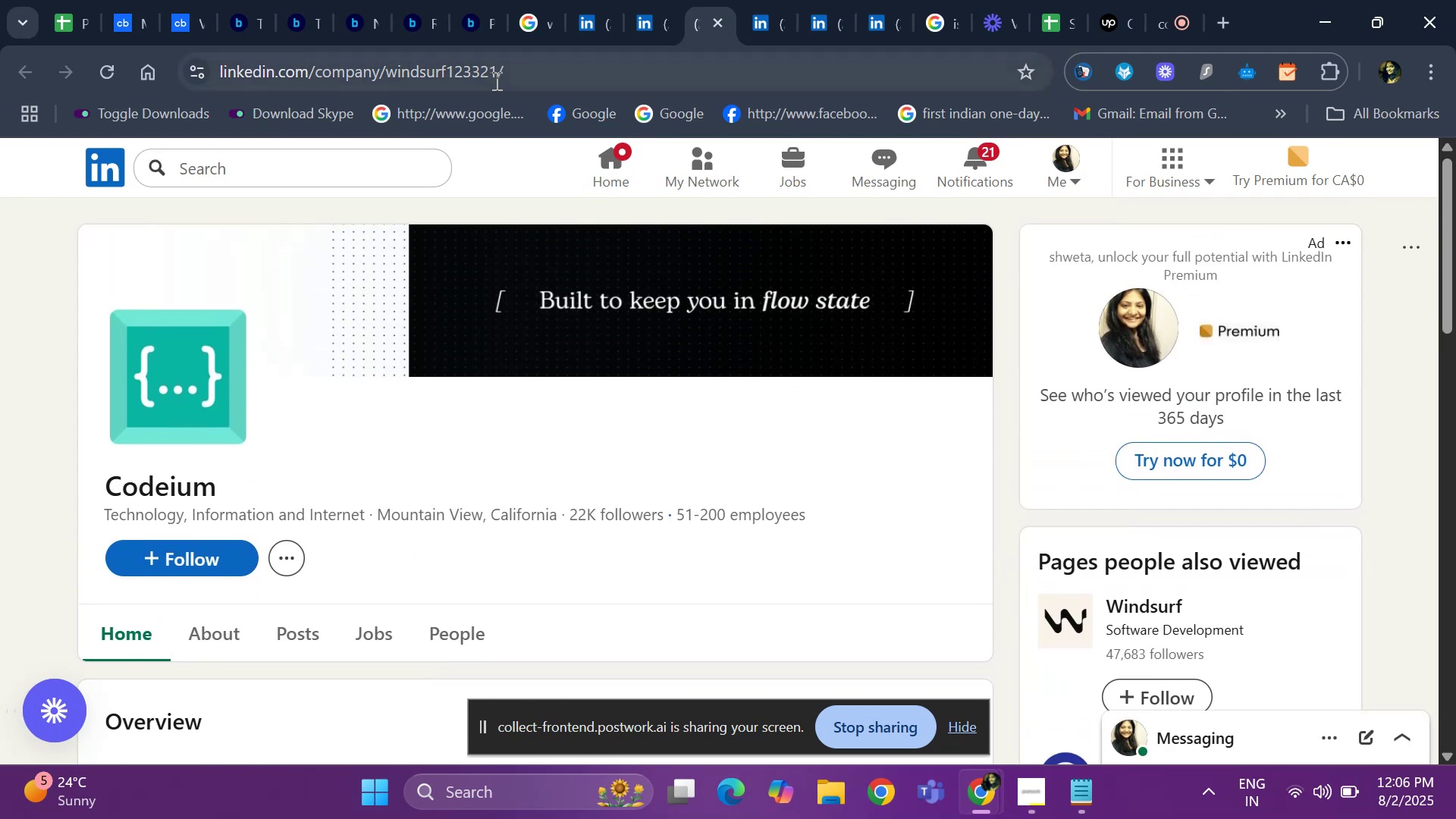 
left_click([541, 77])
 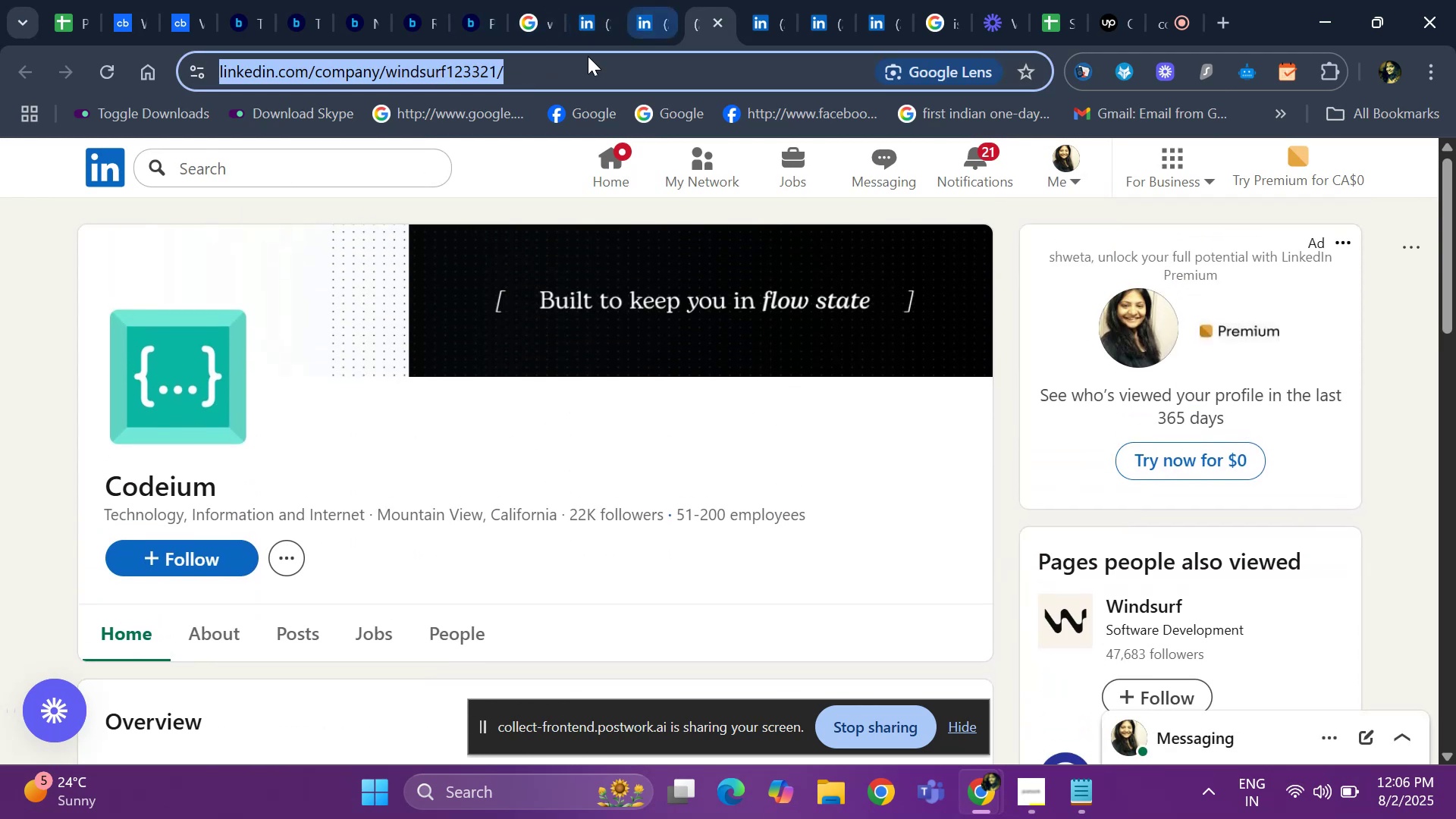 
left_click_drag(start_coordinate=[93, 467], to_coordinate=[259, 486])
 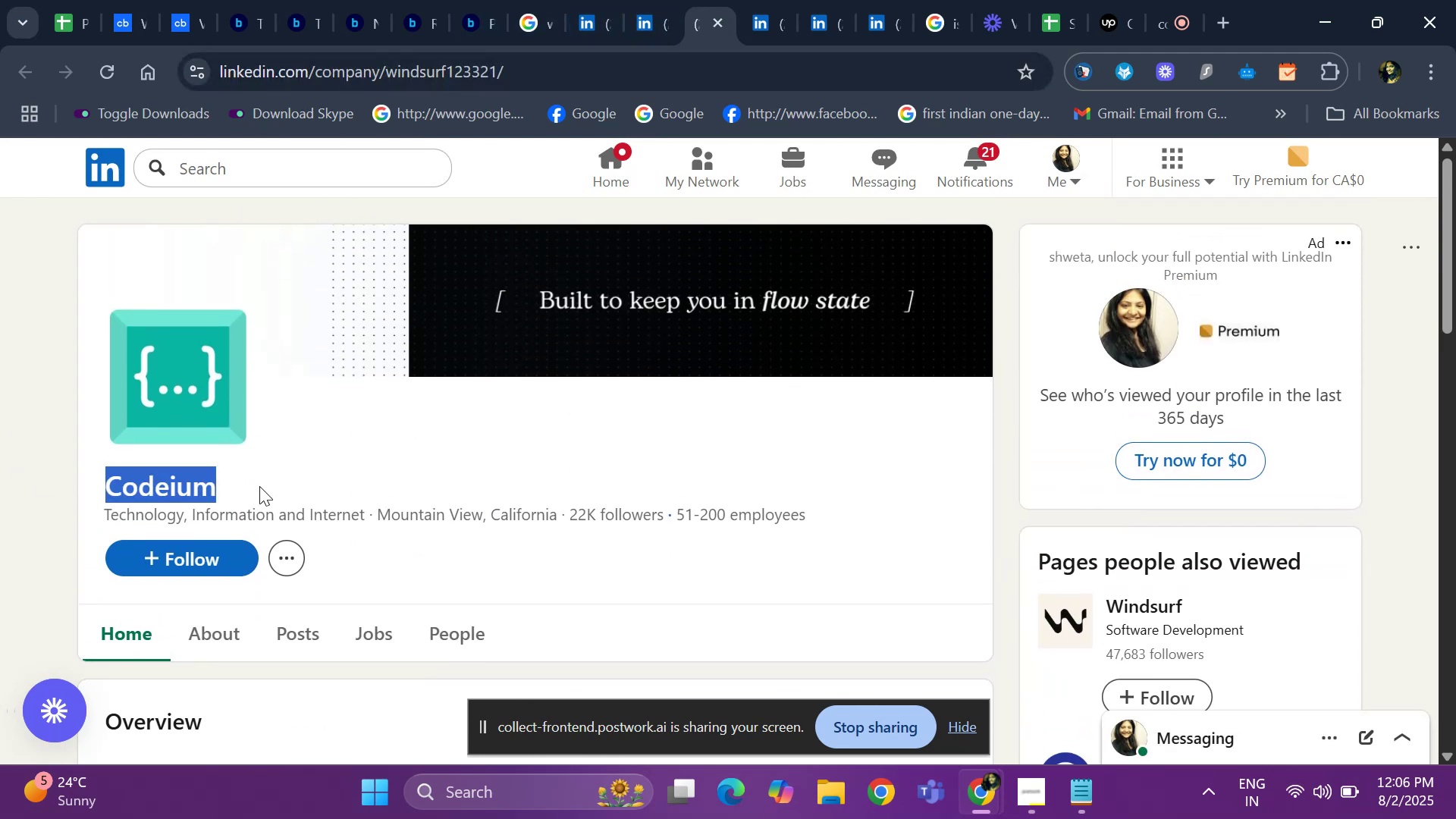 
key(Control+ControlLeft)
 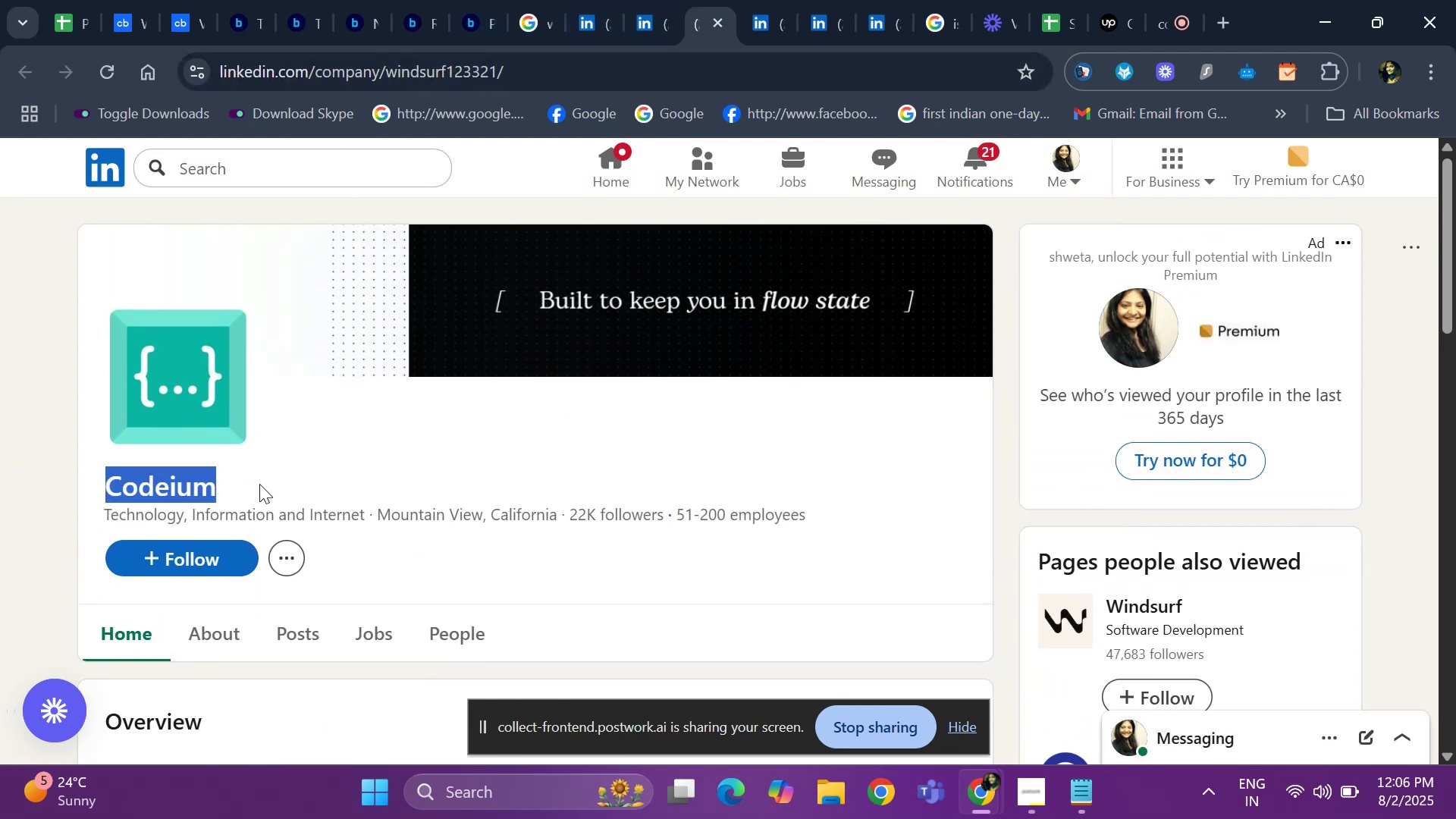 
key(Control+C)
 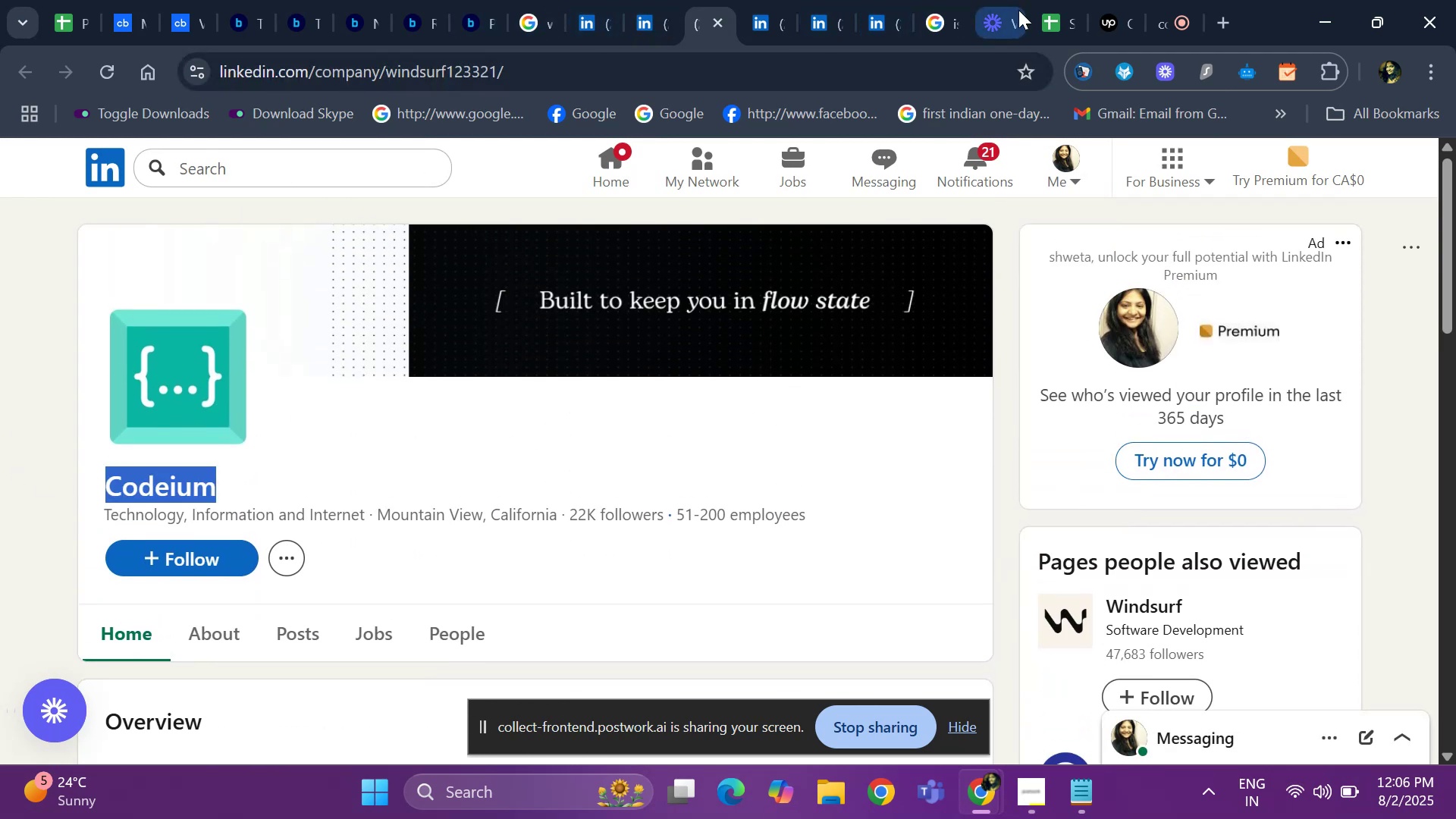 
left_click([943, 21])
 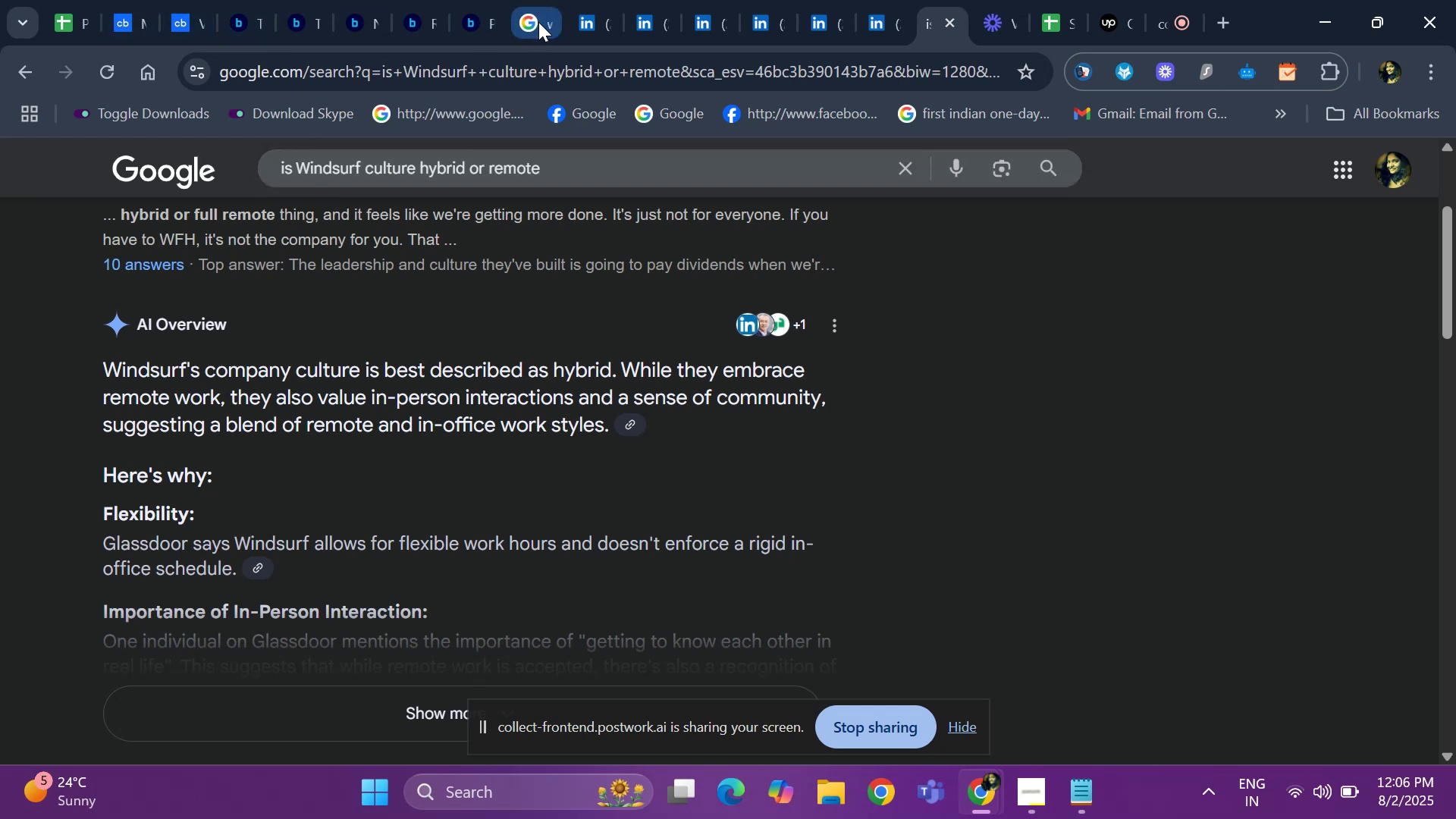 
scroll: coordinate [328, 254], scroll_direction: up, amount: 5.0
 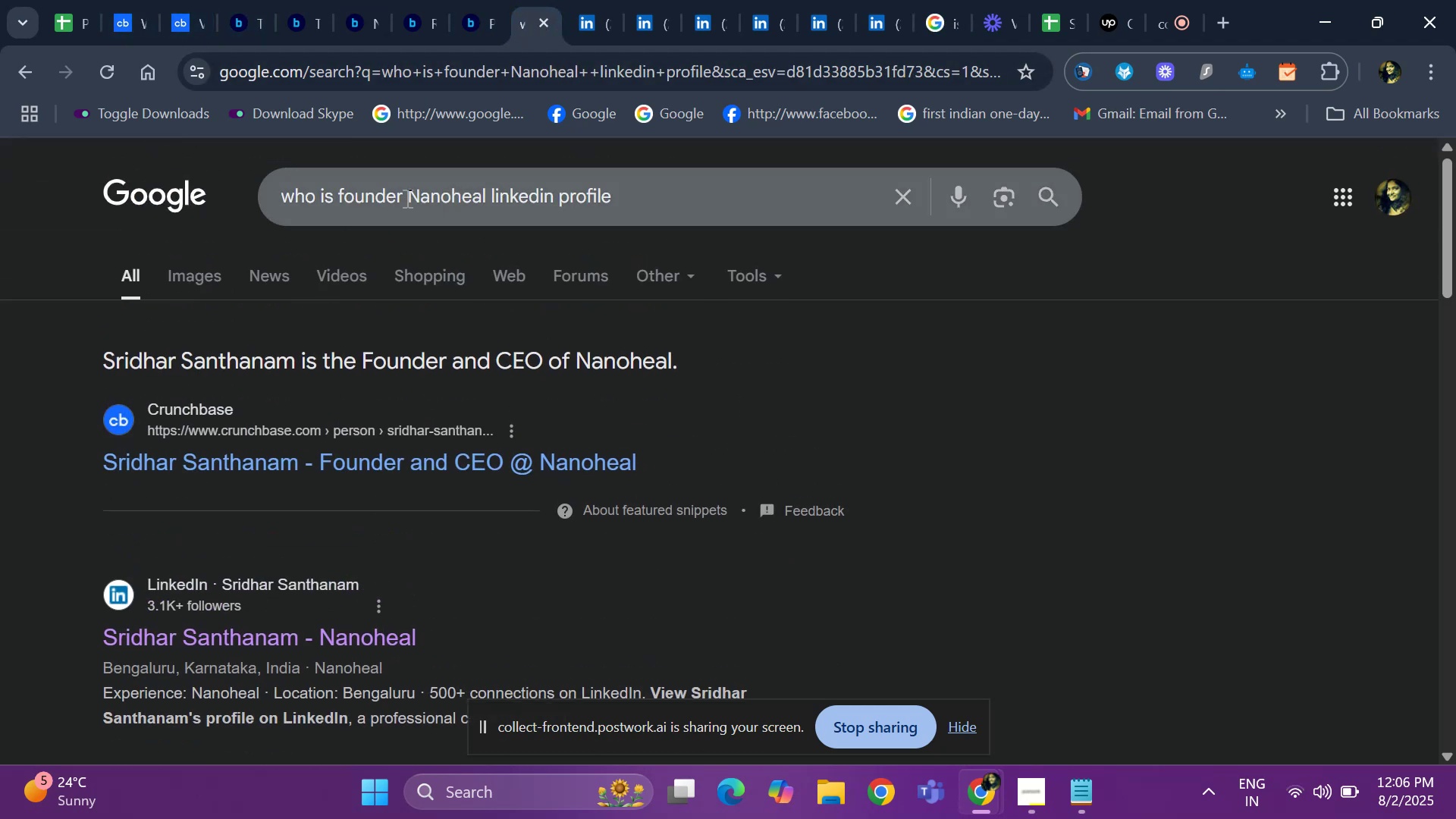 
left_click([404, 199])
 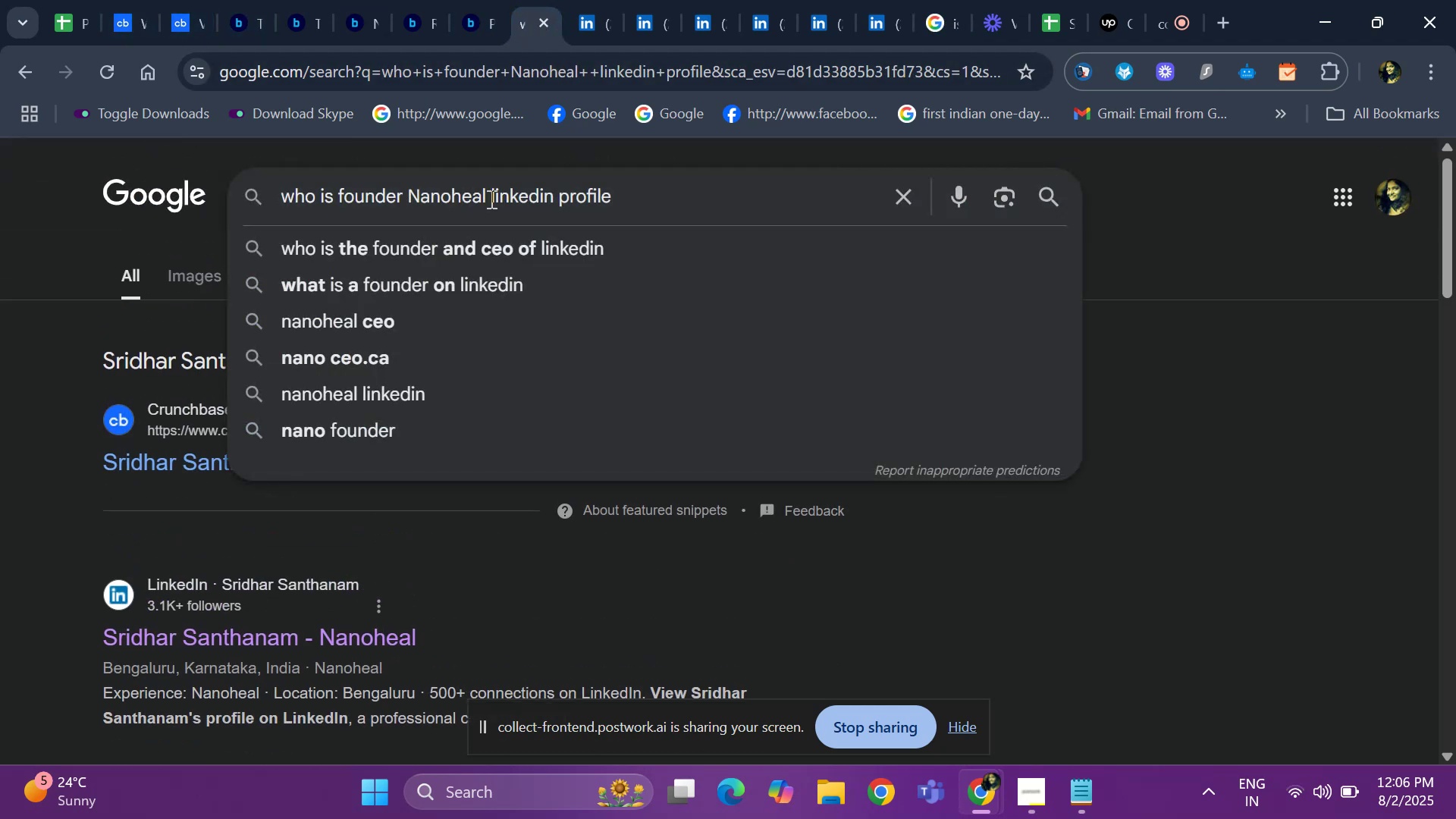 
left_click_drag(start_coordinate=[487, 199], to_coordinate=[410, 199])
 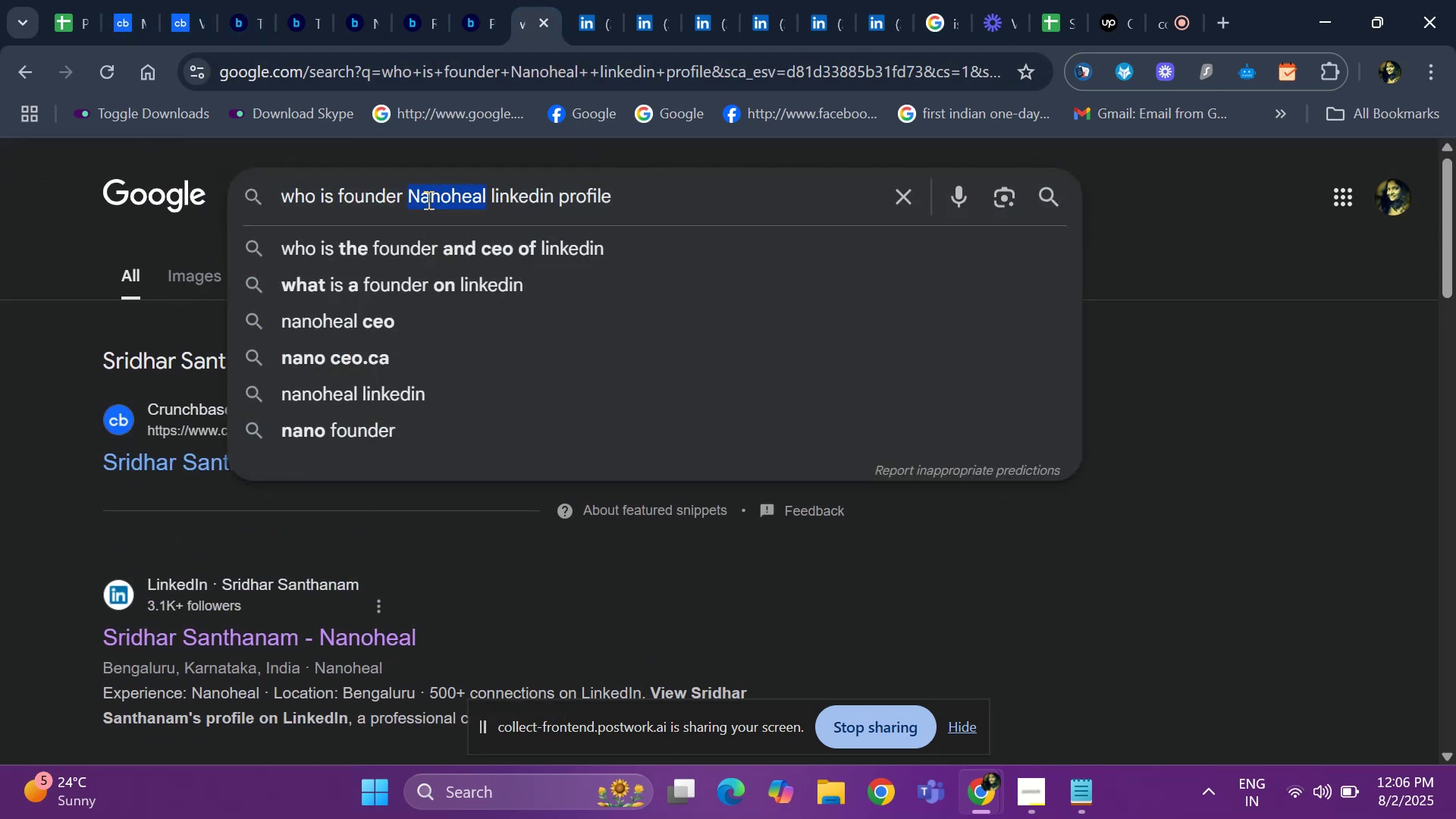 
key(Backspace)
 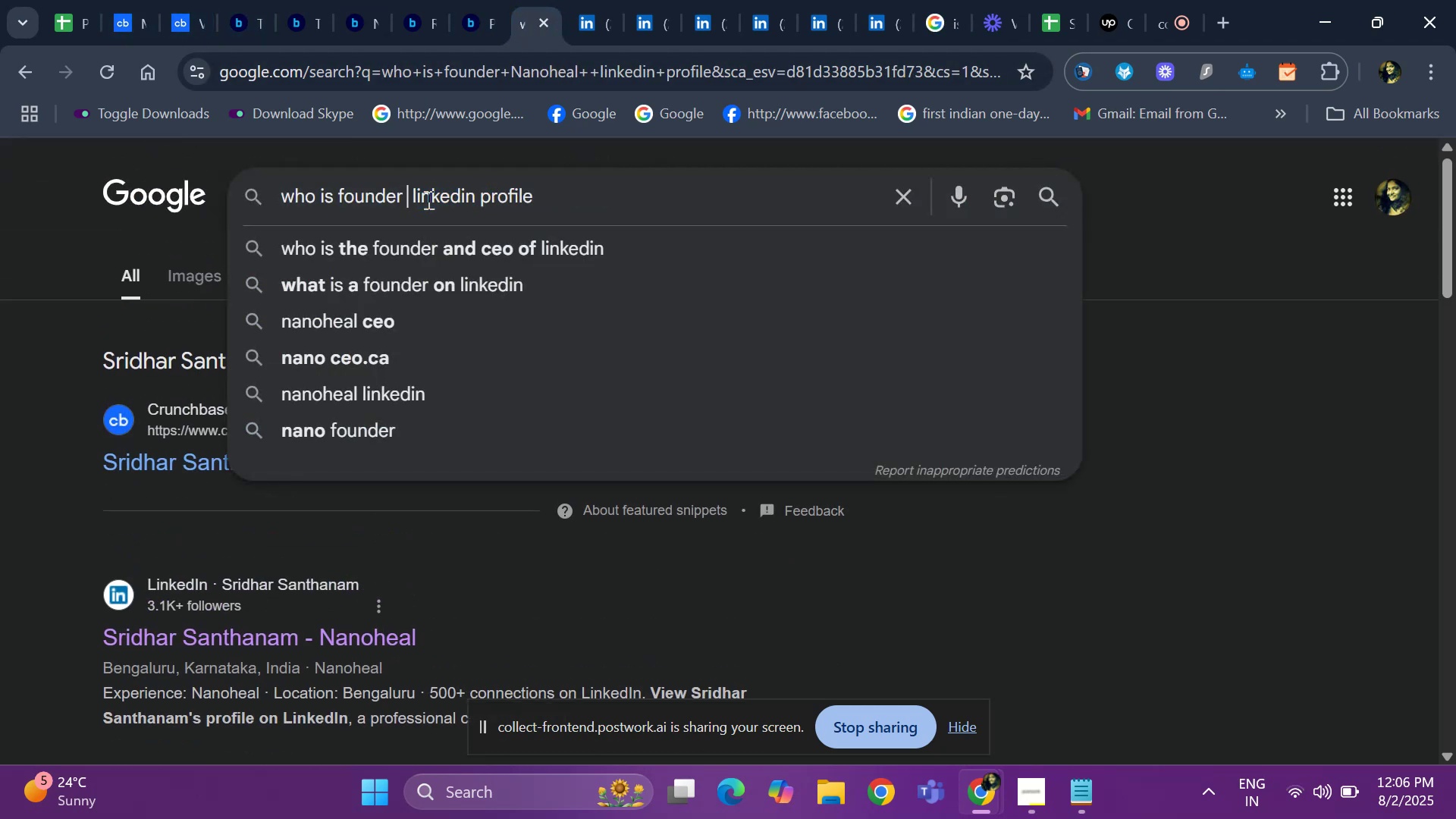 
key(Control+ControlLeft)
 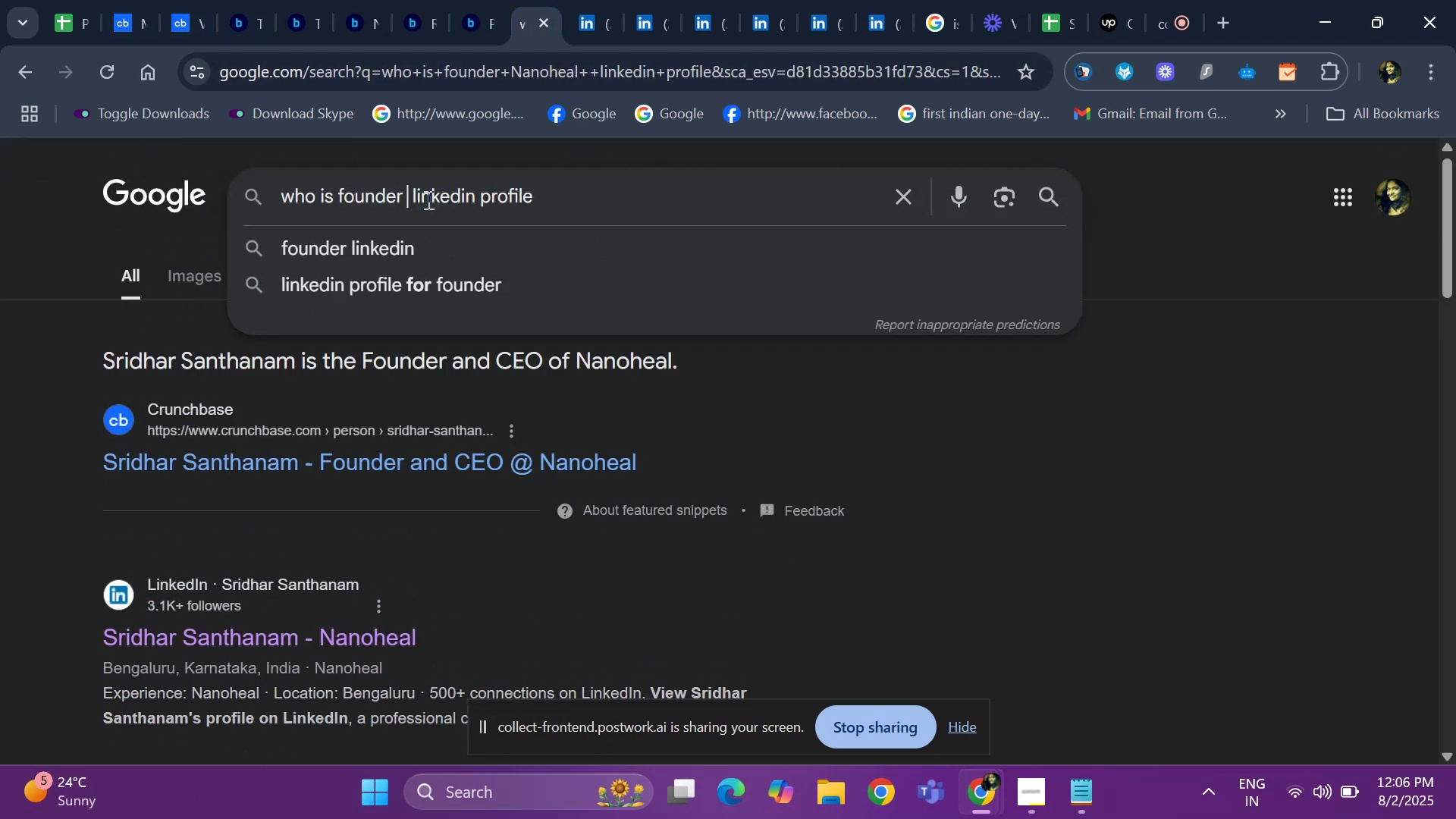 
key(Control+V)
 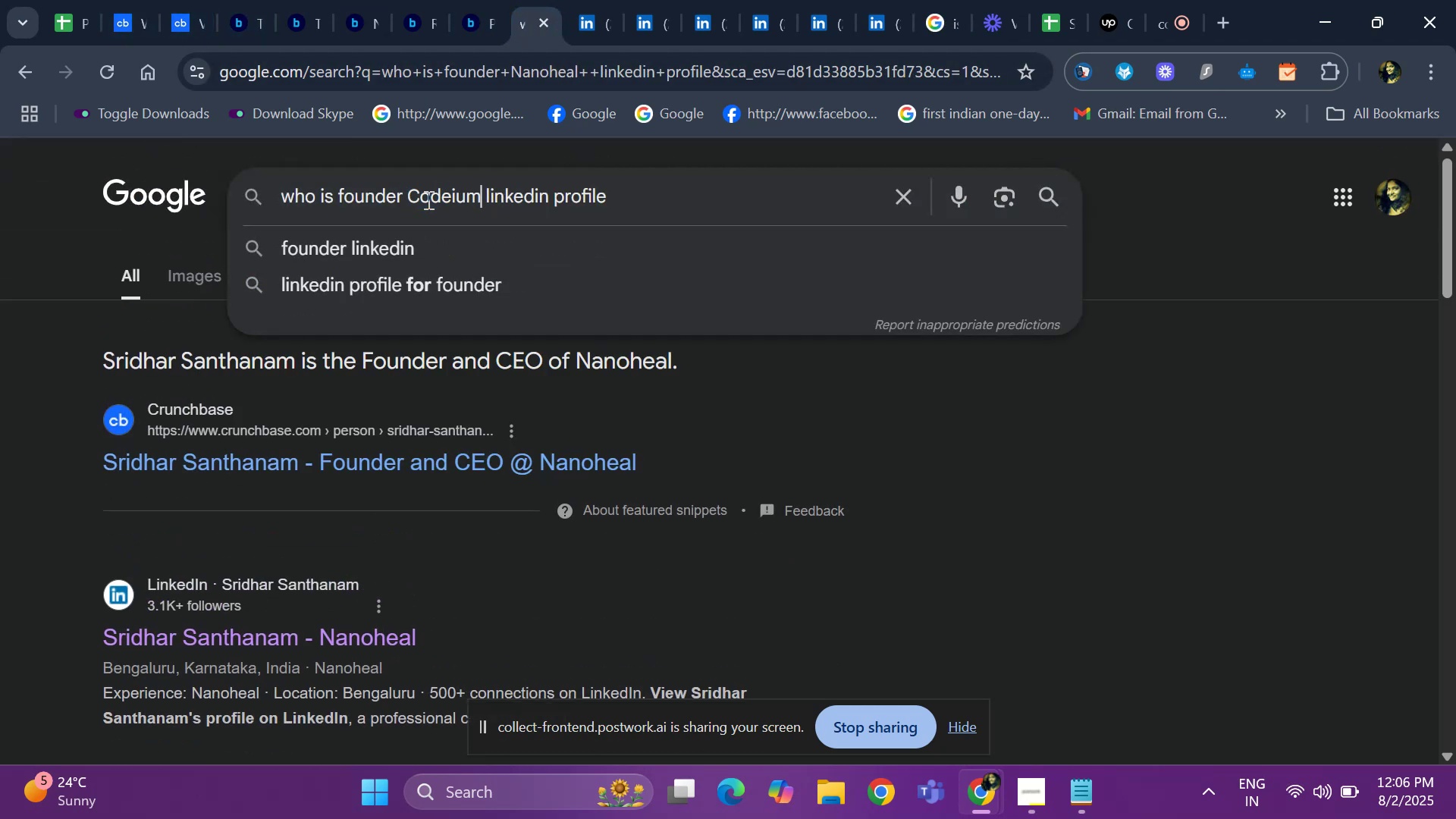 
key(Control+Space)
 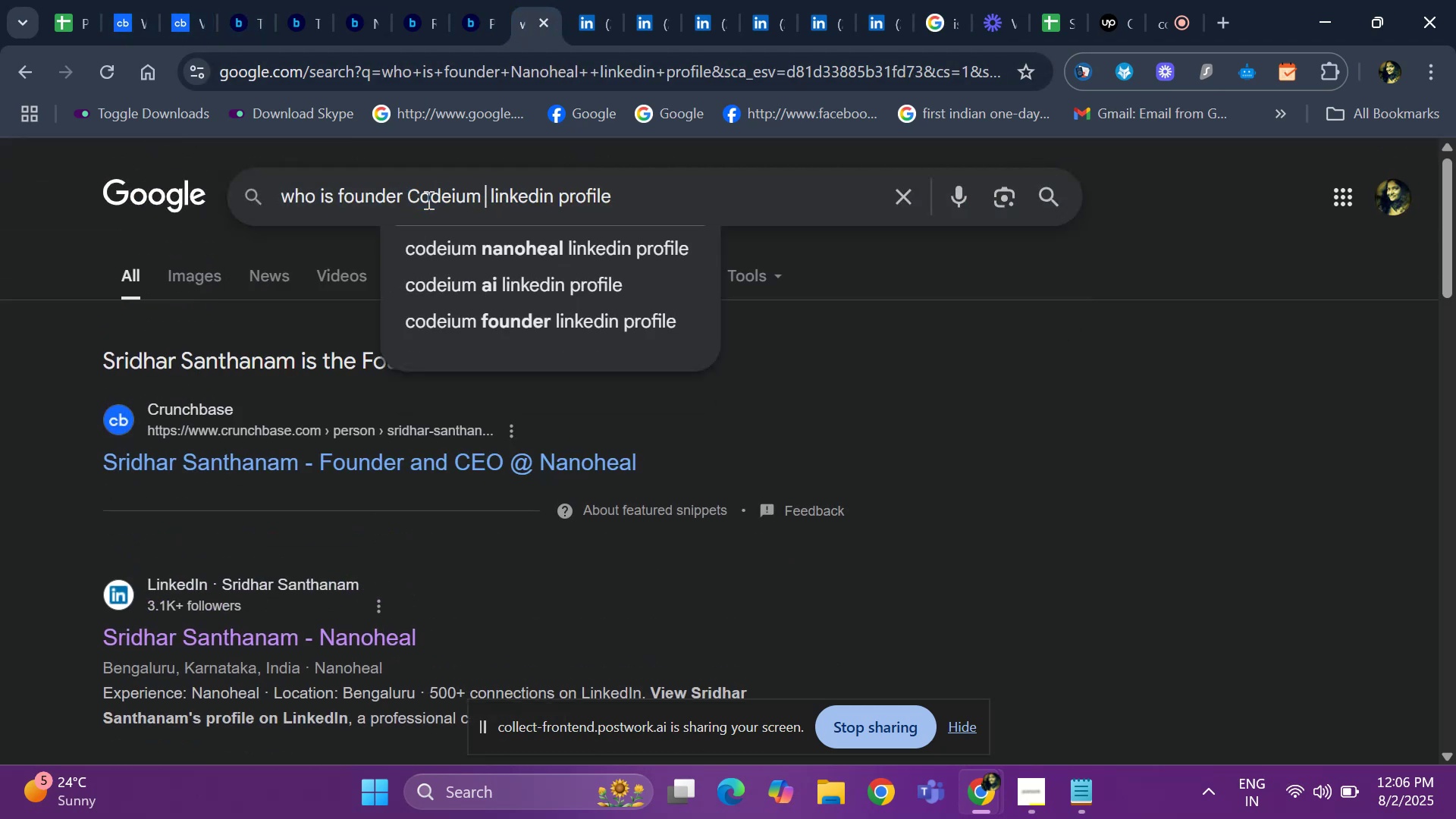 
key(Control+Enter)
 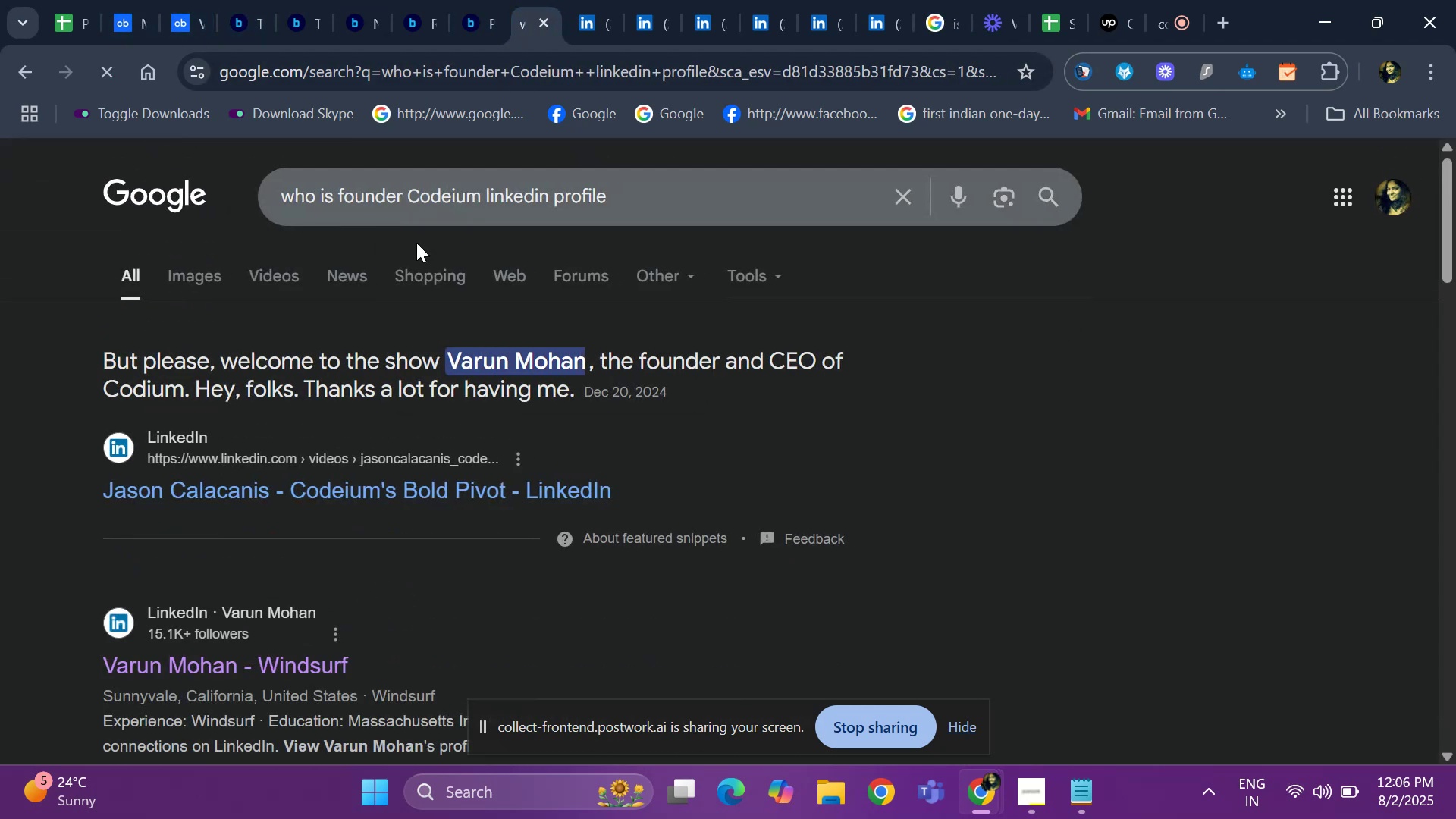 
scroll: coordinate [287, 430], scroll_direction: down, amount: 2.0
 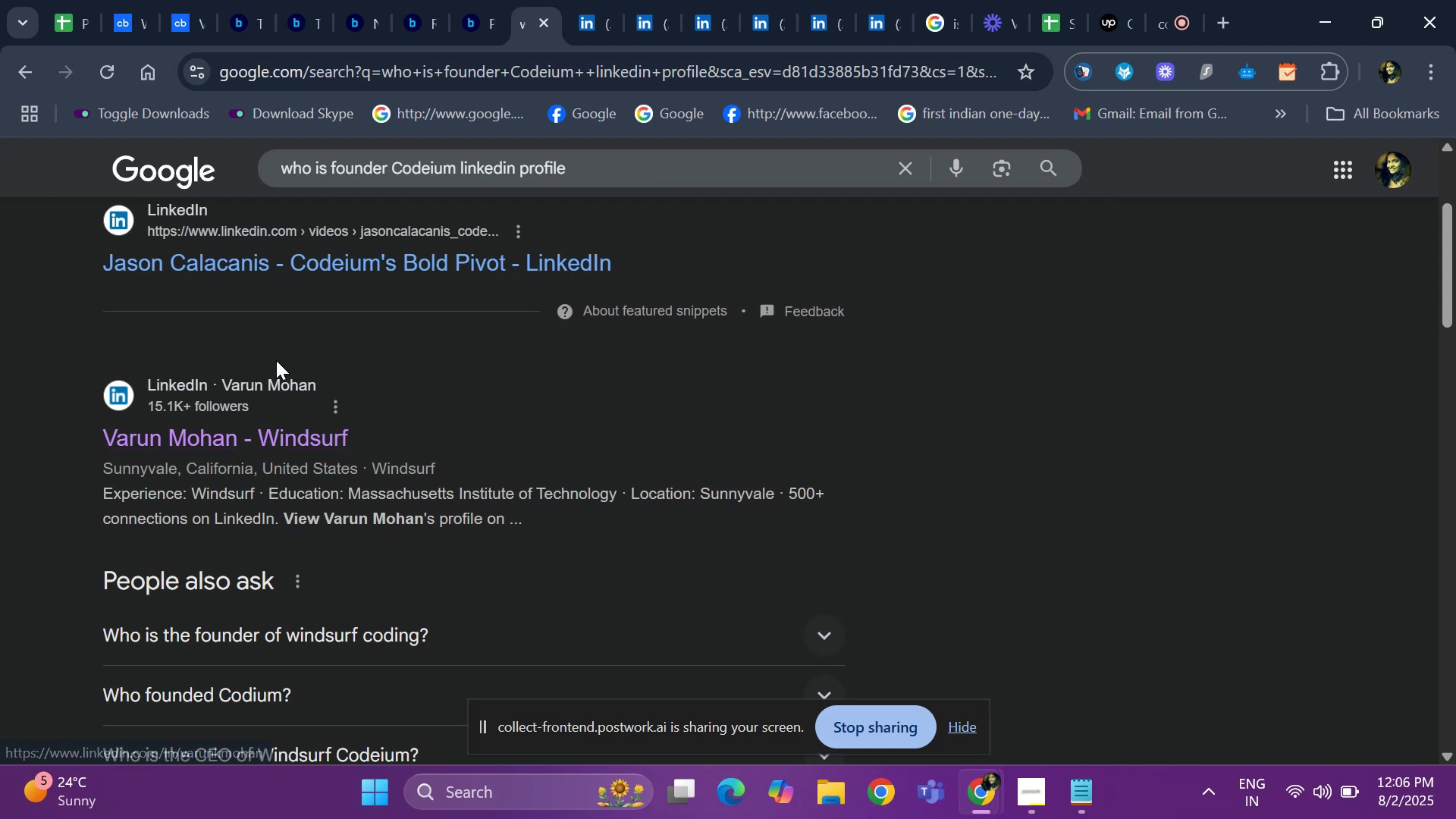 
scroll: coordinate [278, 359], scroll_direction: up, amount: 2.0
 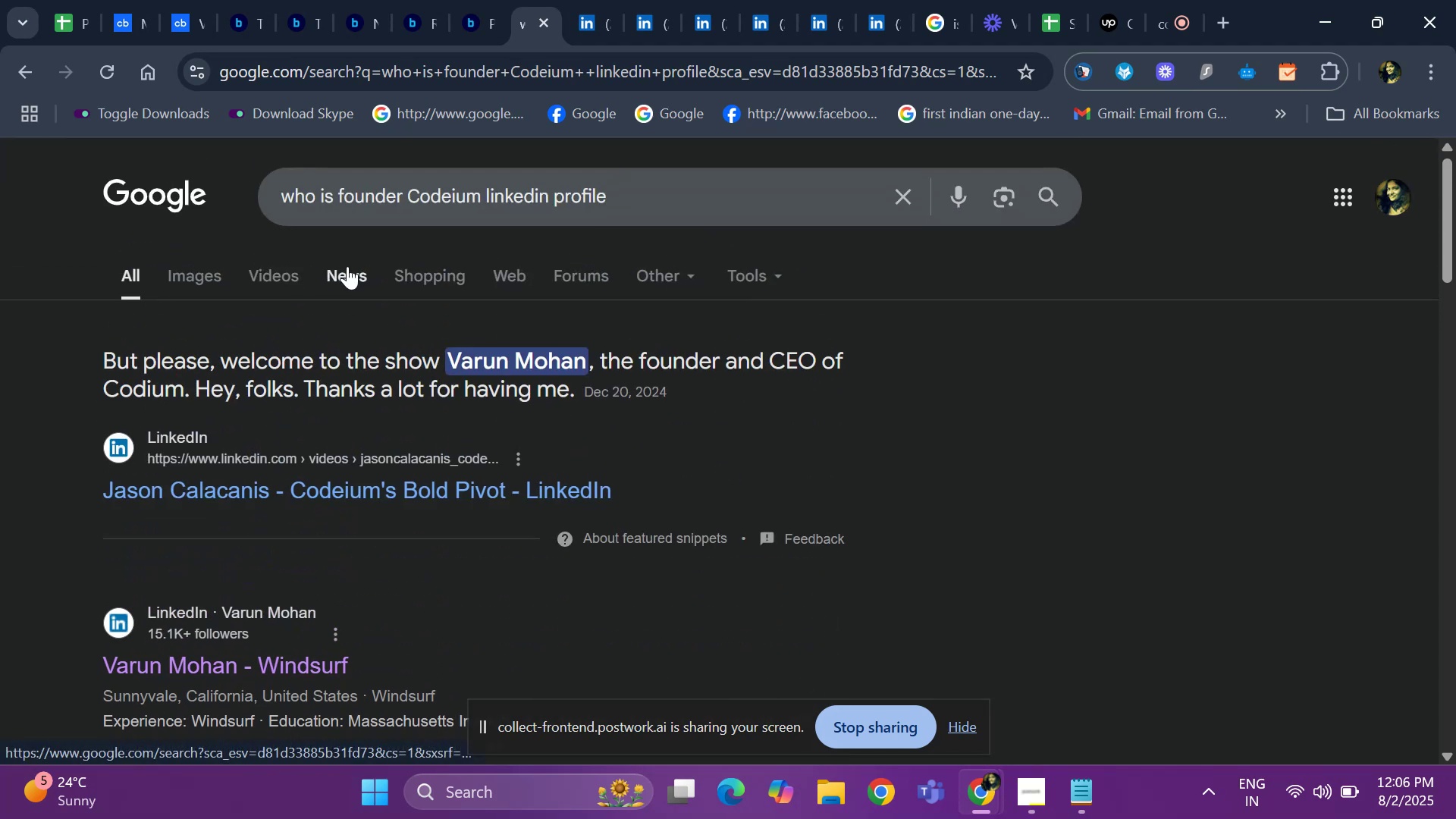 
left_click([576, 20])
 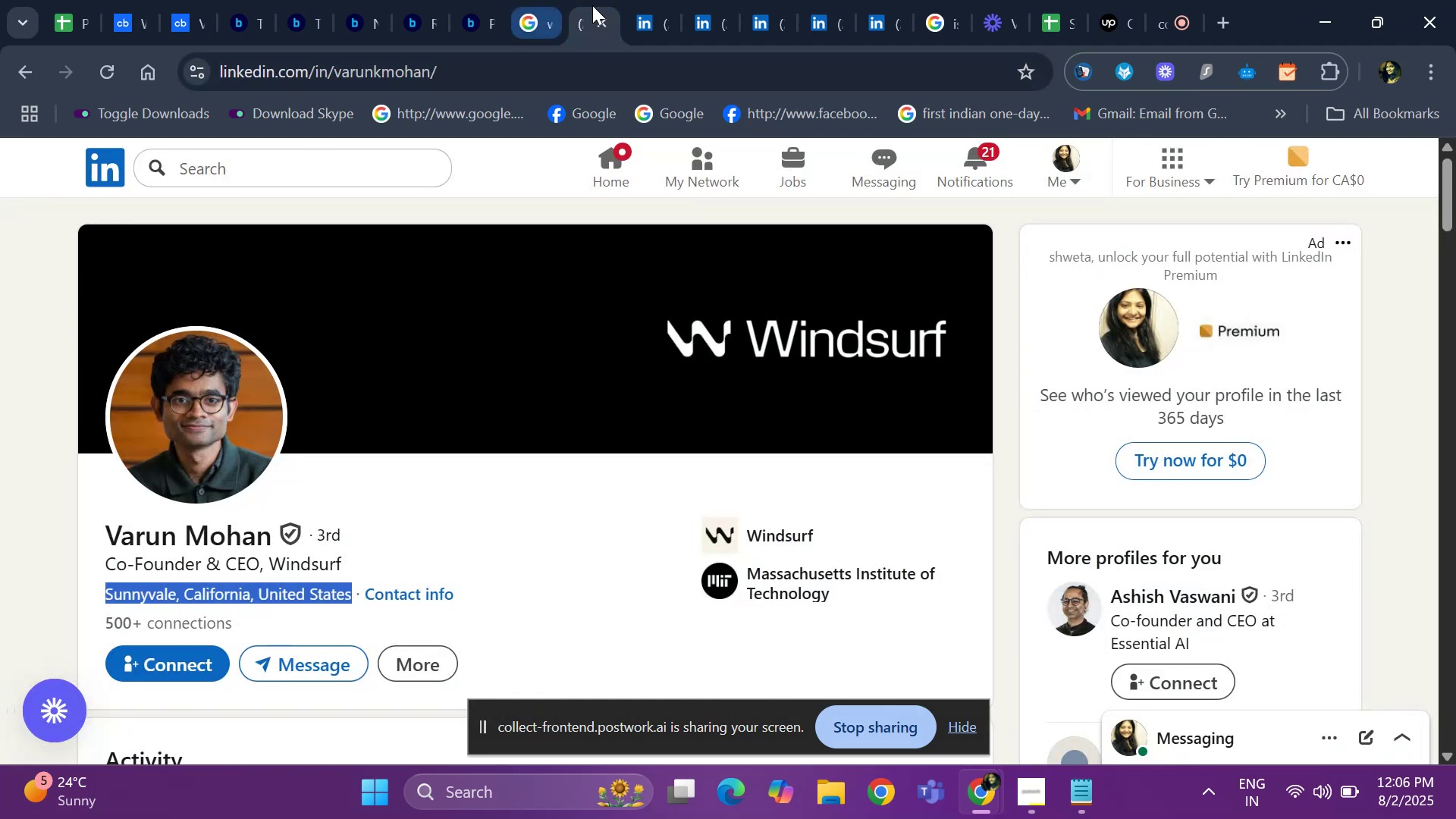 
left_click([641, 19])
 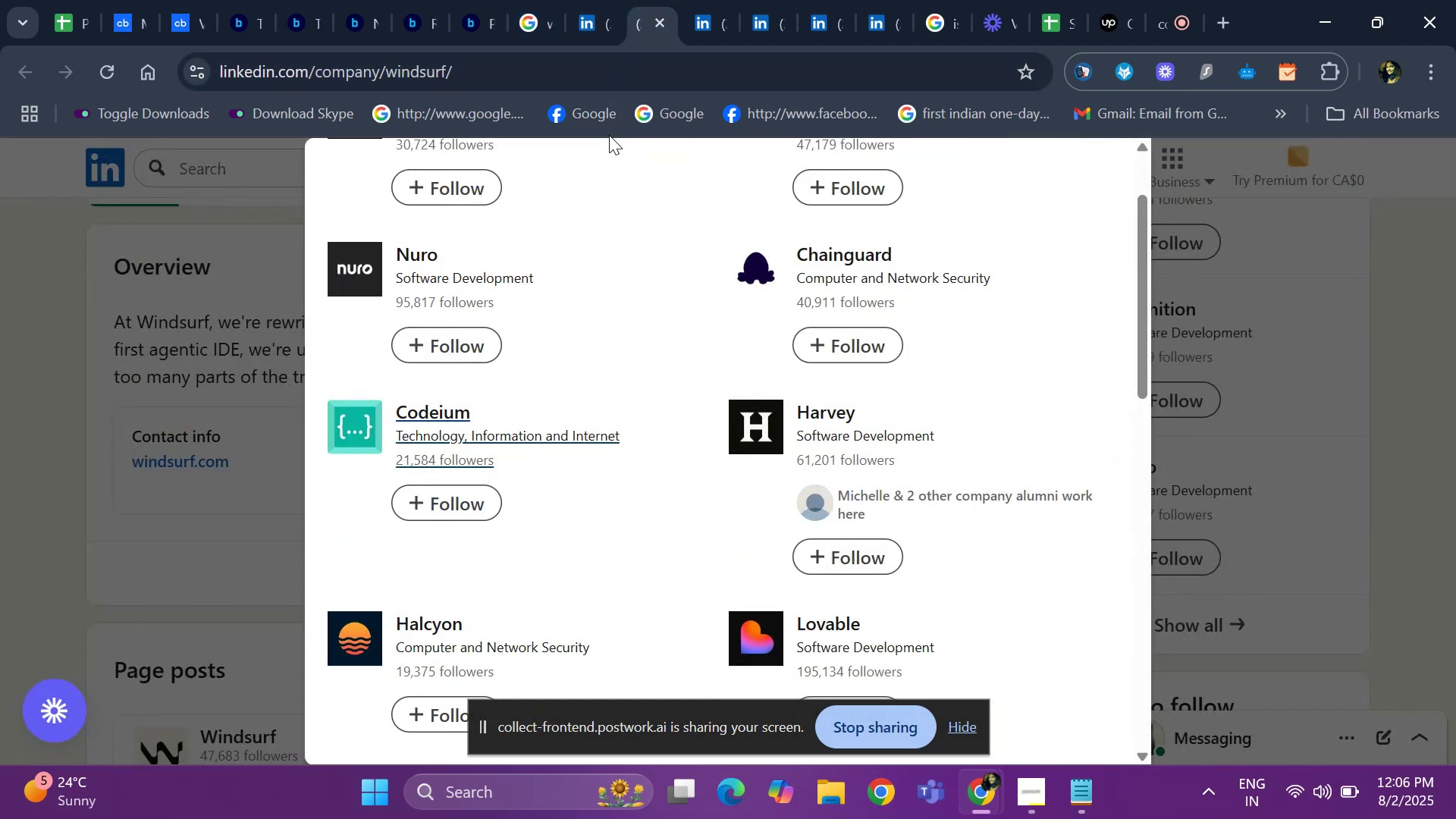 
scroll: coordinate [583, 406], scroll_direction: down, amount: 3.0
 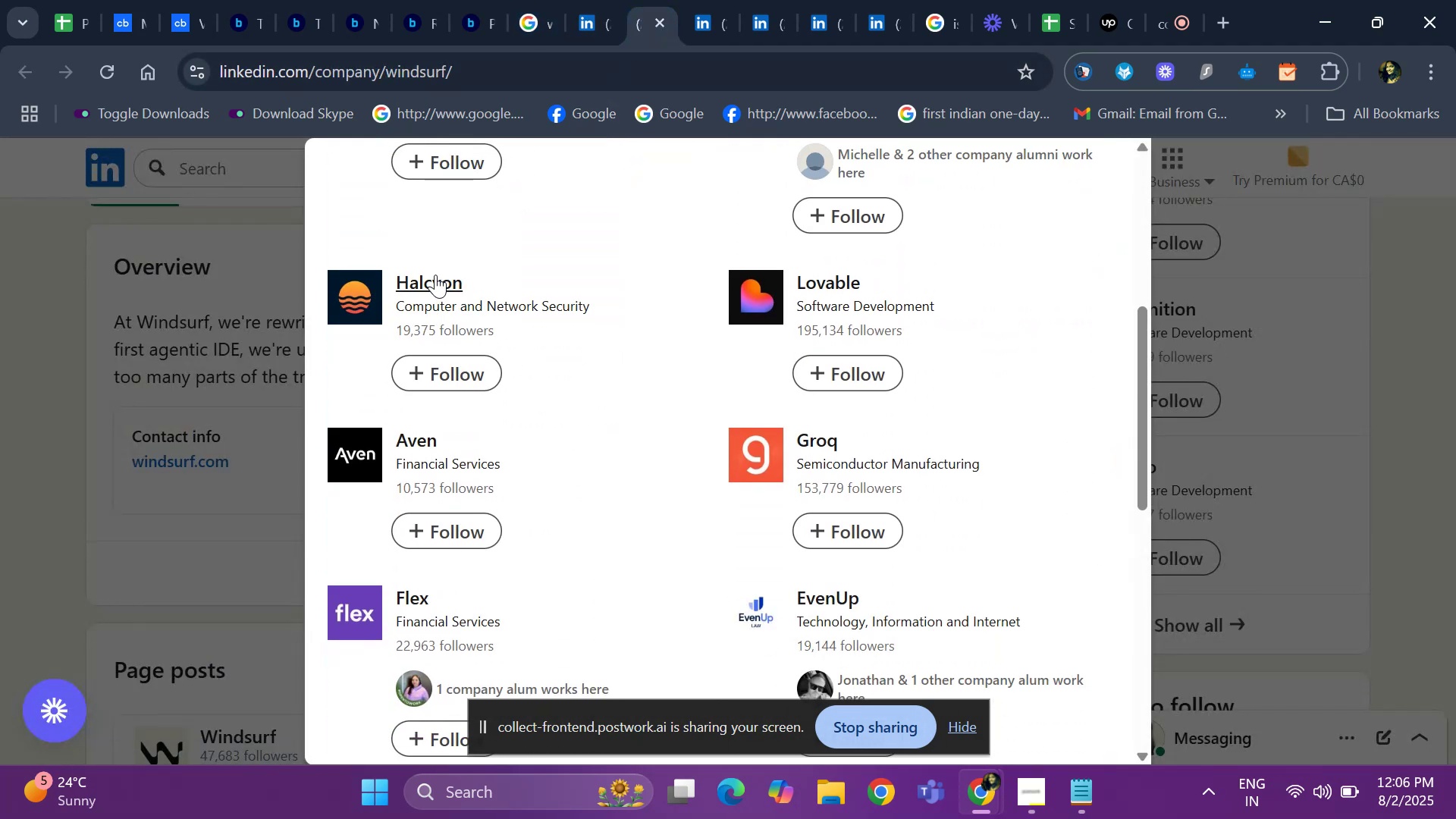 
right_click([435, 275])
 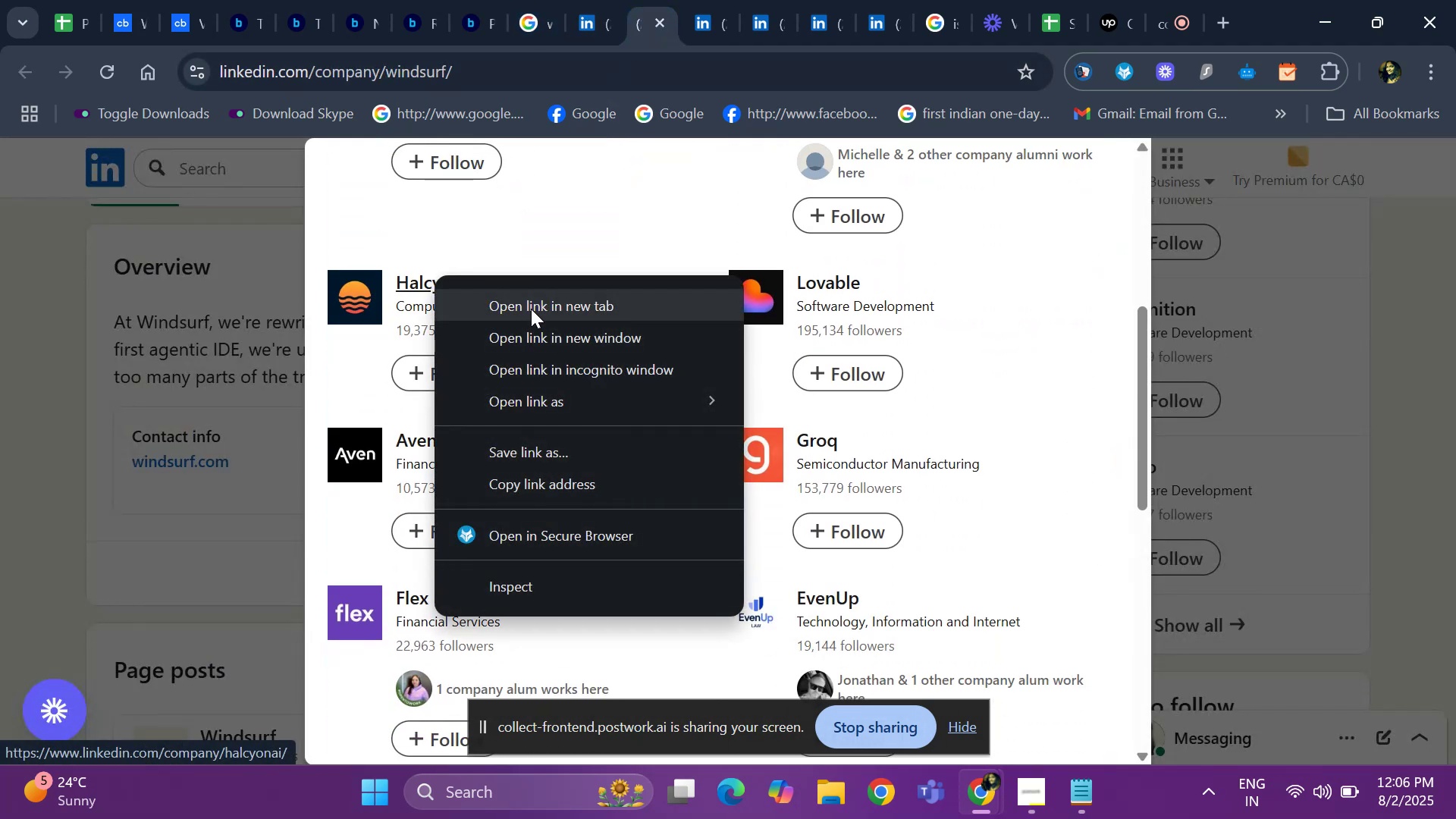 
left_click([532, 310])
 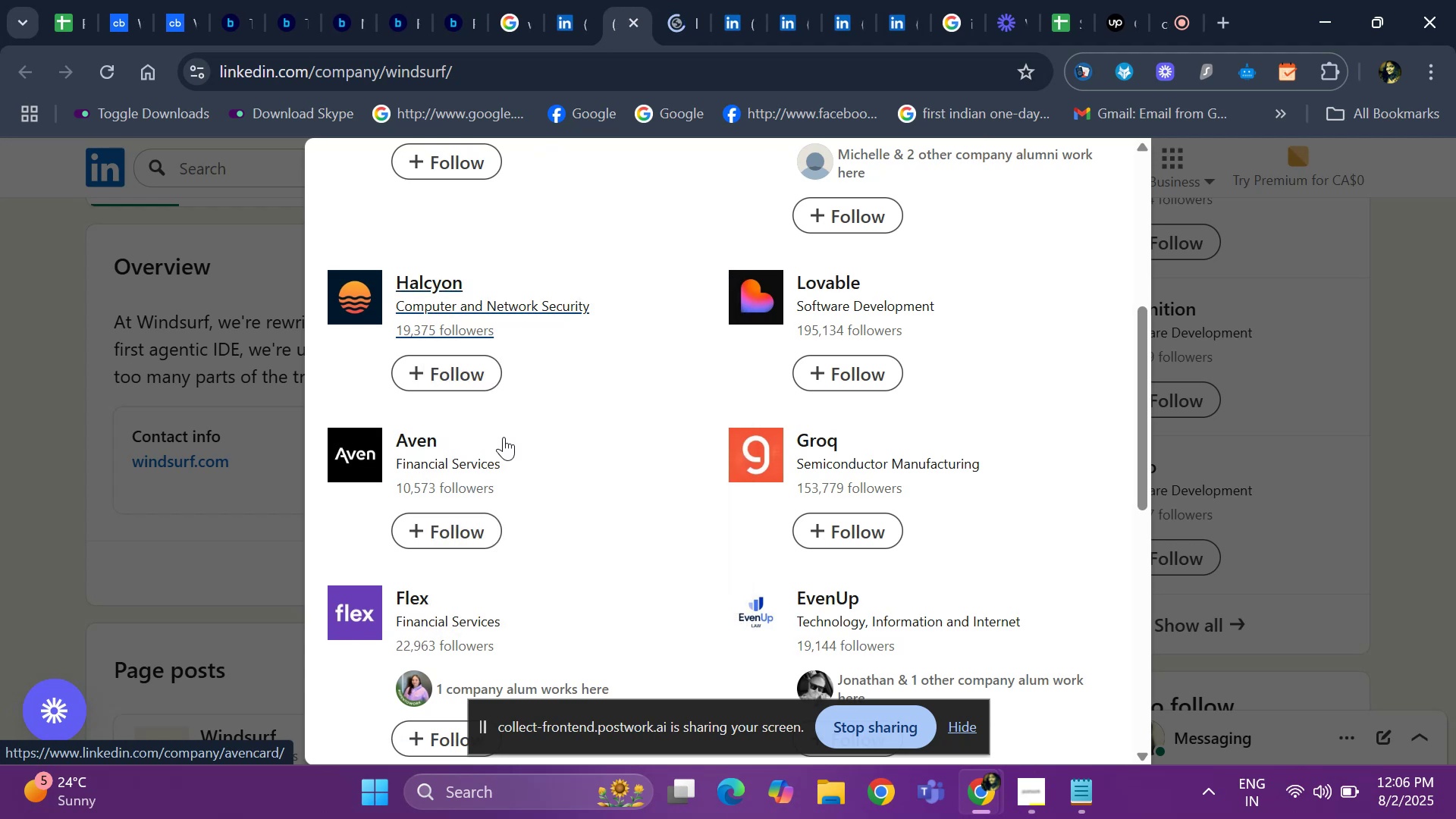 
scroll: coordinate [605, 447], scroll_direction: down, amount: 1.0
 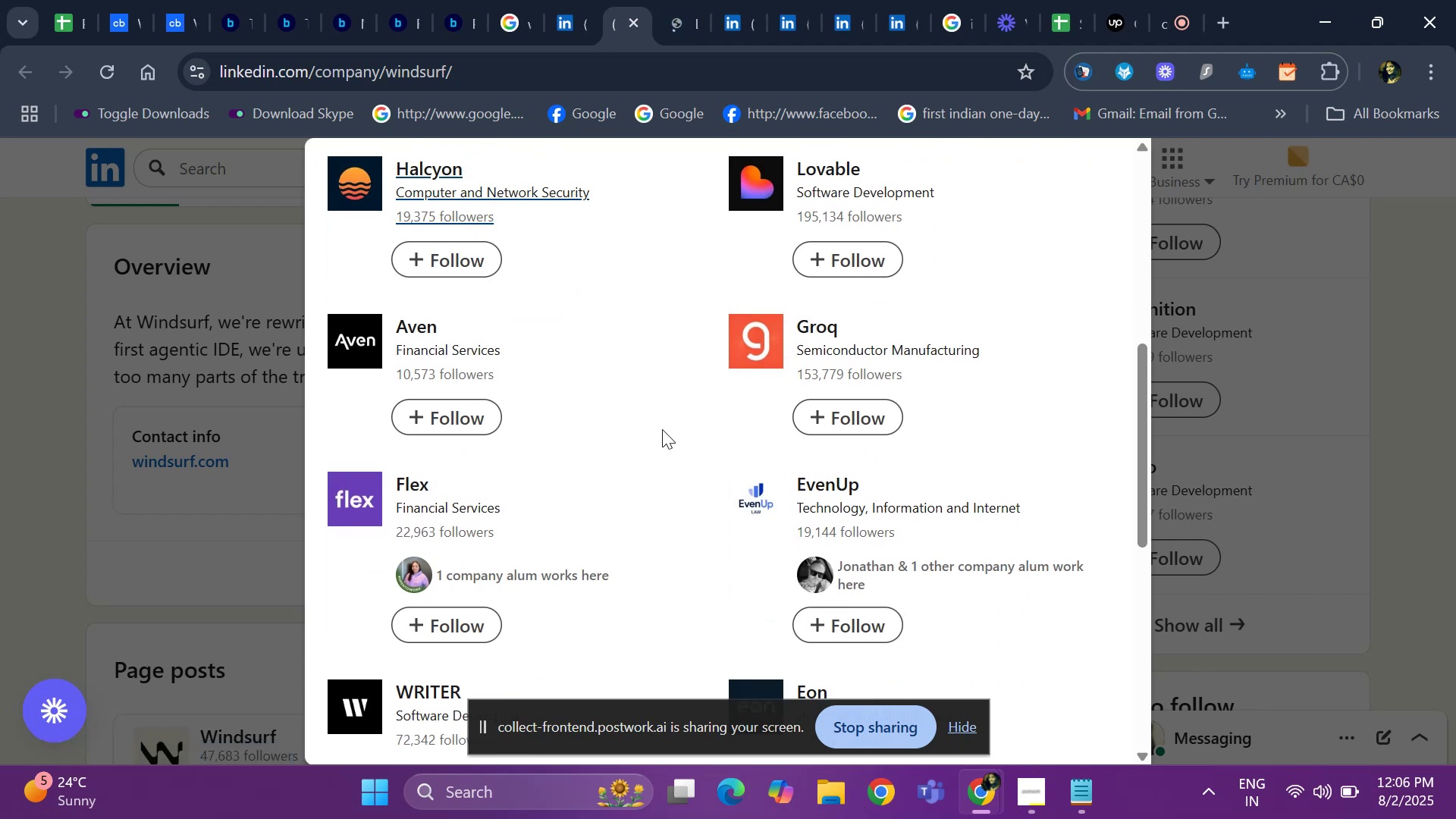 
scroll: coordinate [836, 419], scroll_direction: up, amount: 1.0
 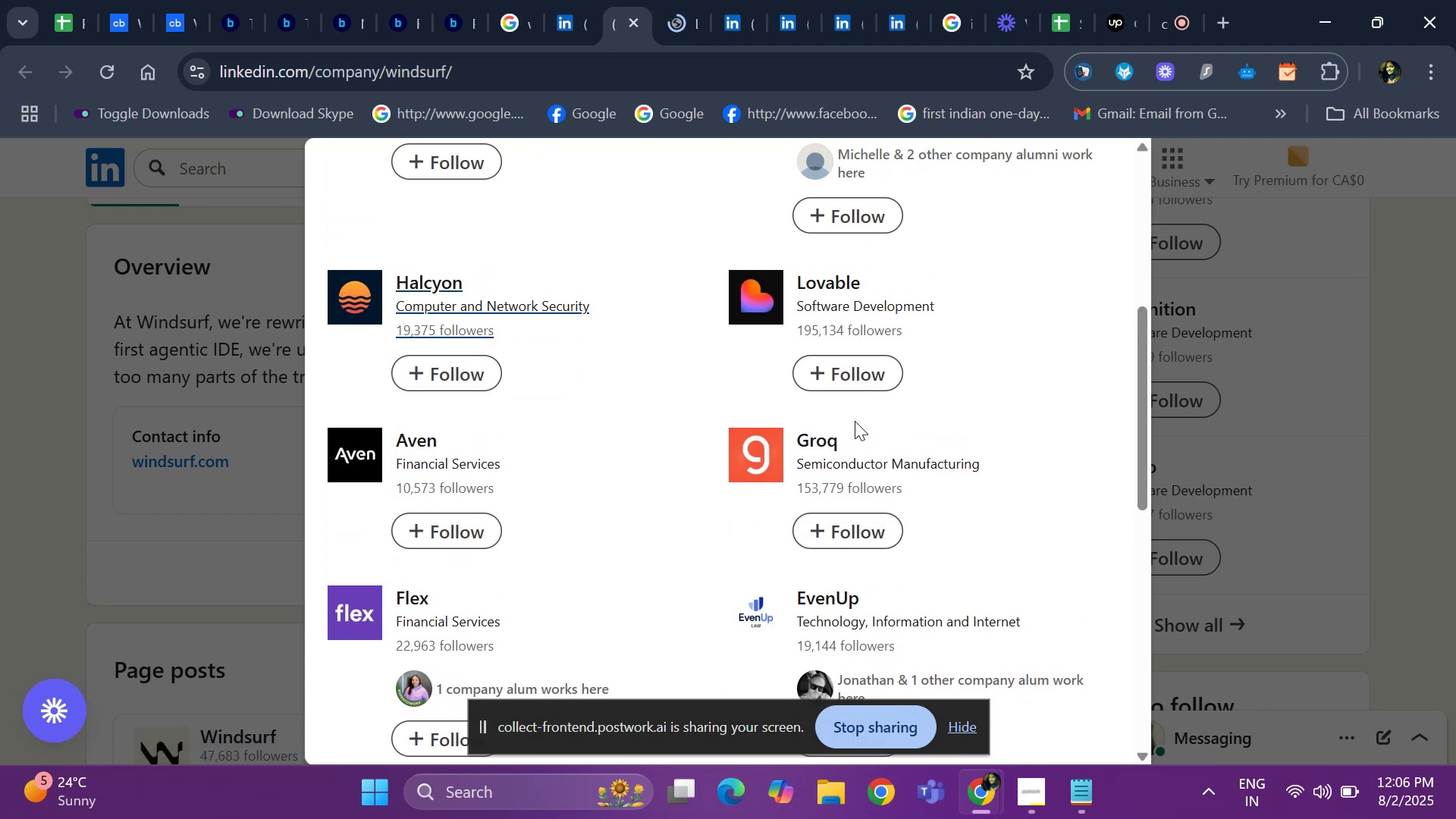 
scroll: coordinate [887, 422], scroll_direction: none, amount: 0.0
 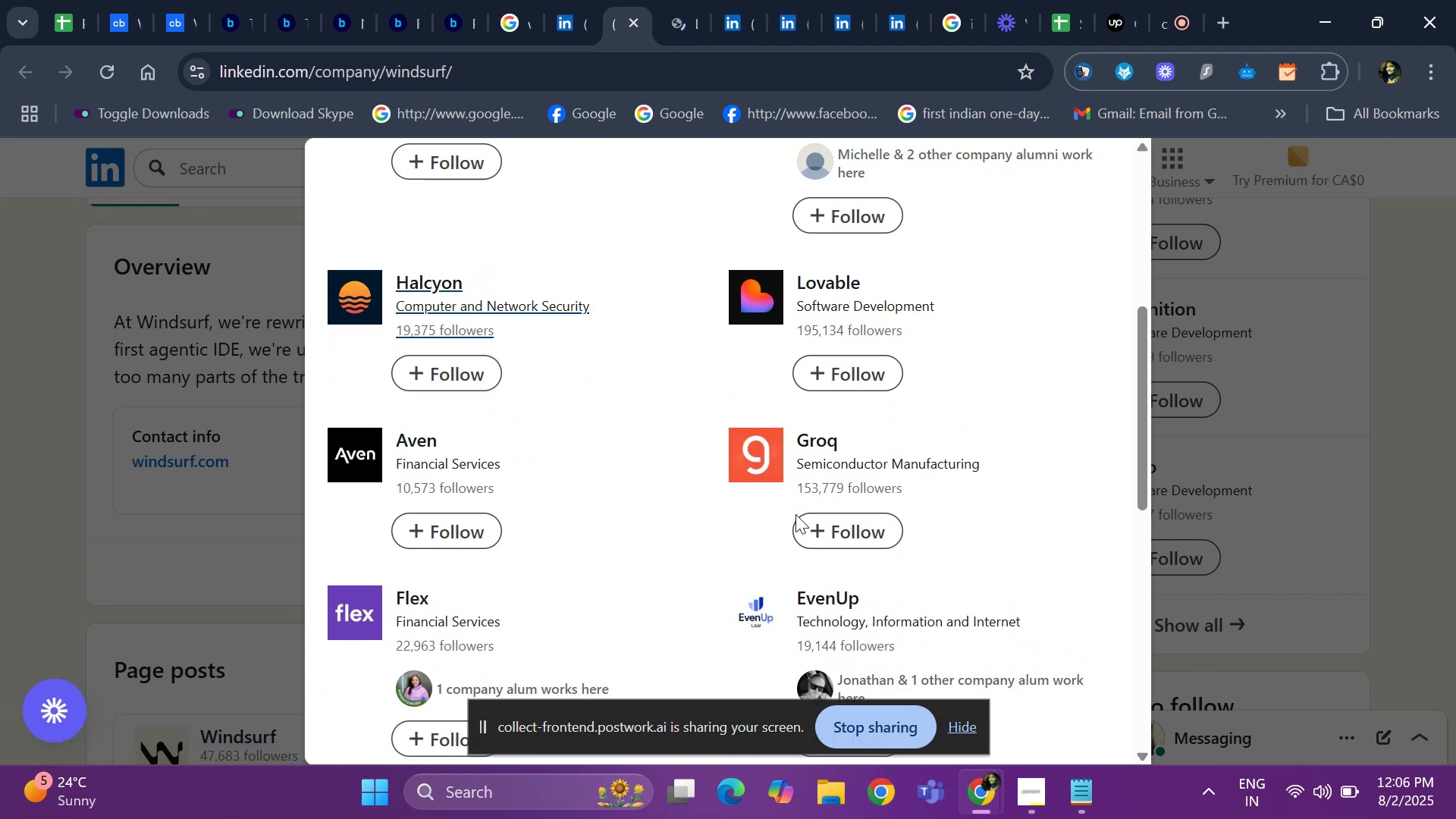 
scroll: coordinate [795, 511], scroll_direction: down, amount: 1.0
 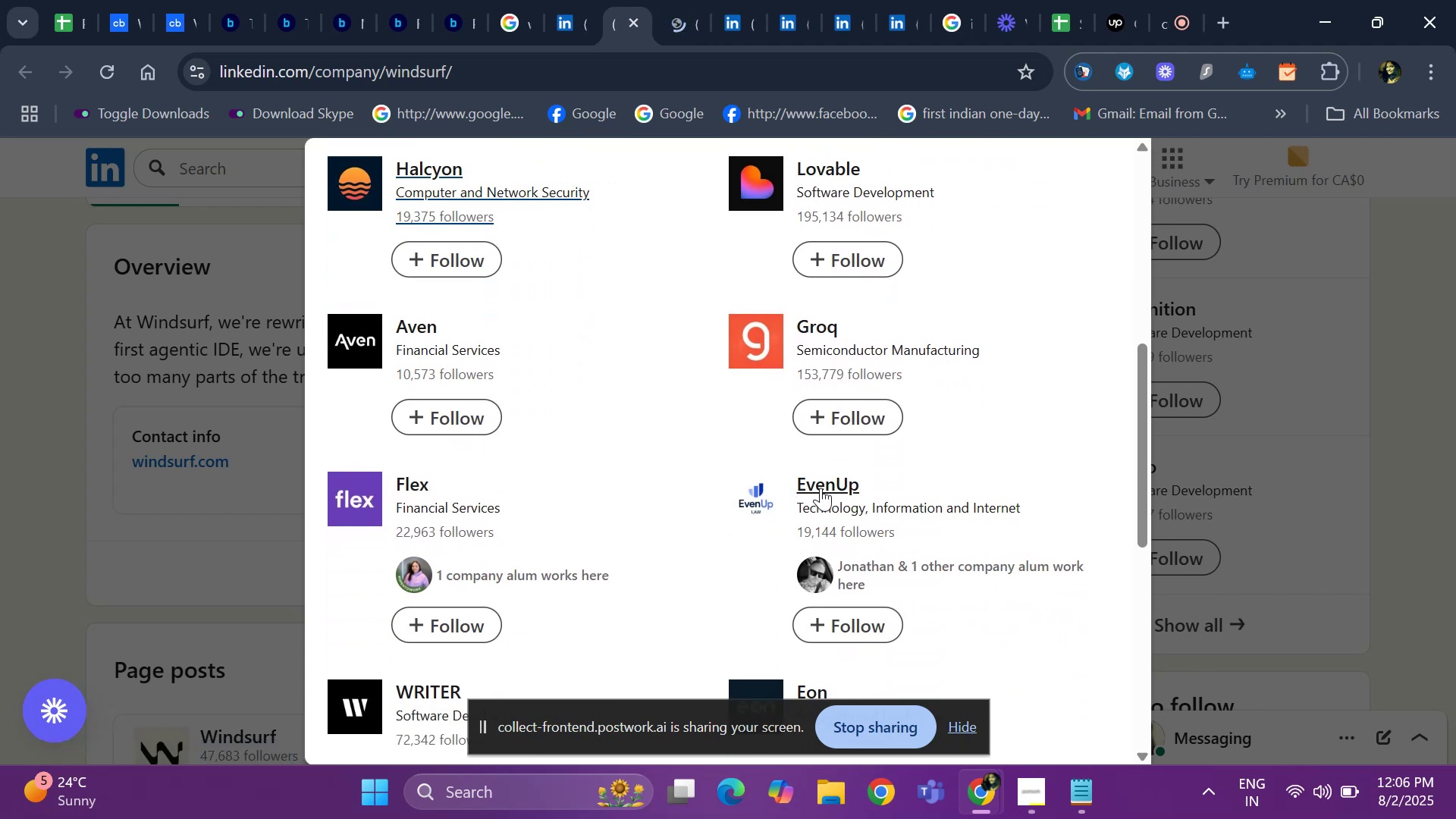 
right_click([823, 488])
 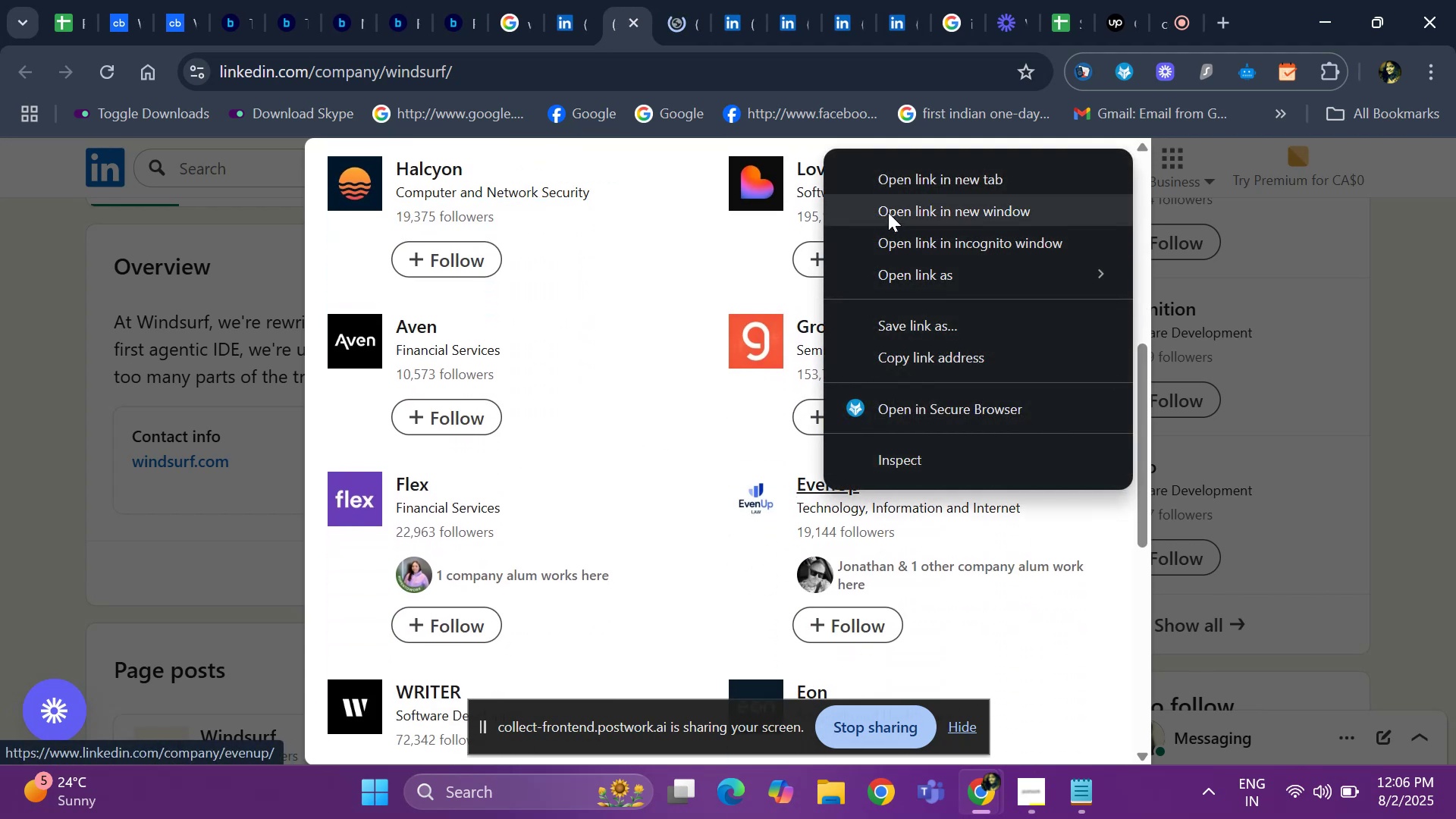 
left_click([886, 177])
 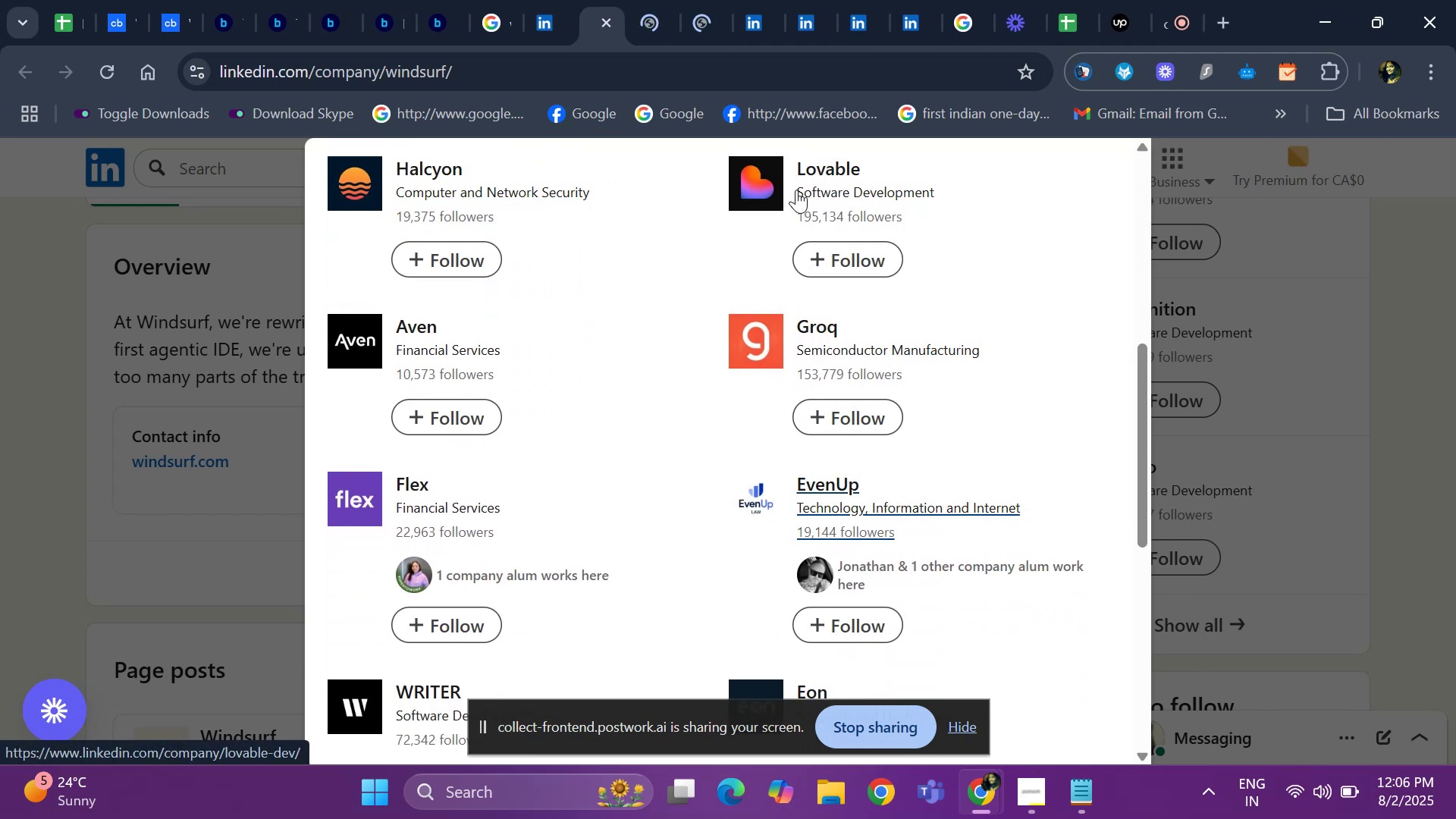 
right_click([795, 188])
 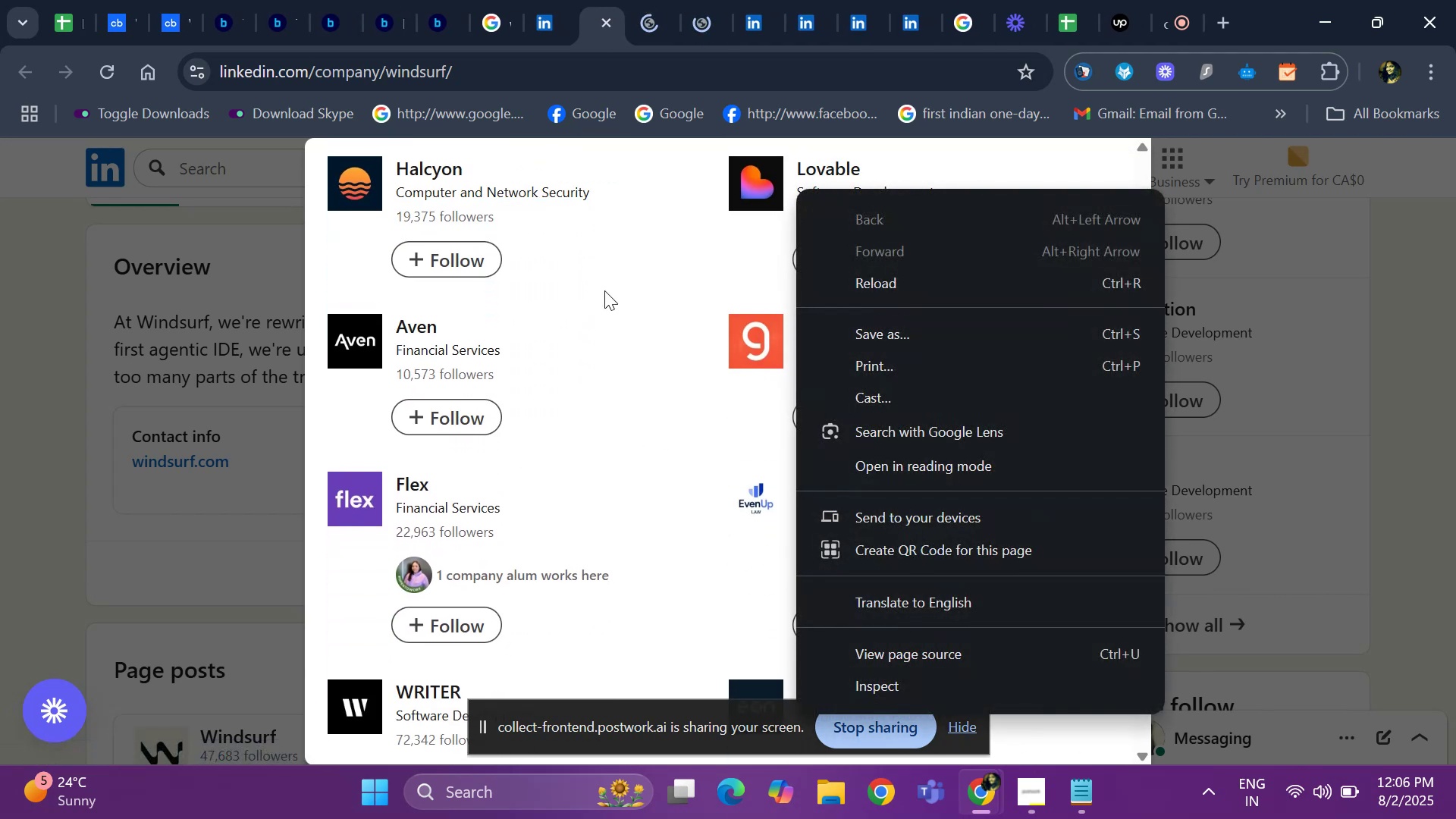 
left_click([614, 290])
 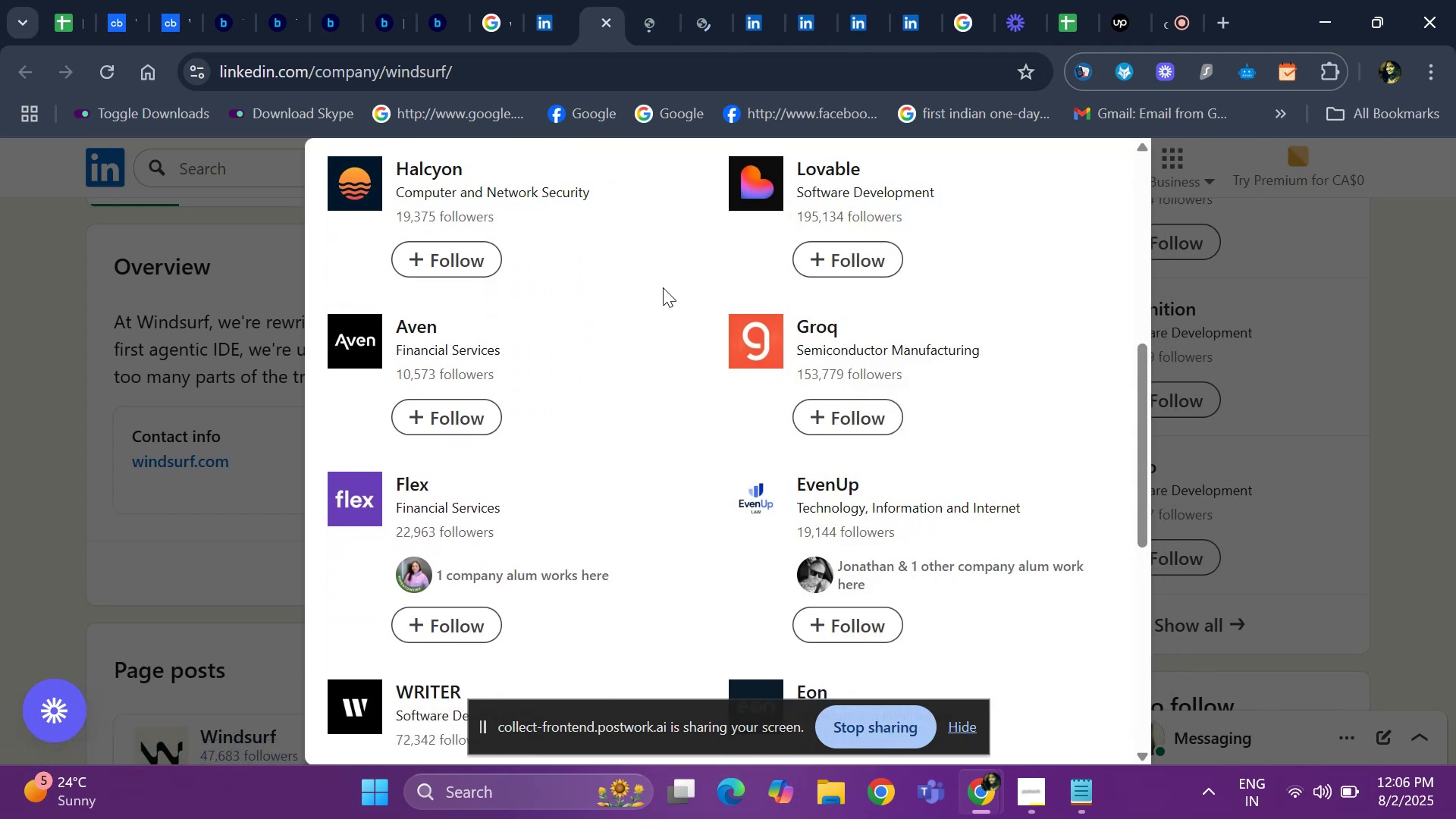 
scroll: coordinate [620, 466], scroll_direction: down, amount: 6.0
 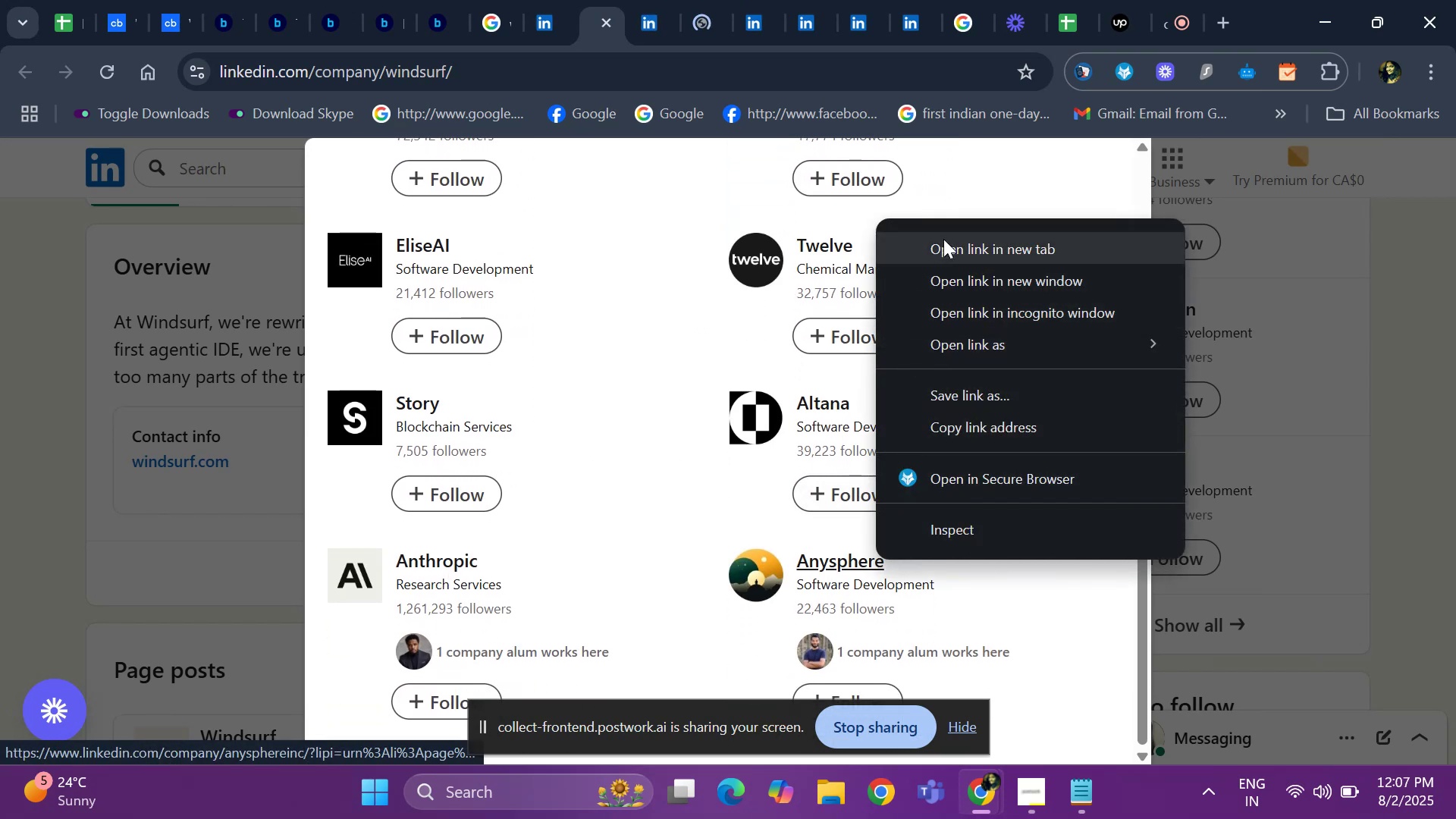 
left_click([614, 14])
 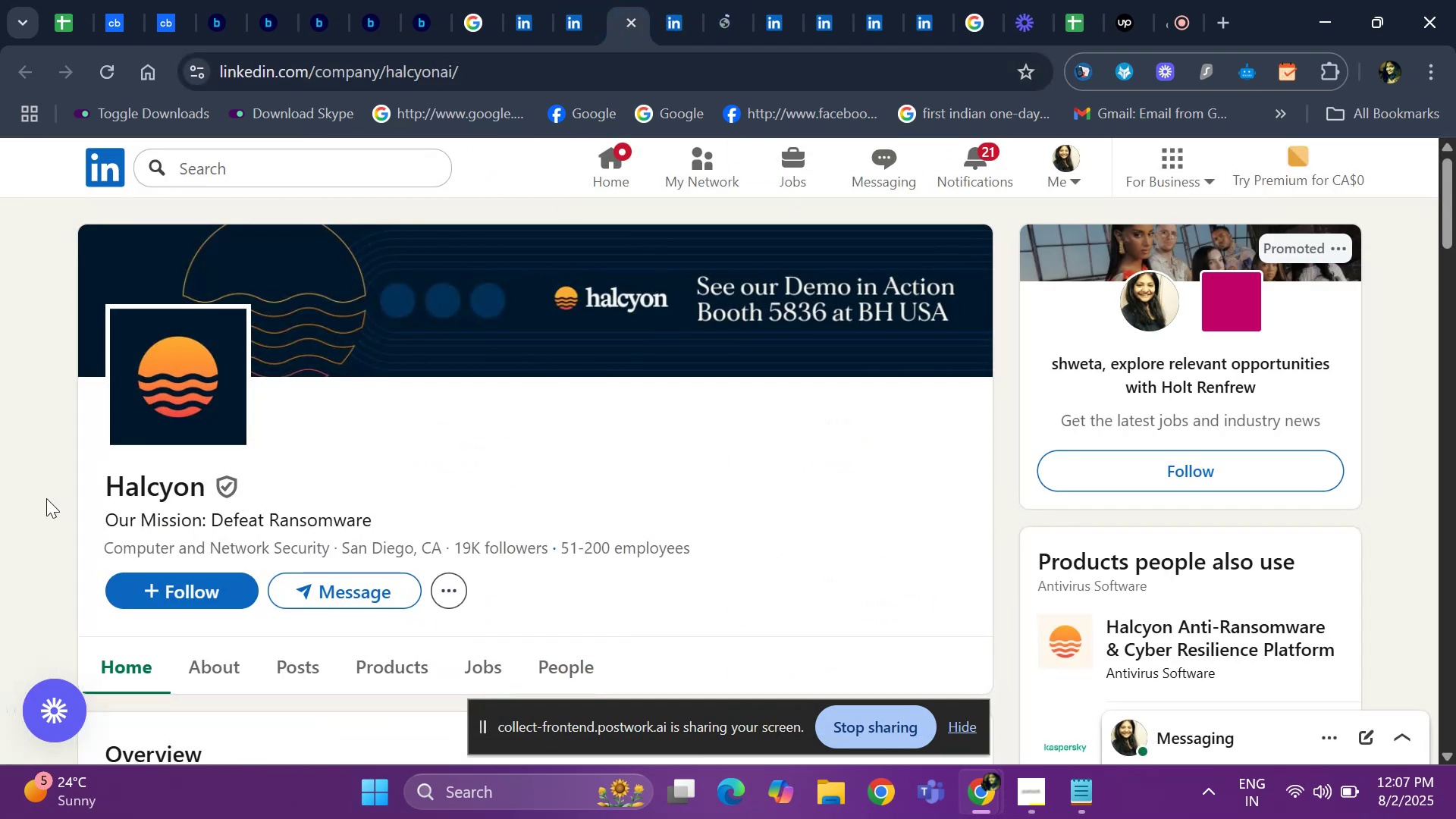 
left_click_drag(start_coordinate=[111, 474], to_coordinate=[206, 494])
 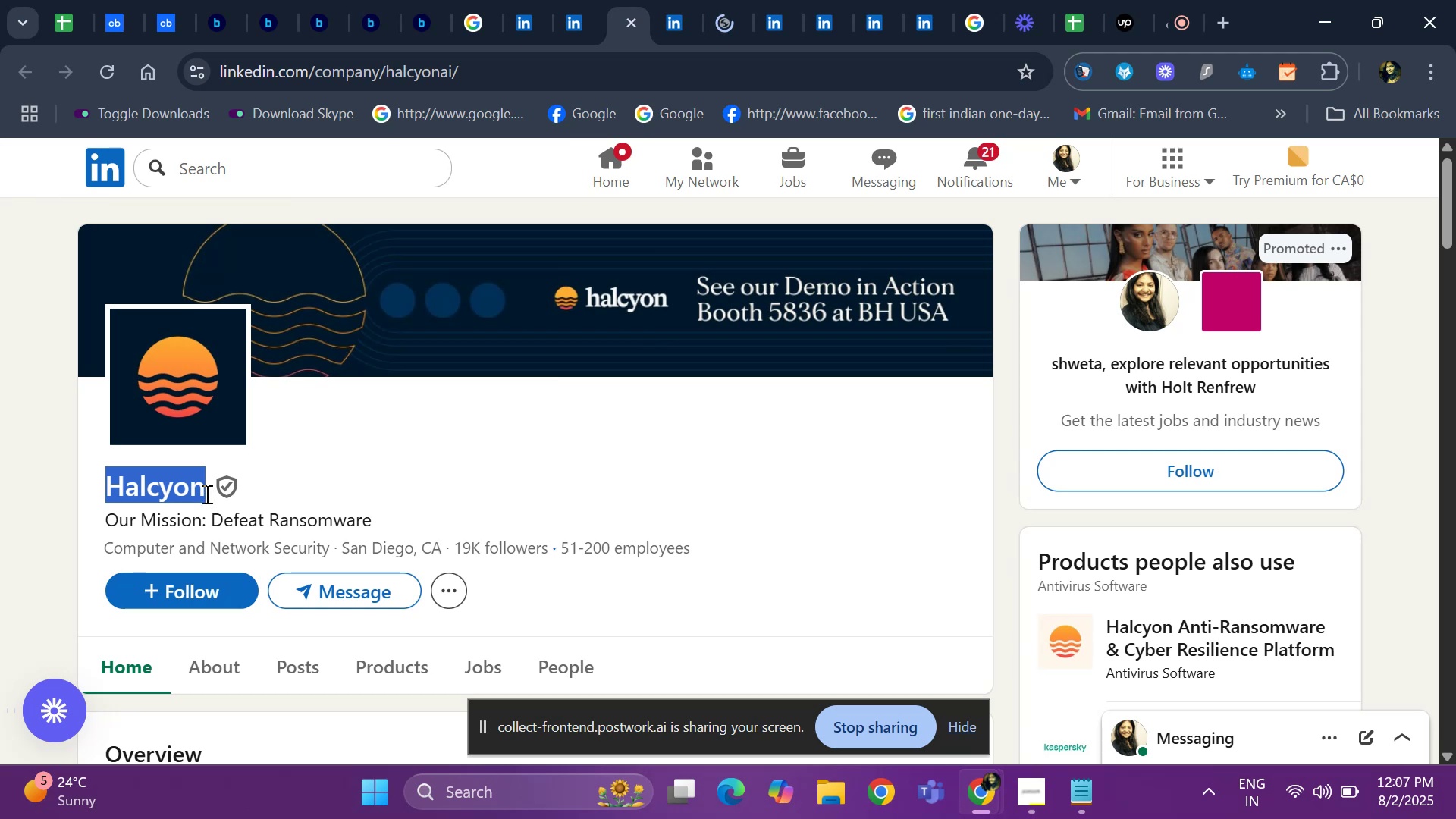 
key(Control+C)
 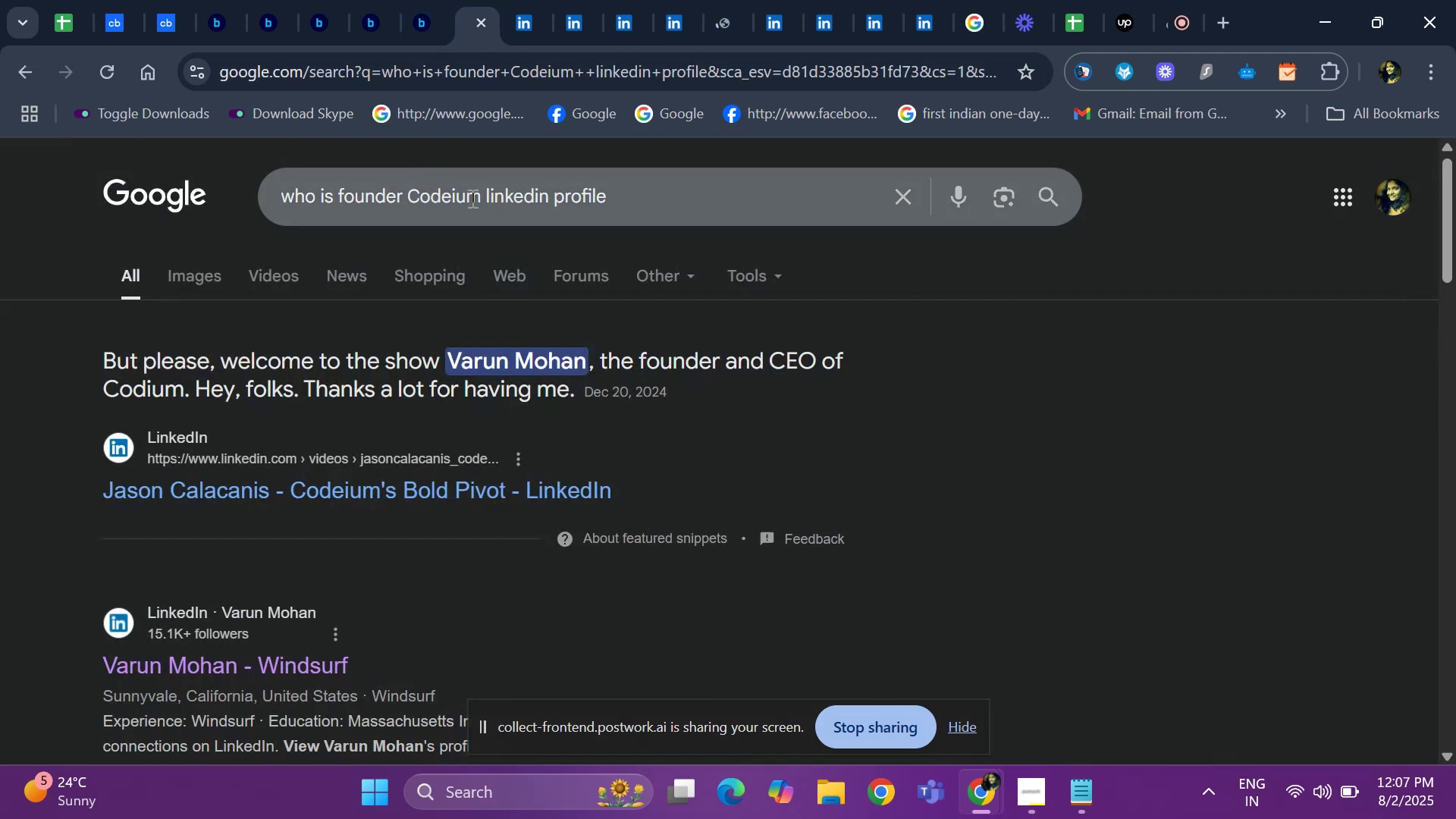 
left_click_drag(start_coordinate=[479, 198], to_coordinate=[413, 198])
 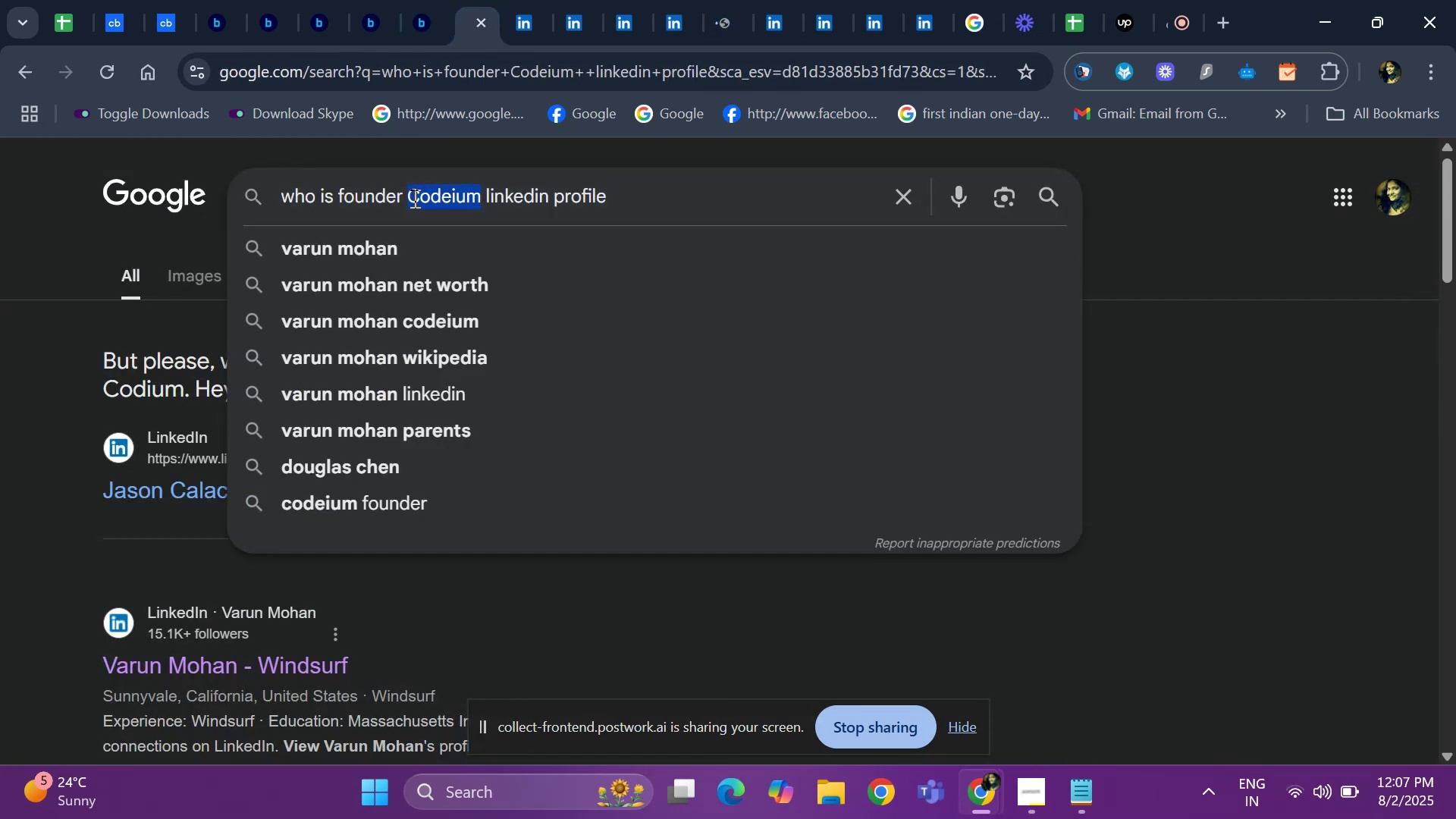 
key(Backspace)
 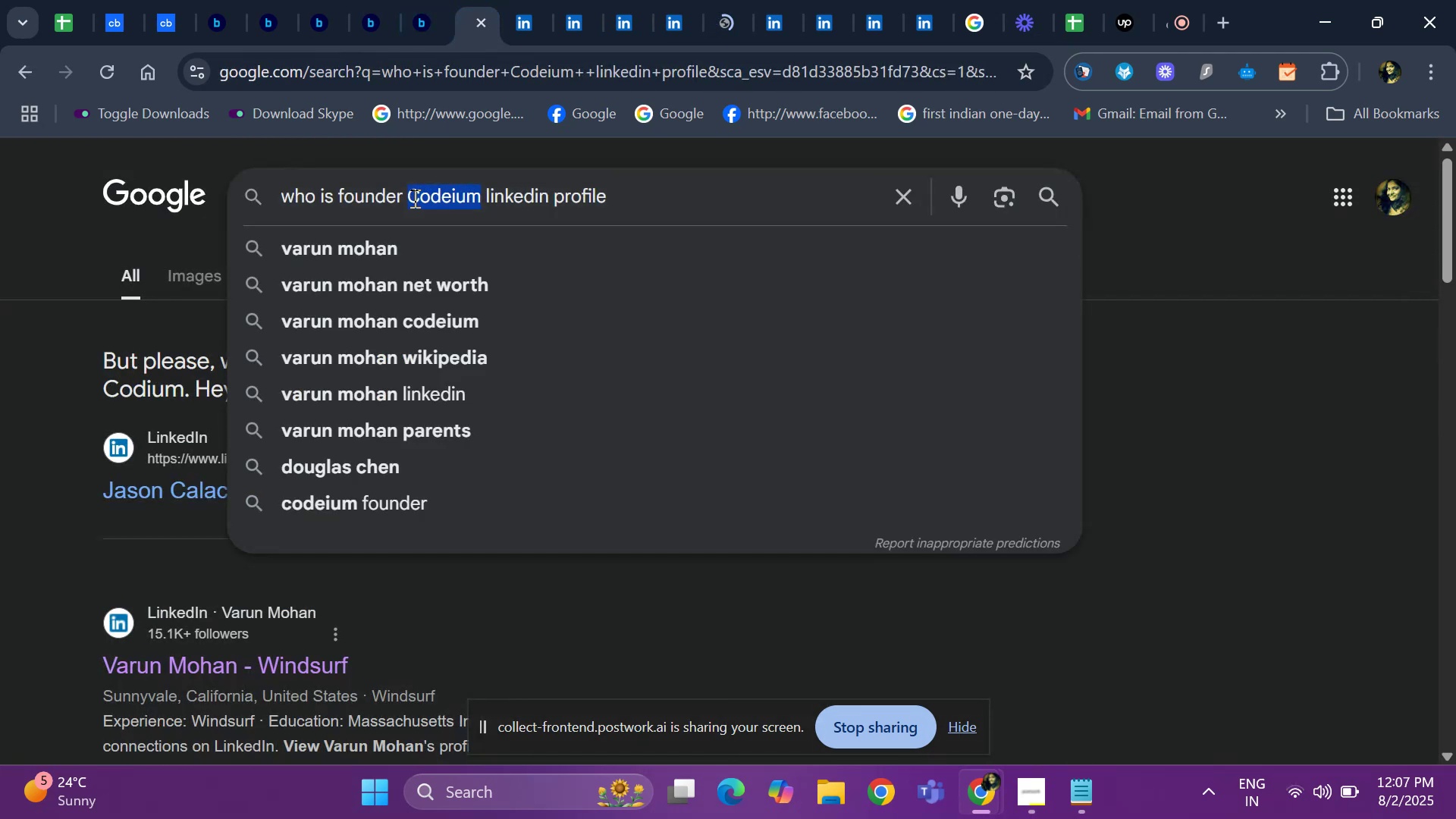 
key(Control+ControlLeft)
 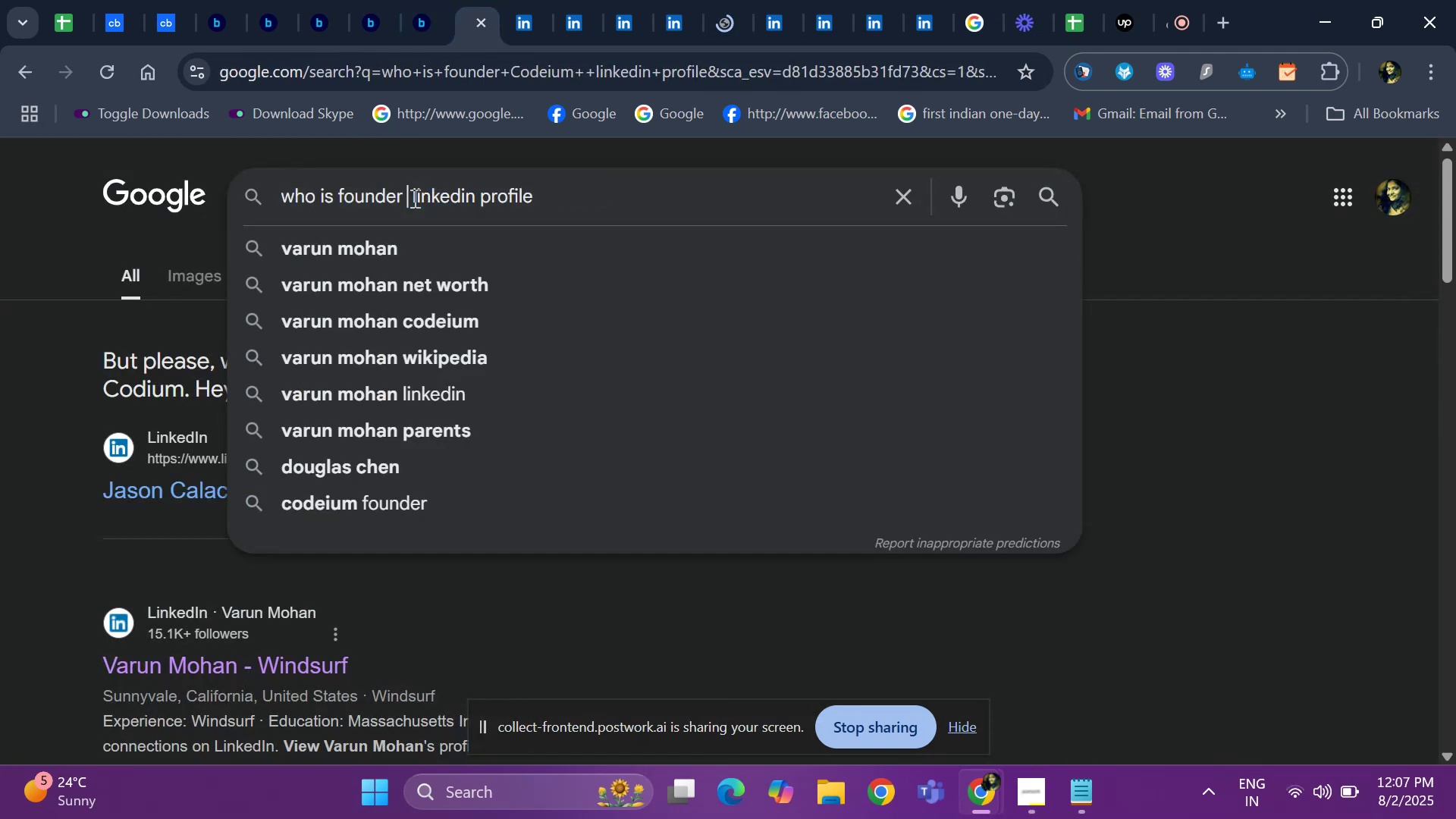 
key(Control+V)
 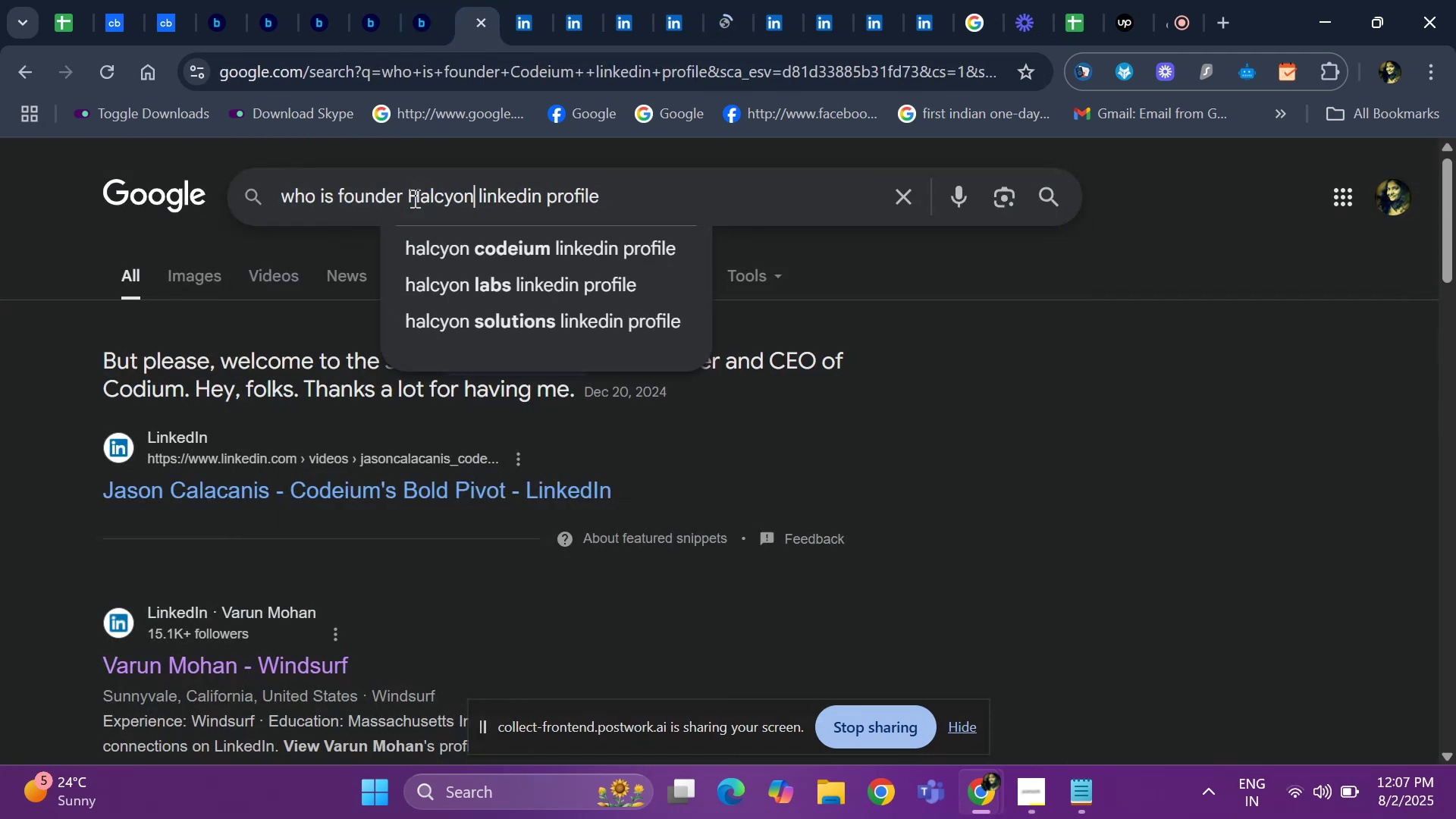 
key(Space)
 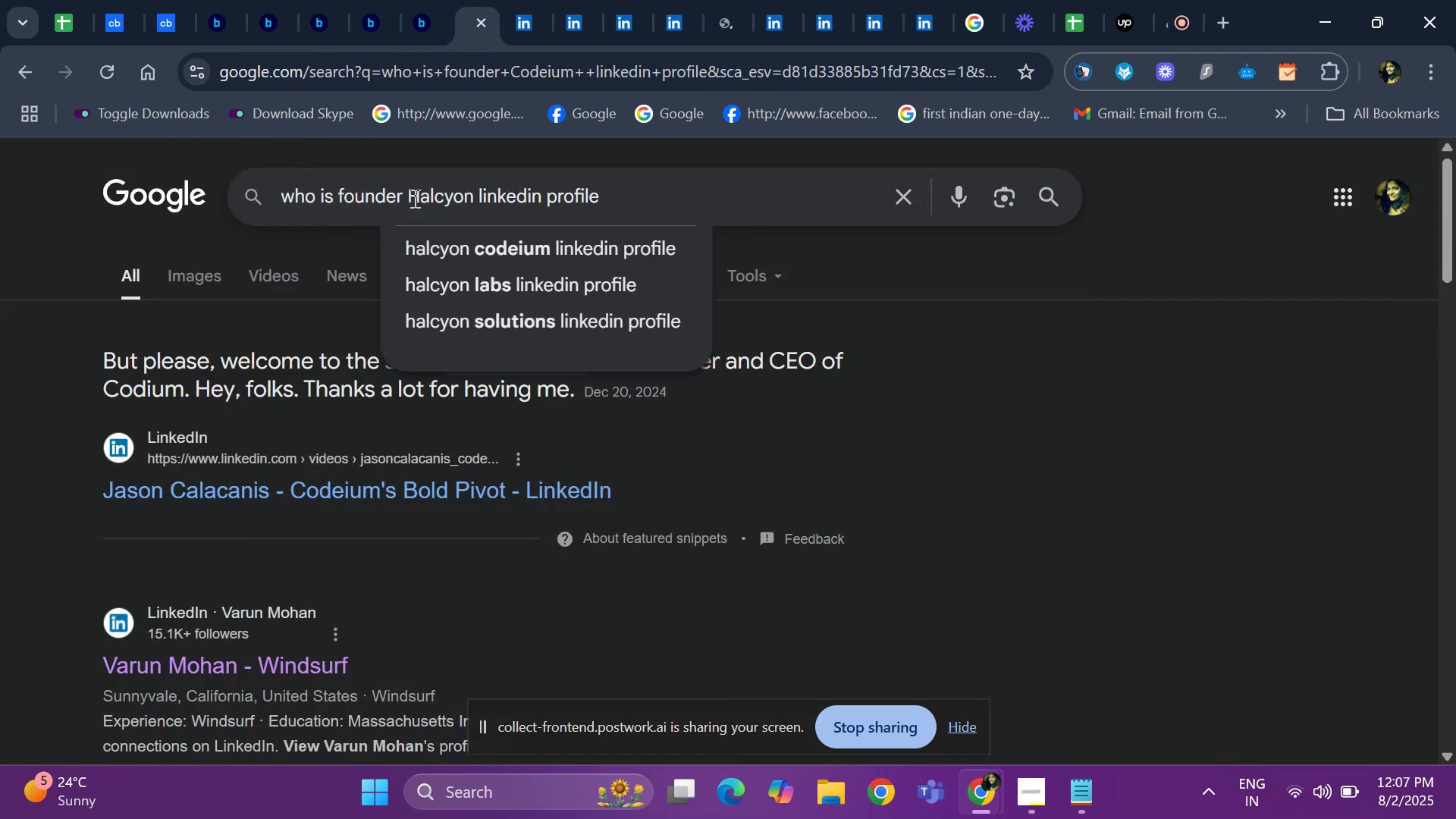 
key(Enter)
 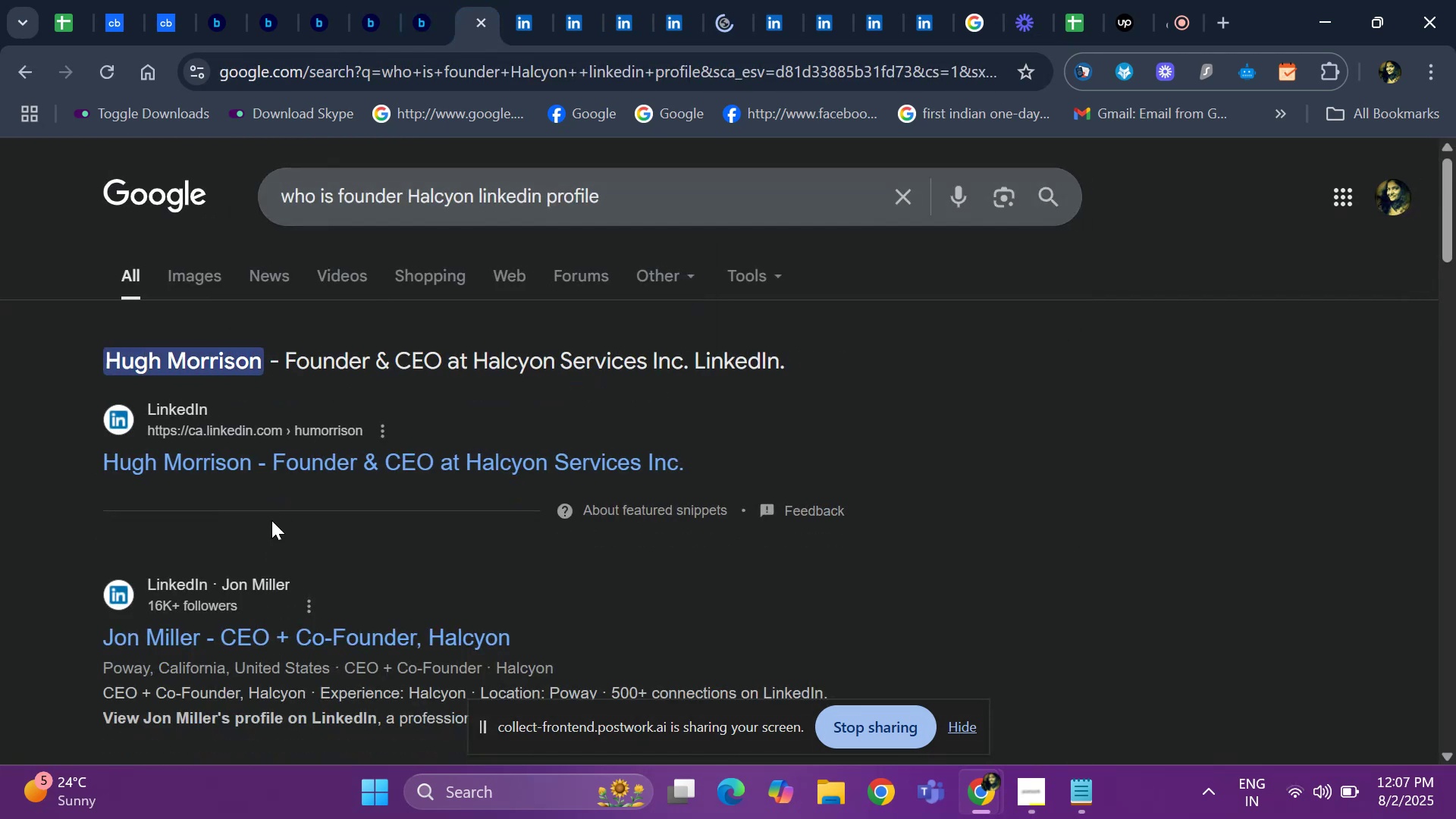 
right_click([286, 453])
 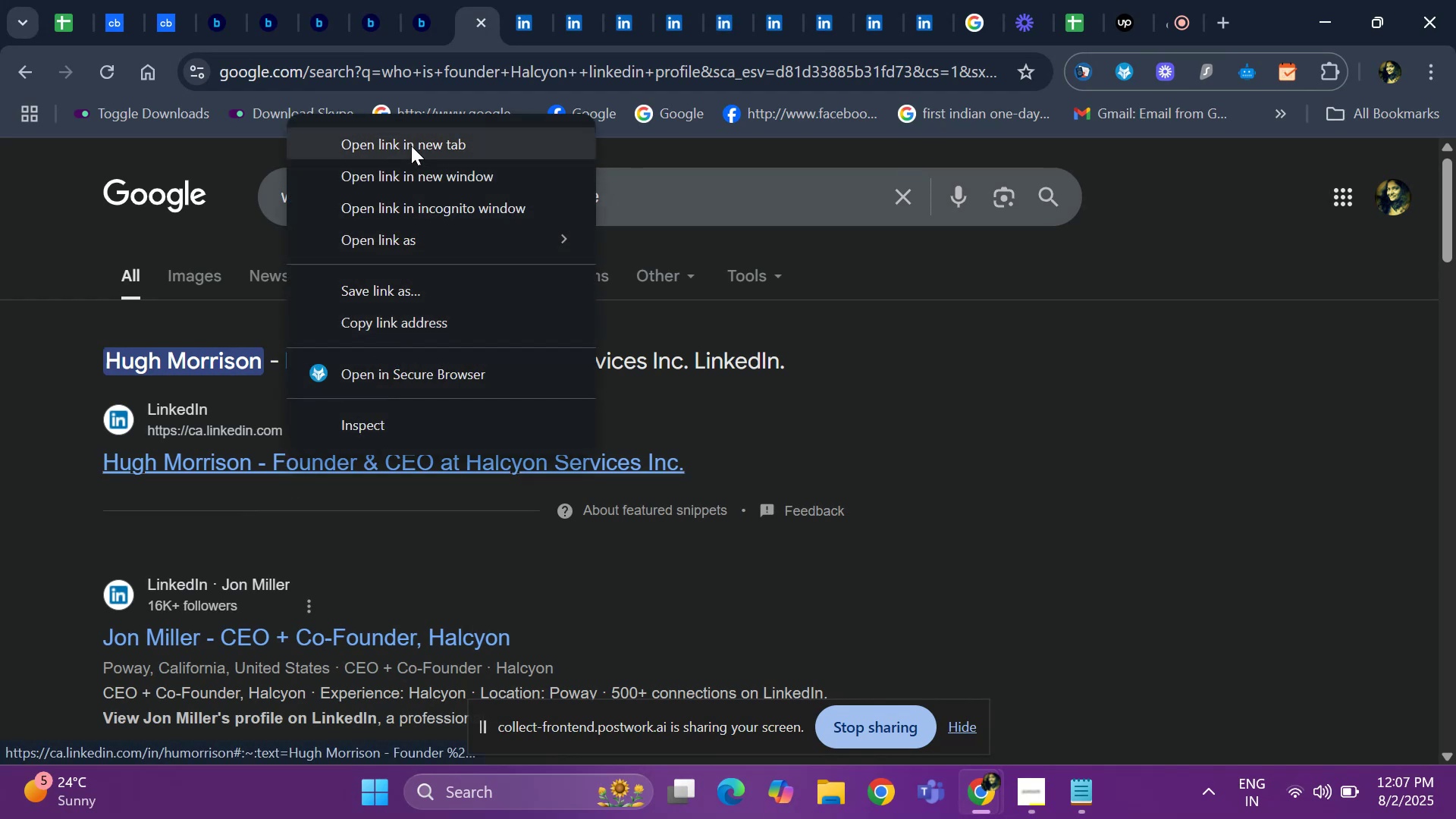 
left_click([411, 146])
 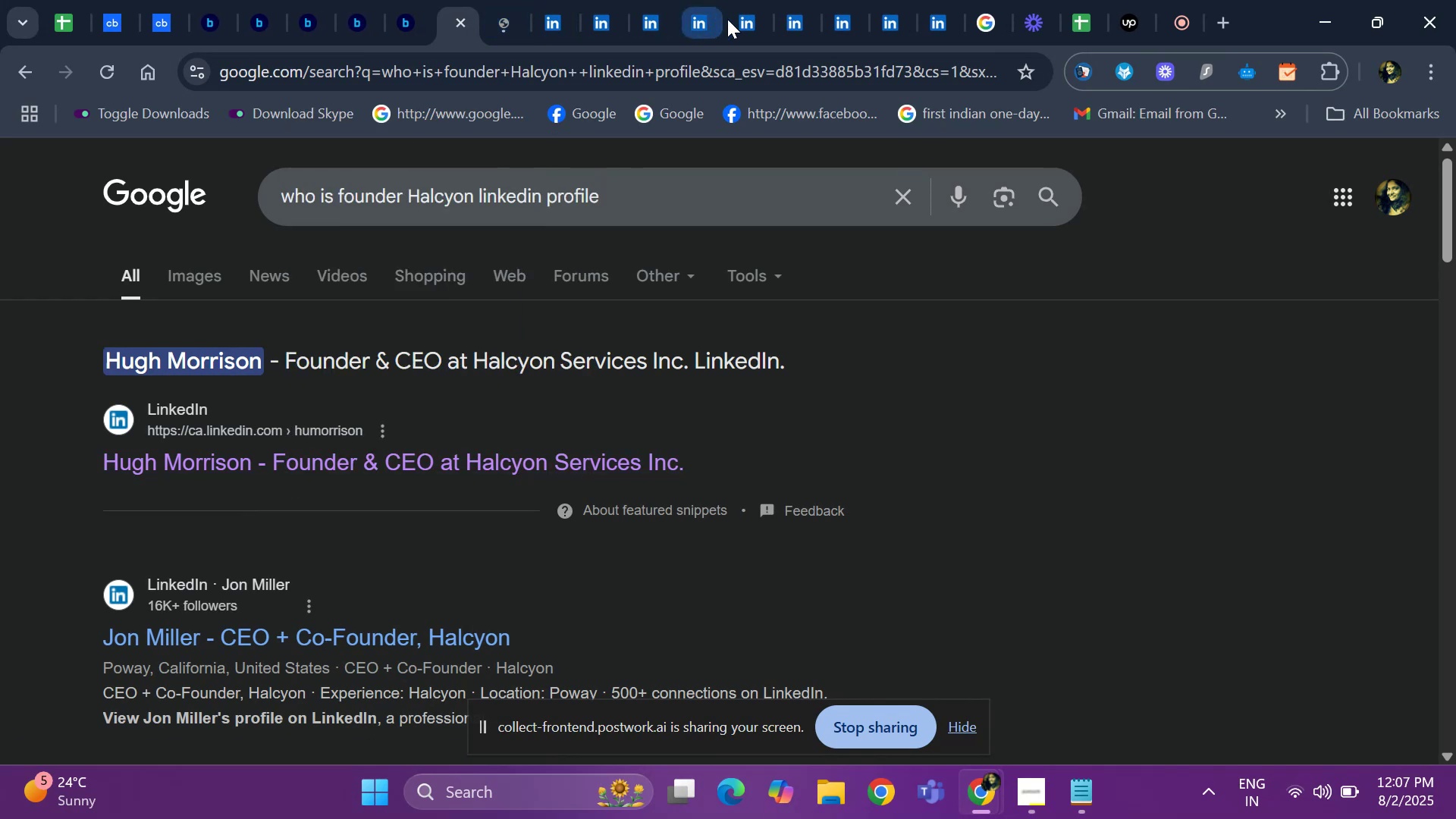 
left_click([774, 19])
 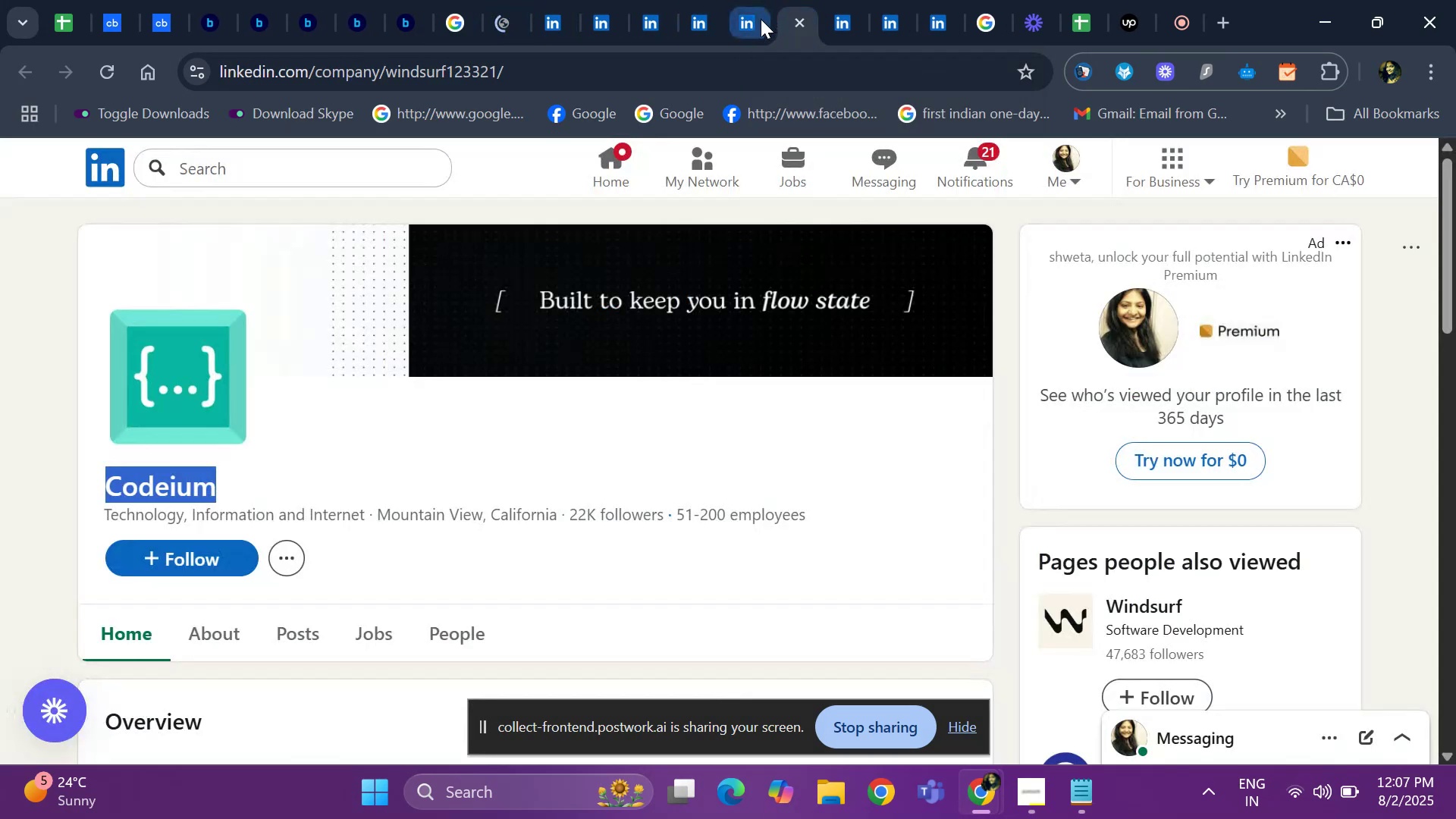 
left_click([761, 19])
 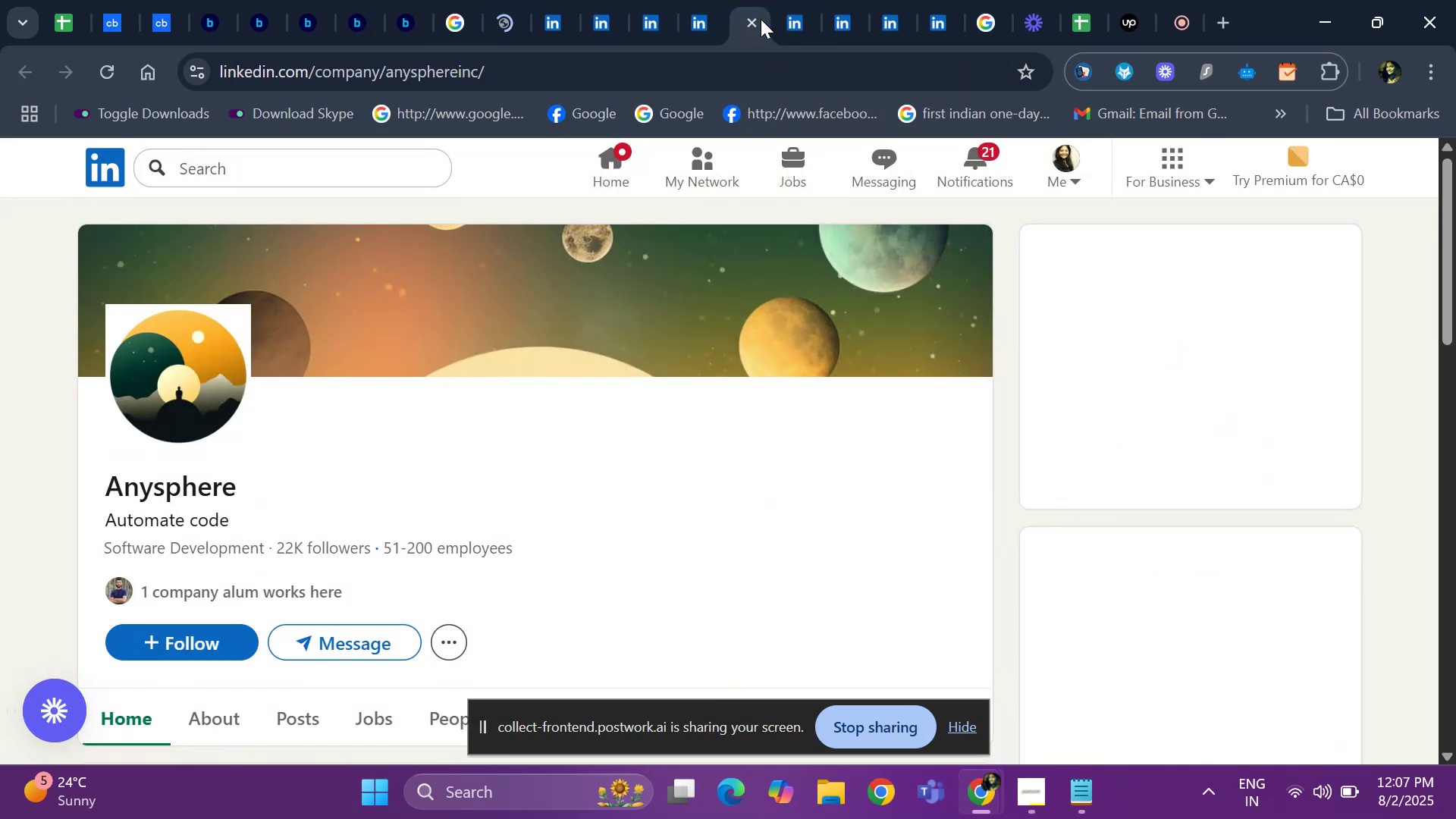 
left_click([803, 19])
 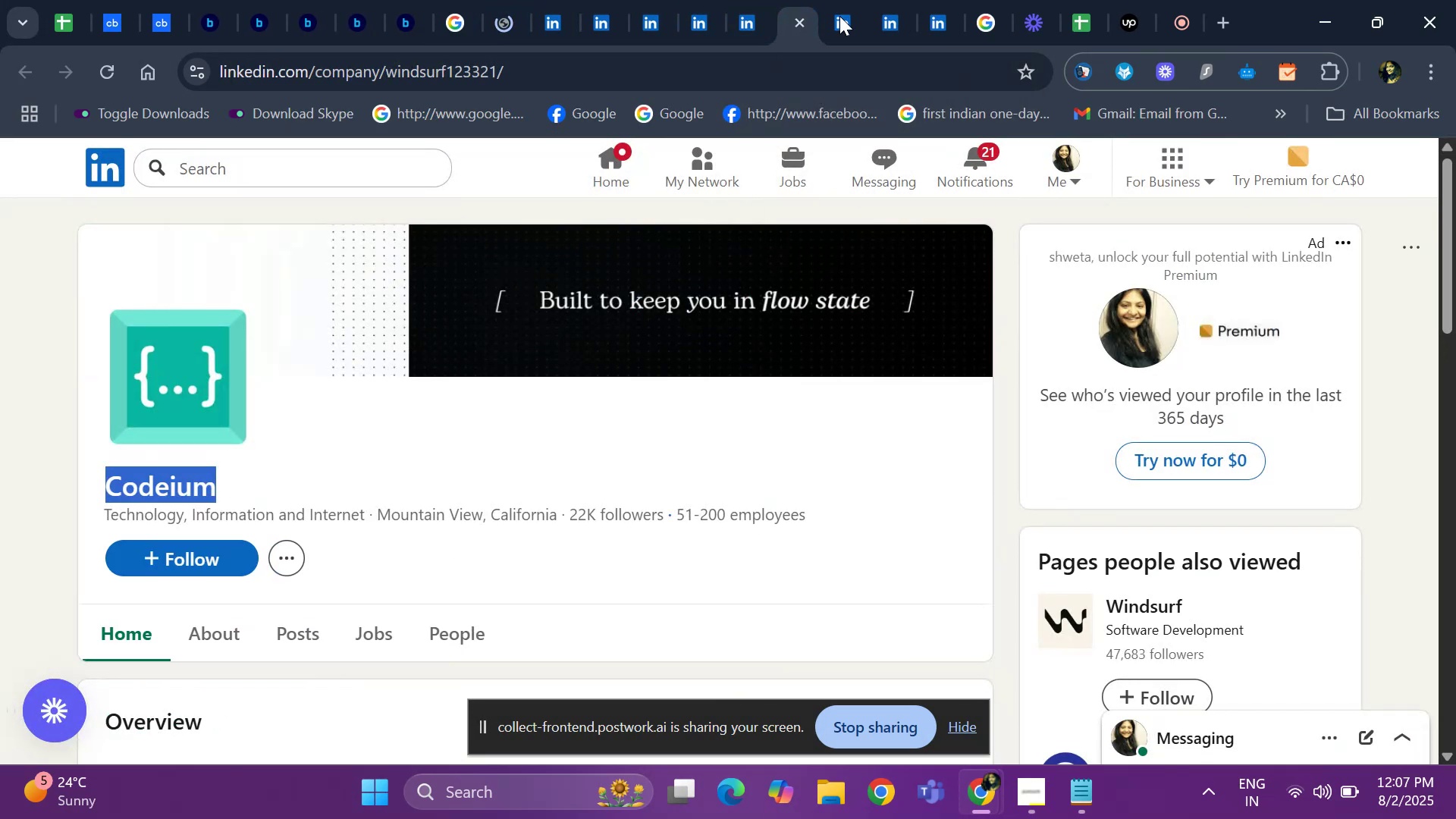 
left_click([851, 16])
 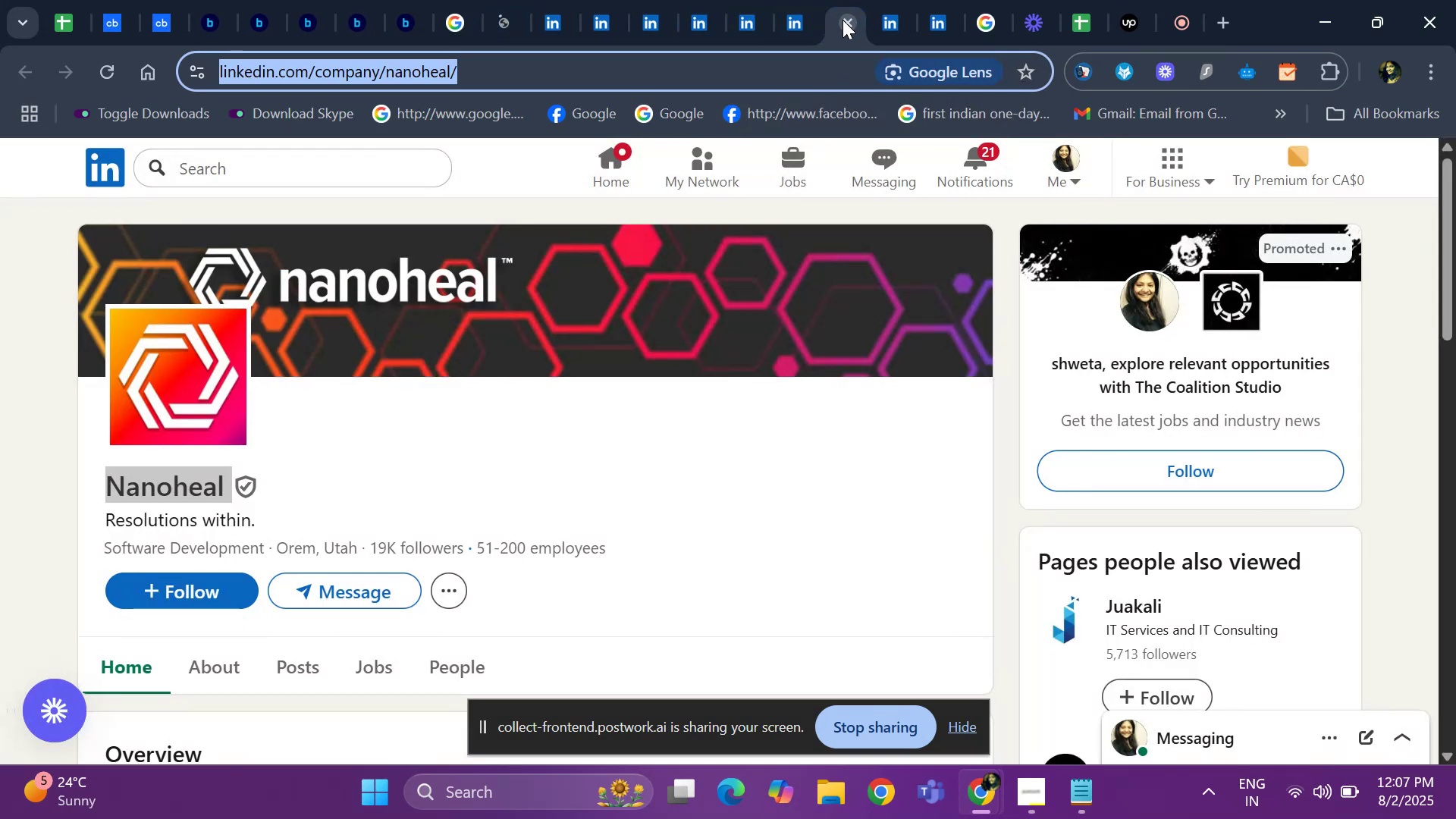 
left_click([848, 20])
 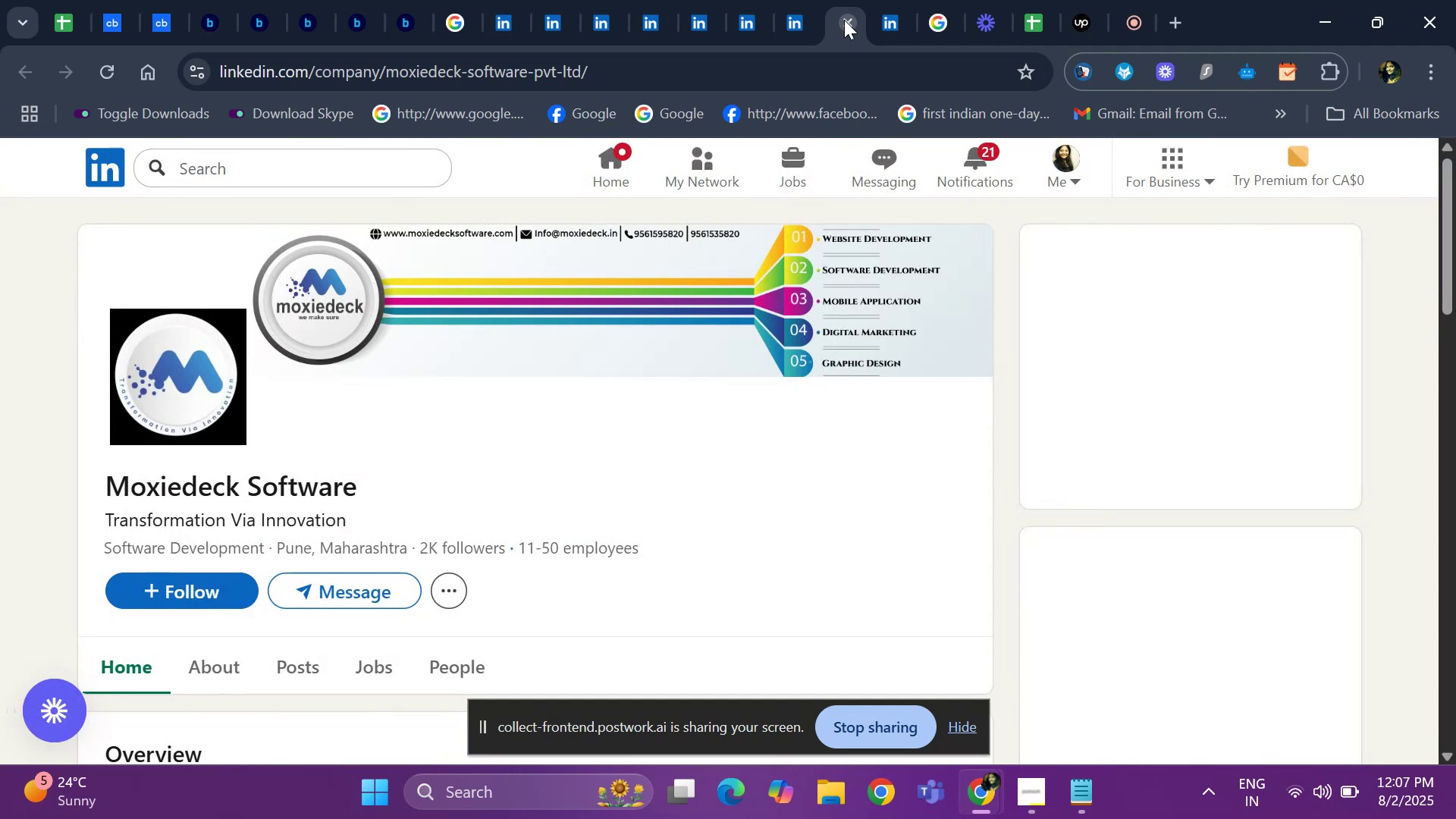 
left_click([844, 20])
 